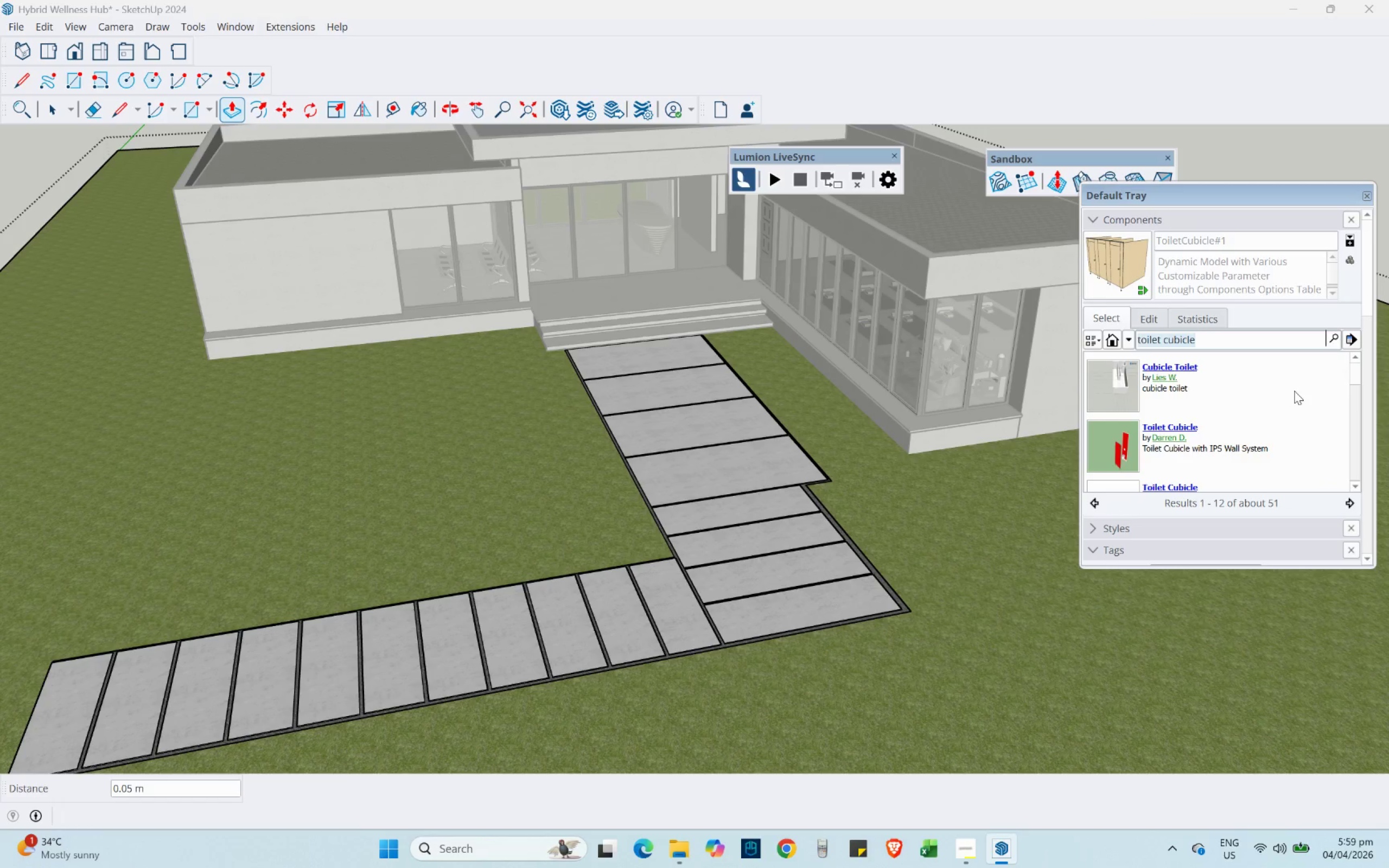 
type(ground garden light ois)
key(Backspace)
key(Backspace)
key(Backspace)
type(post)
 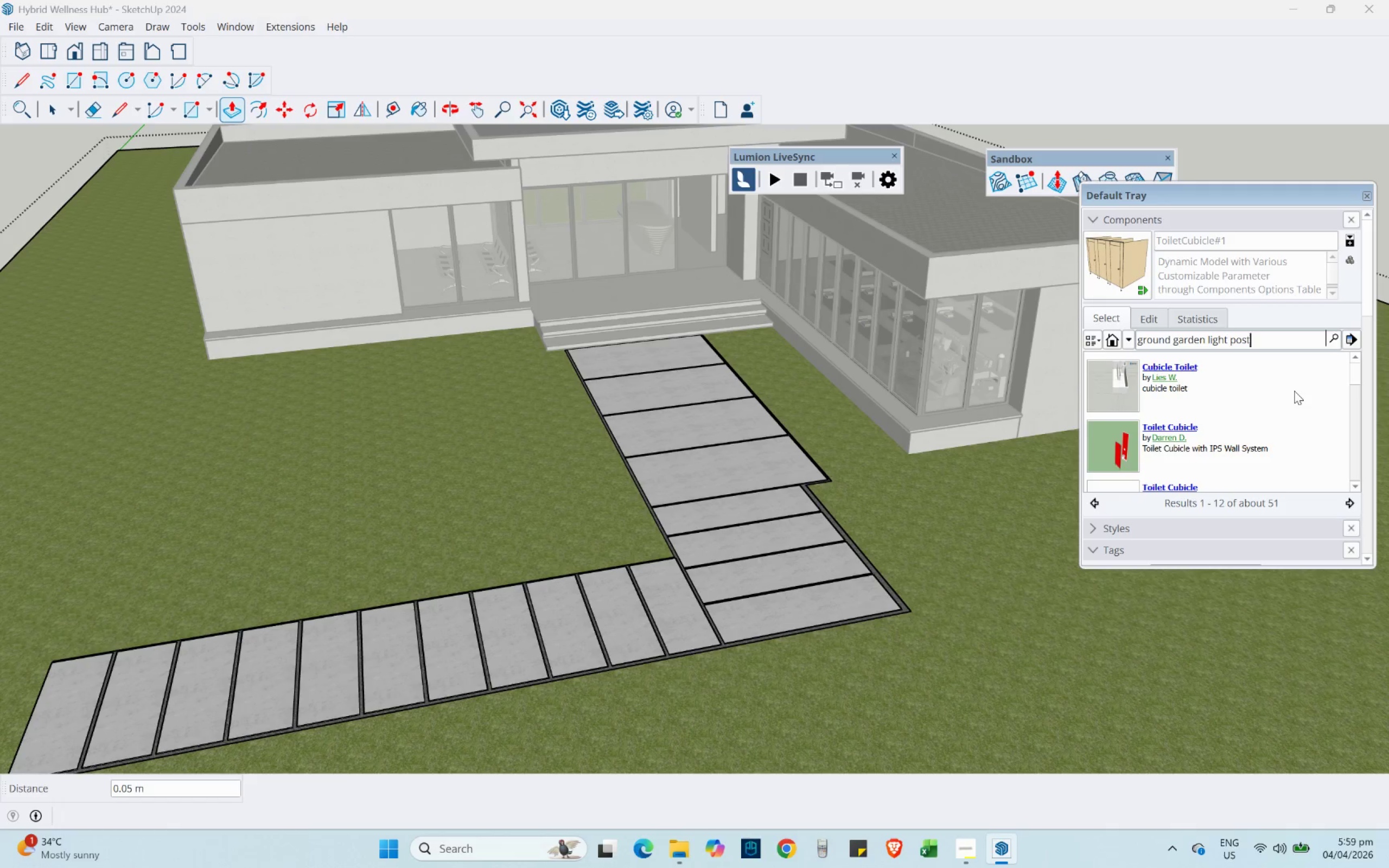 
key(Enter)
 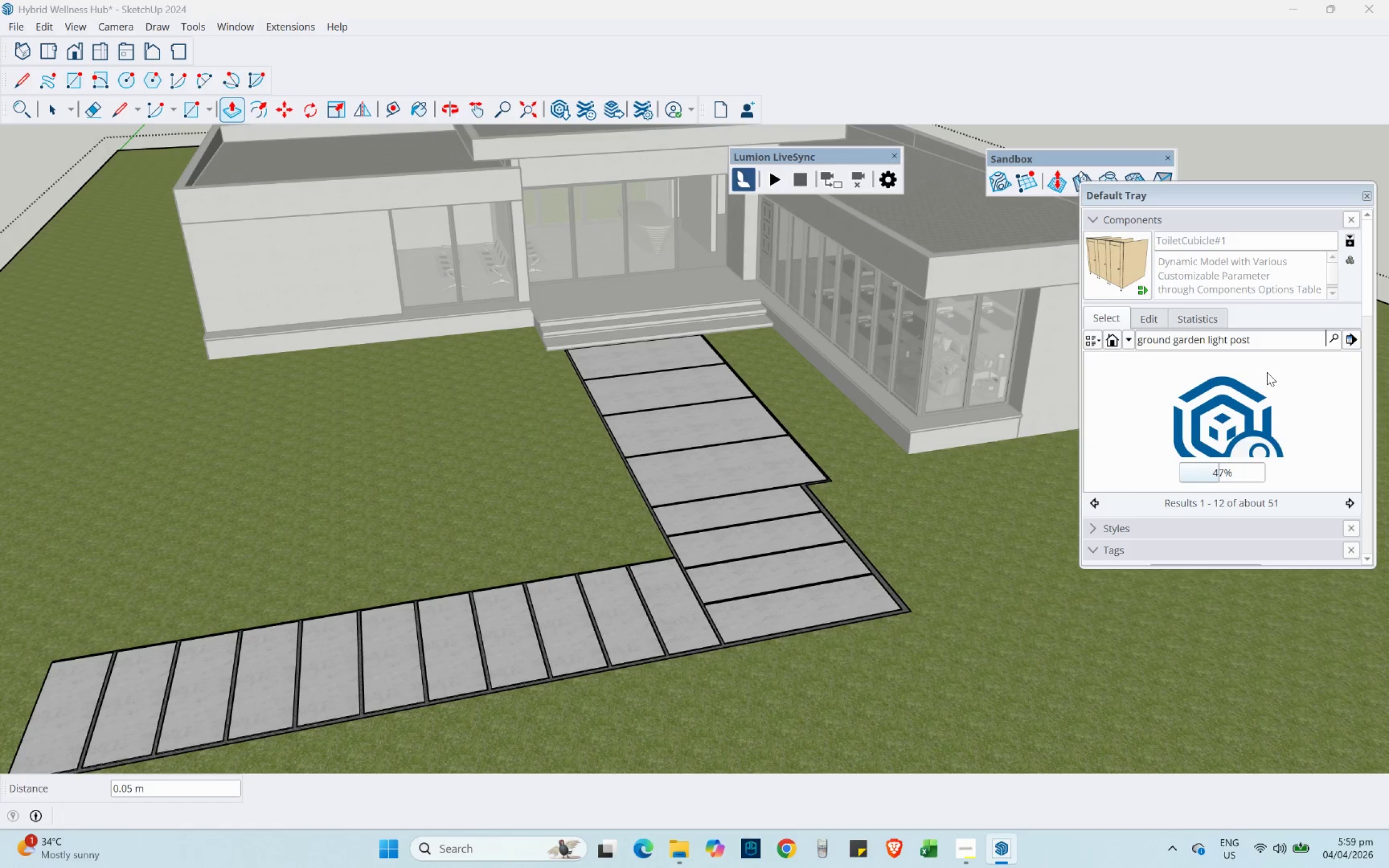 
mouse_move([1225, 405])
 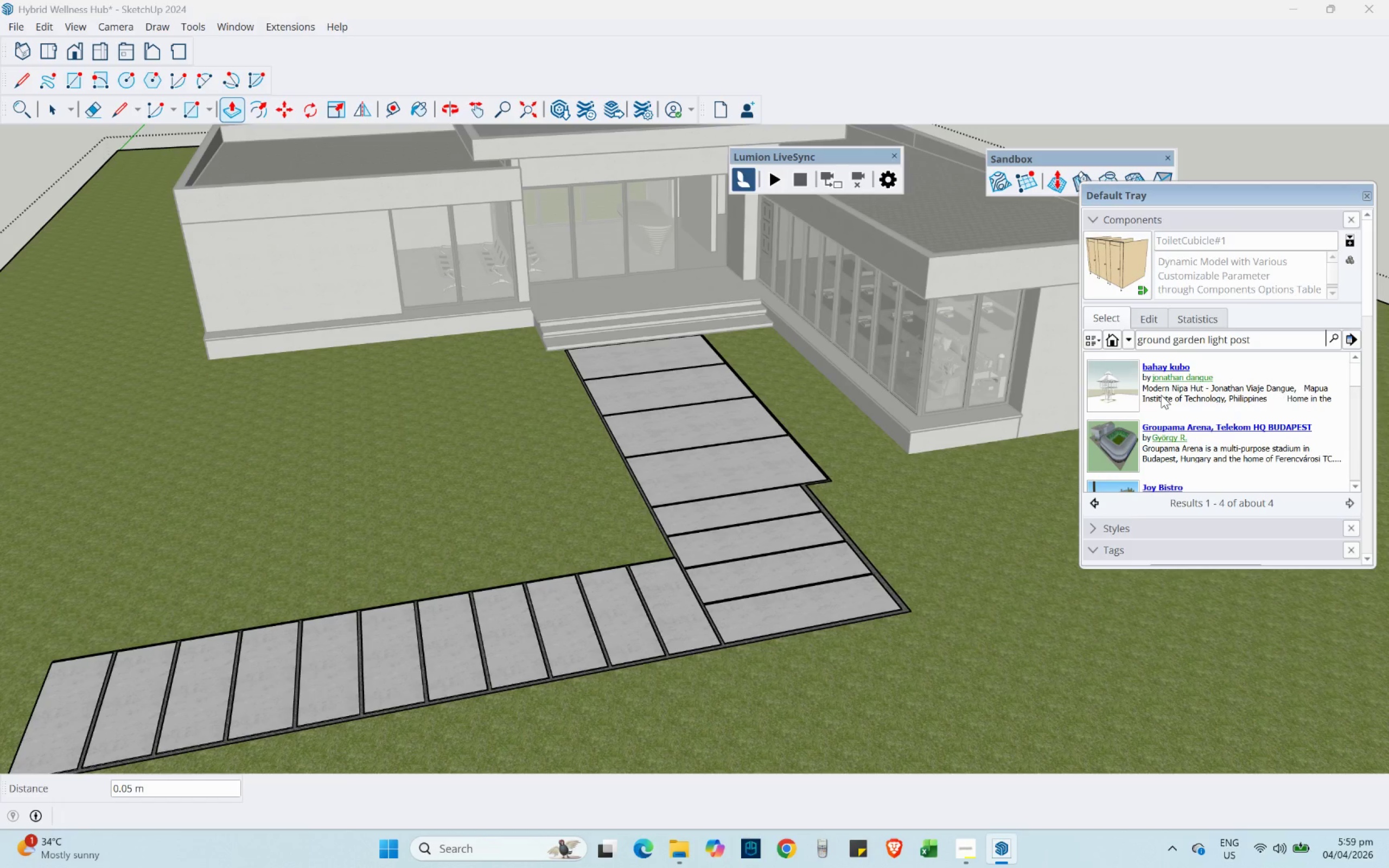 
scroll: coordinate [1164, 407], scroll_direction: up, amount: 5.0
 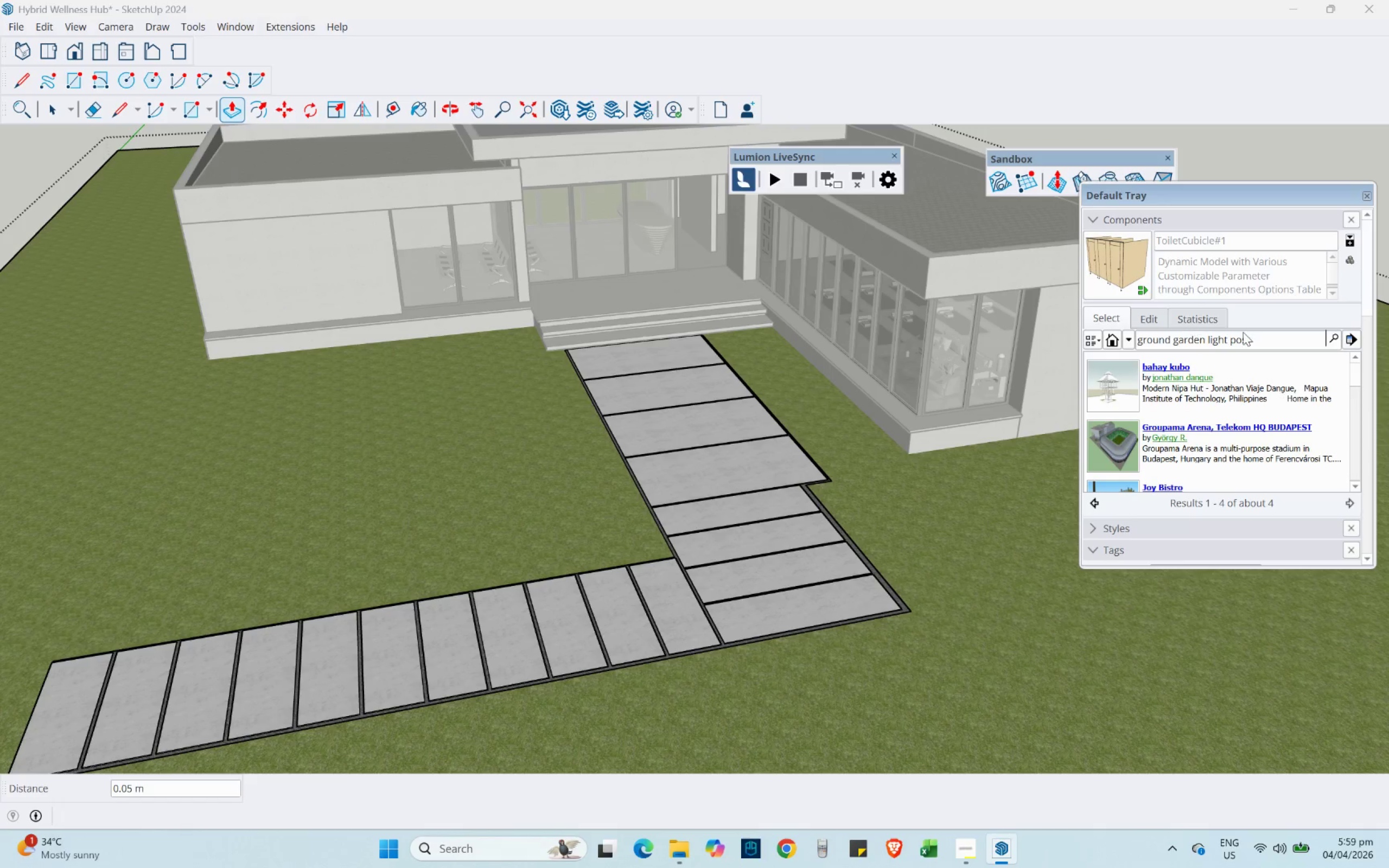 
left_click([1244, 332])
 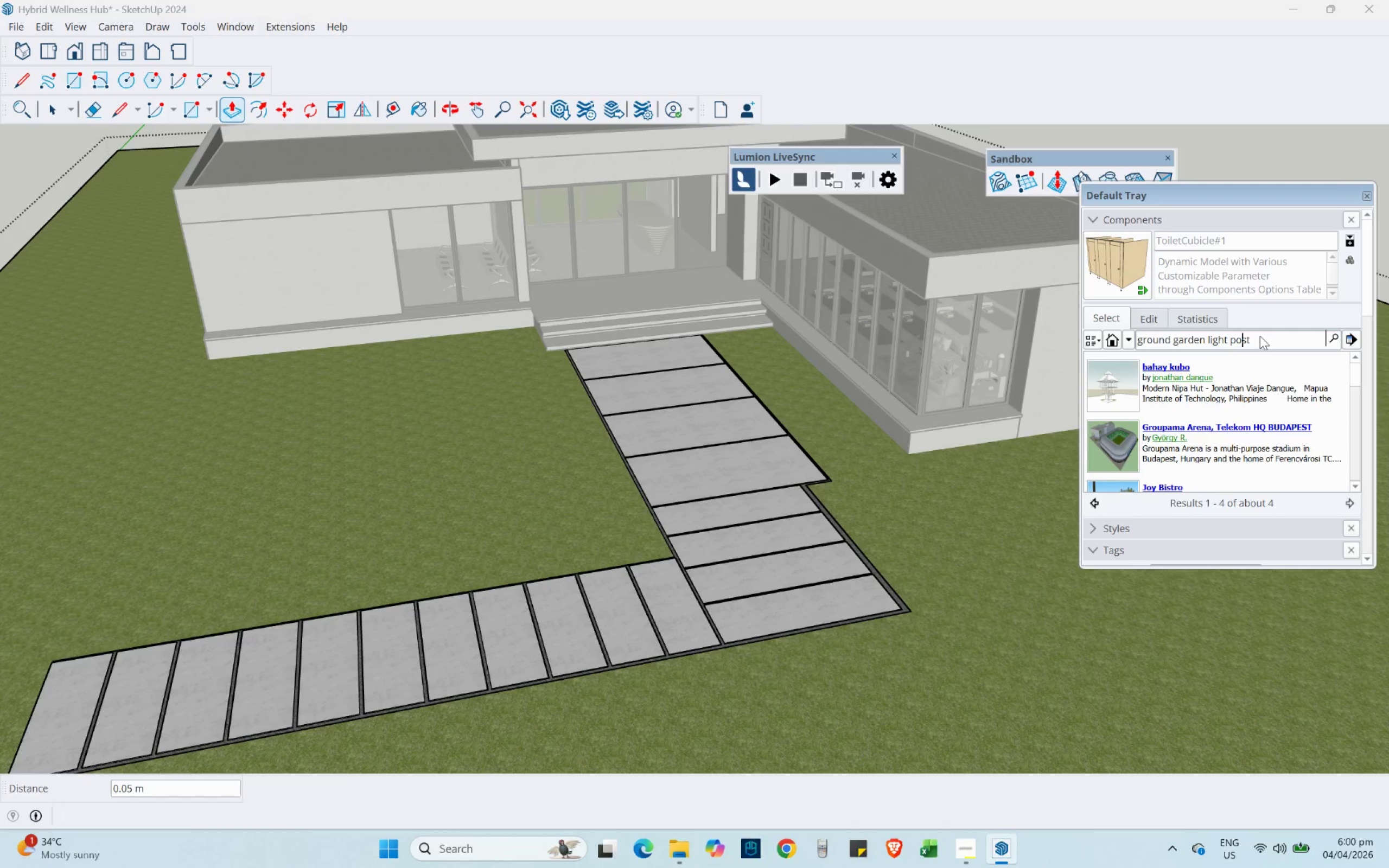 
left_click_drag(start_coordinate=[1260, 336], to_coordinate=[1124, 341])
 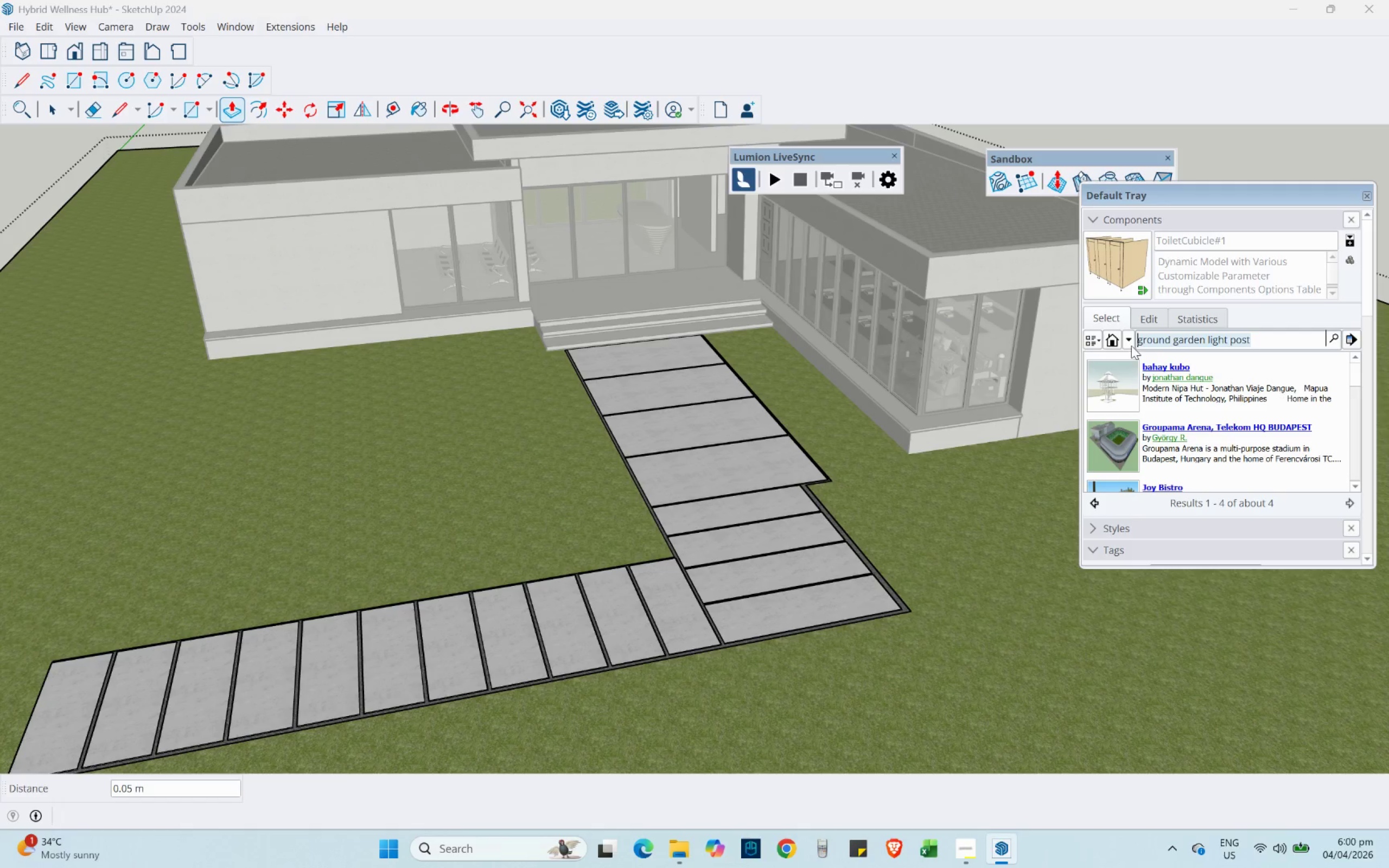 
type(garden light)
 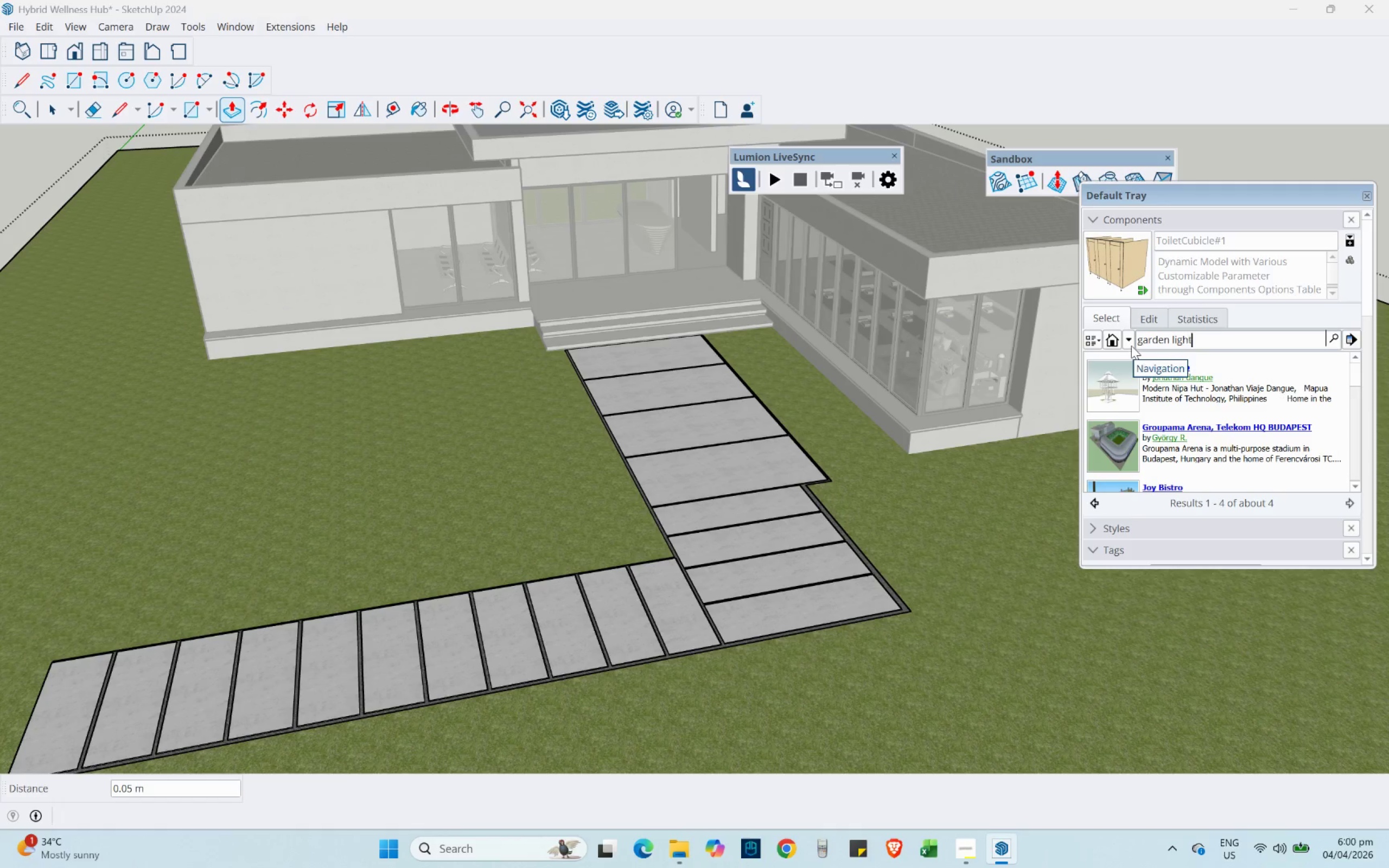 
key(Enter)
 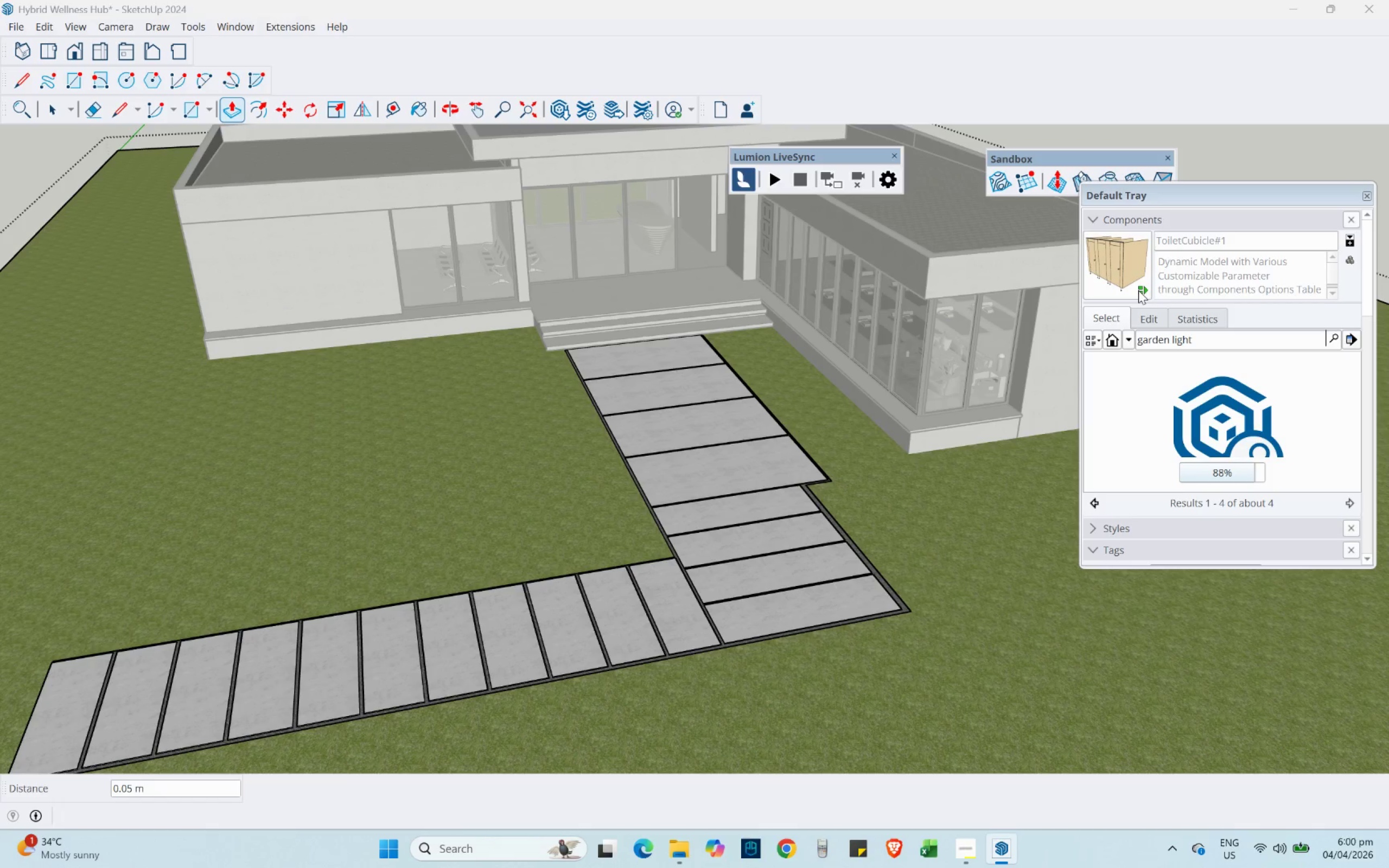 
wait(12.84)
 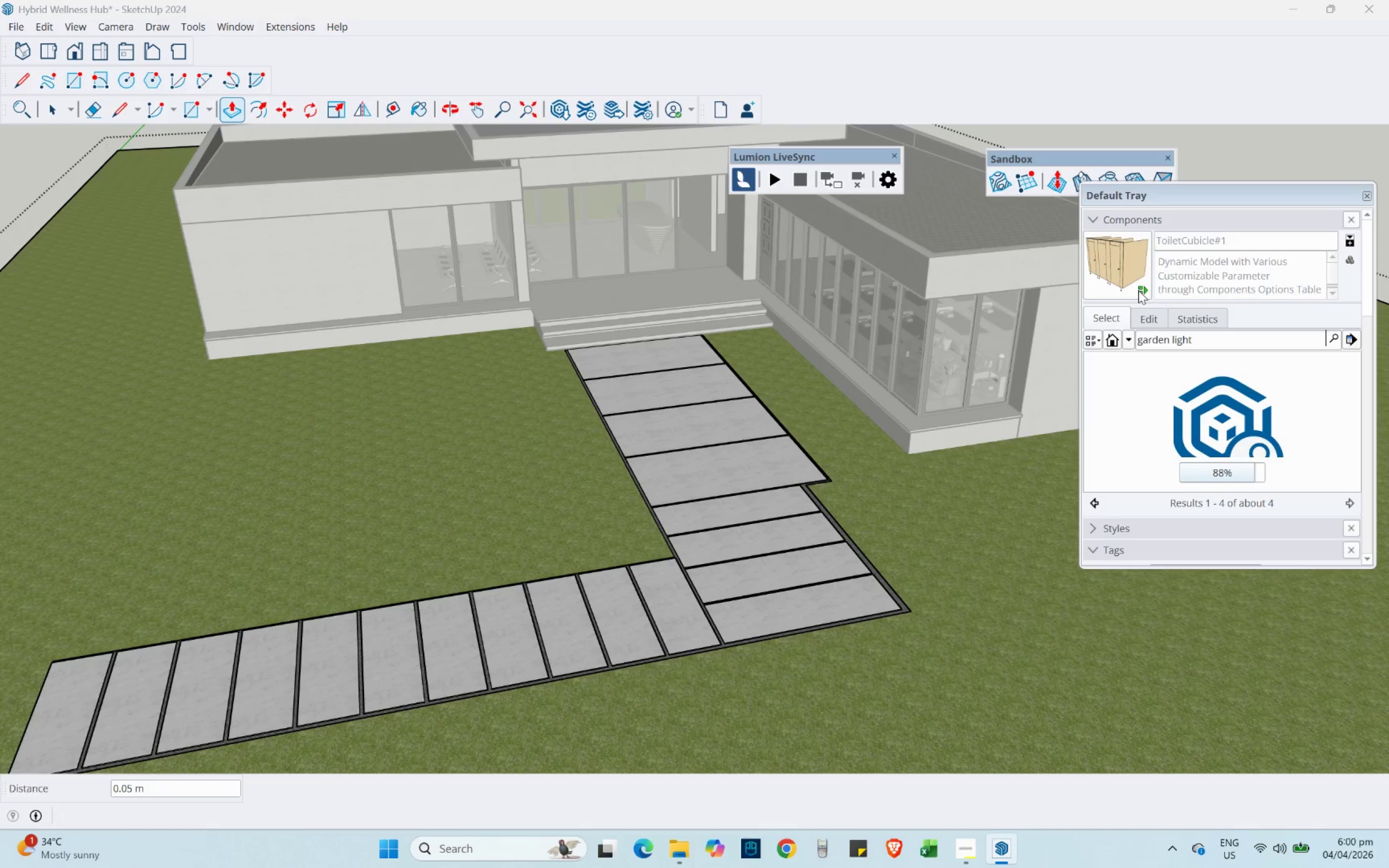 
scroll: coordinate [1178, 426], scroll_direction: down, amount: 5.0
 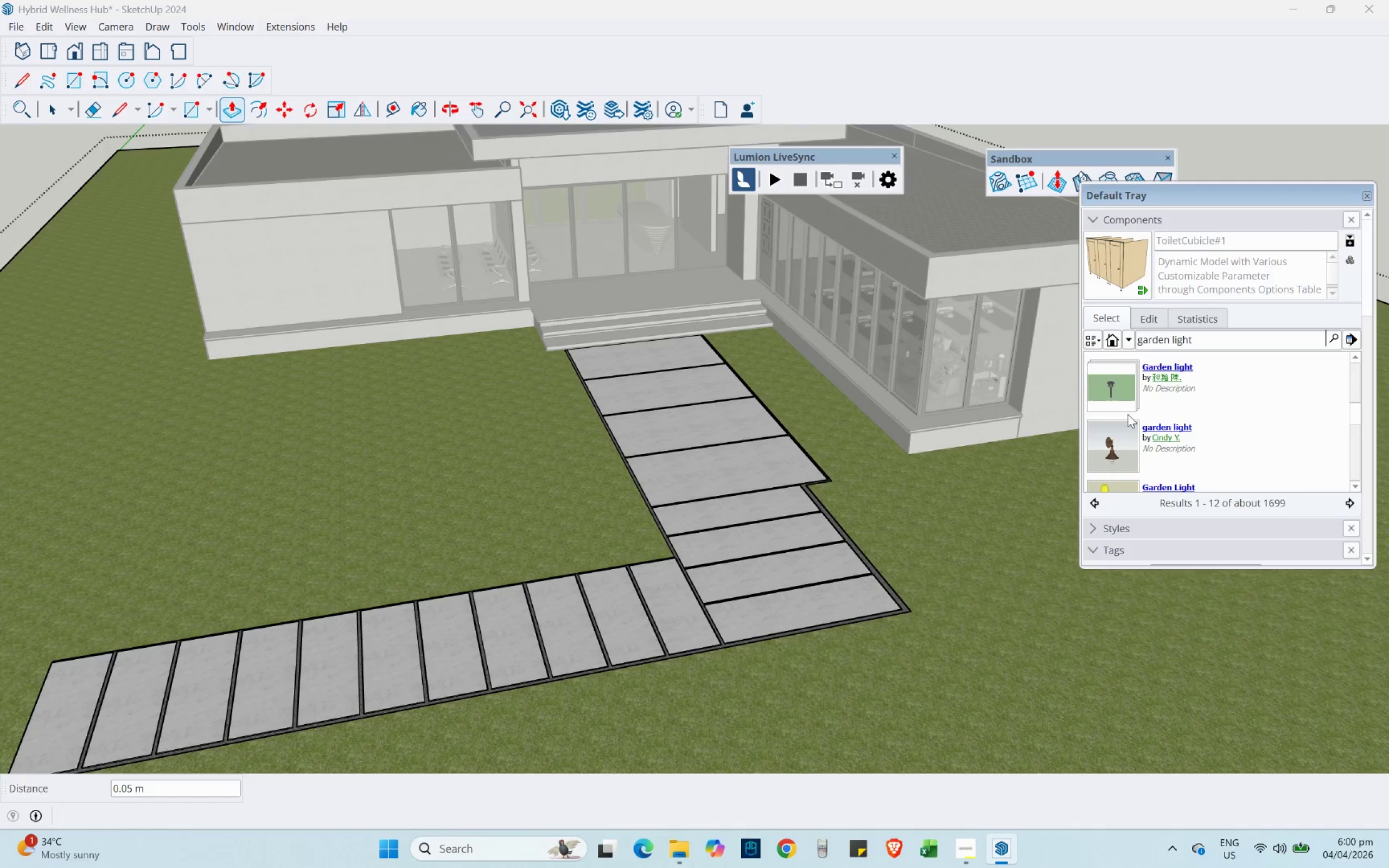 
left_click([1112, 395])
 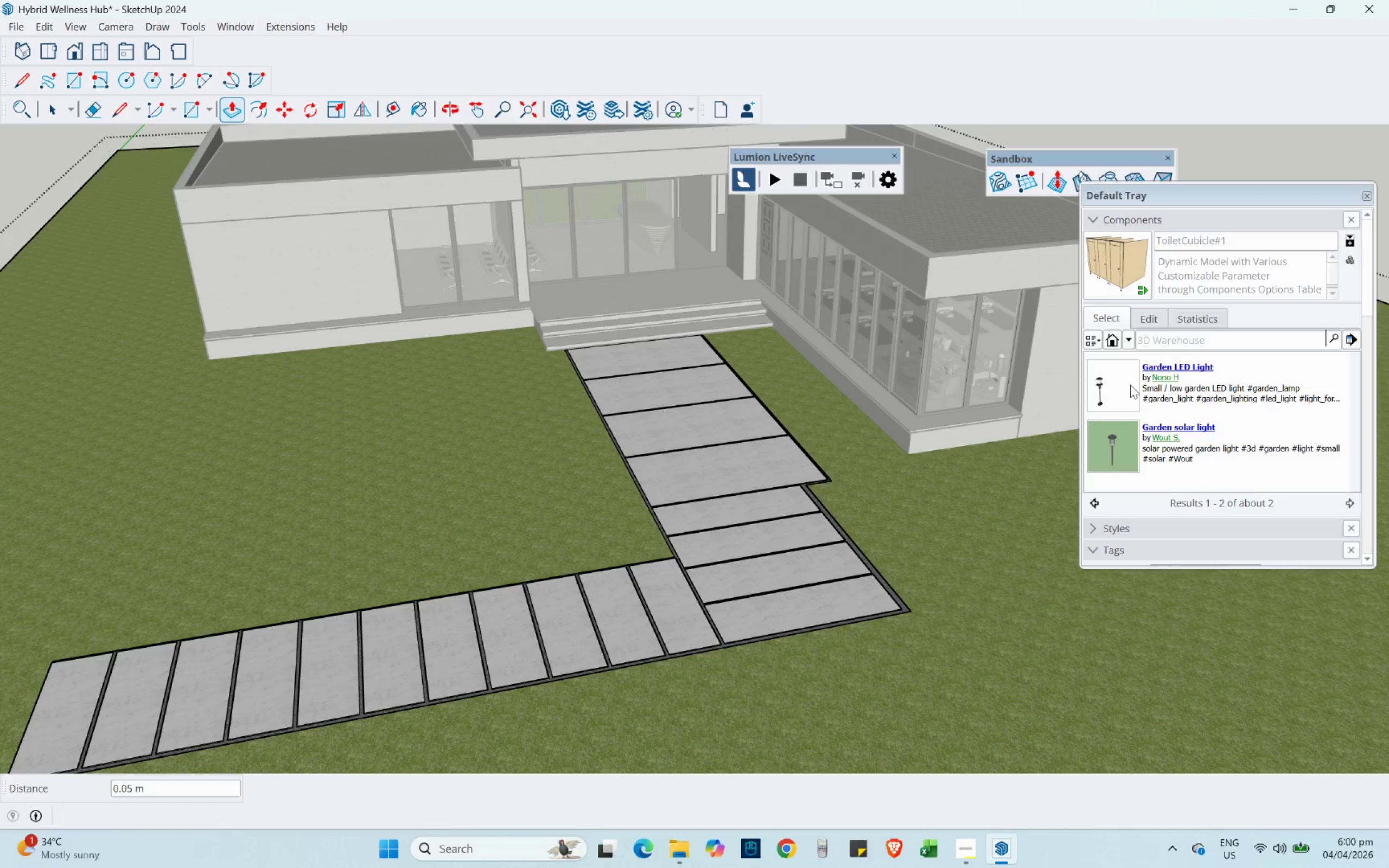 
left_click([1121, 394])
 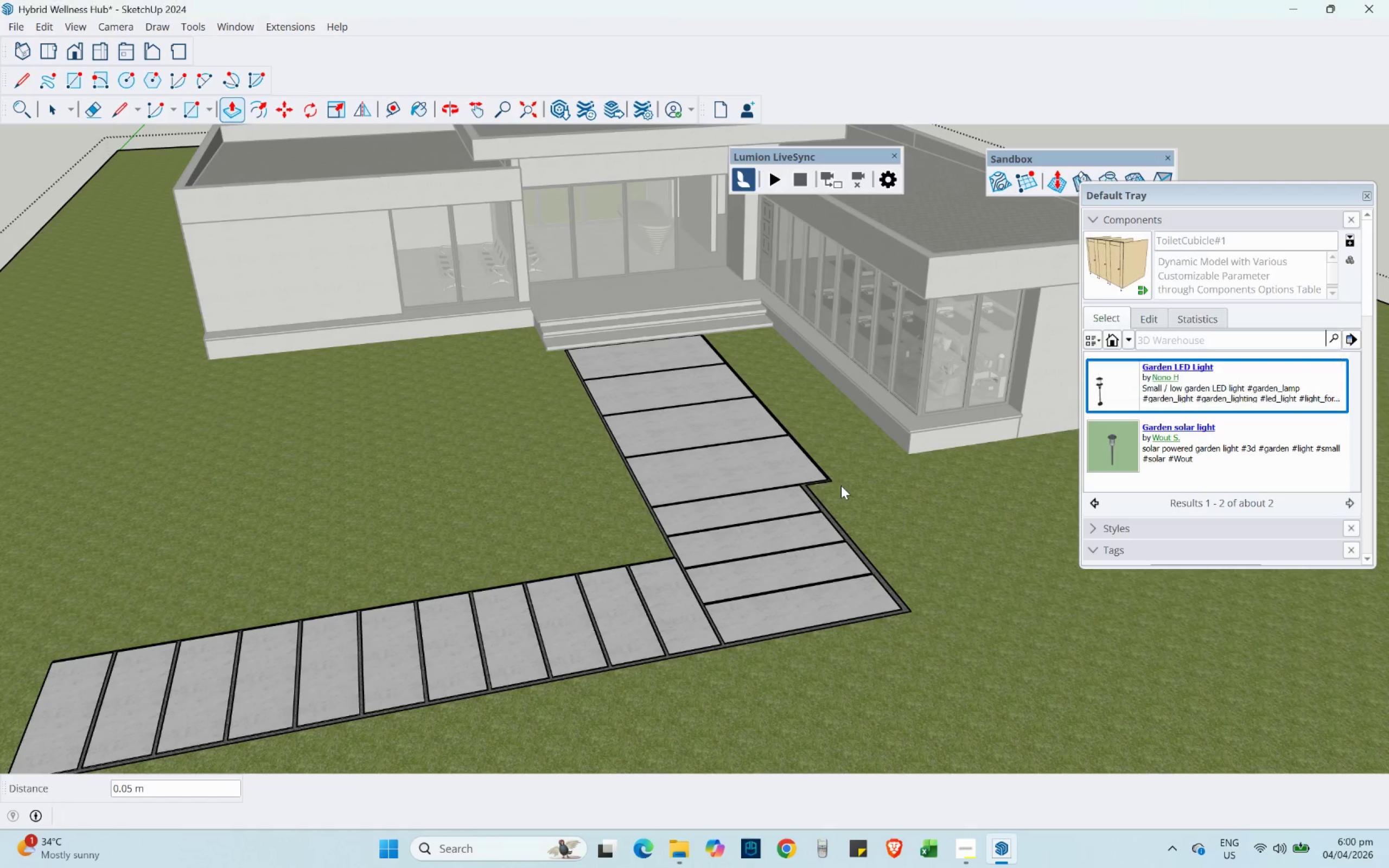 
scroll: coordinate [844, 490], scroll_direction: up, amount: 11.0
 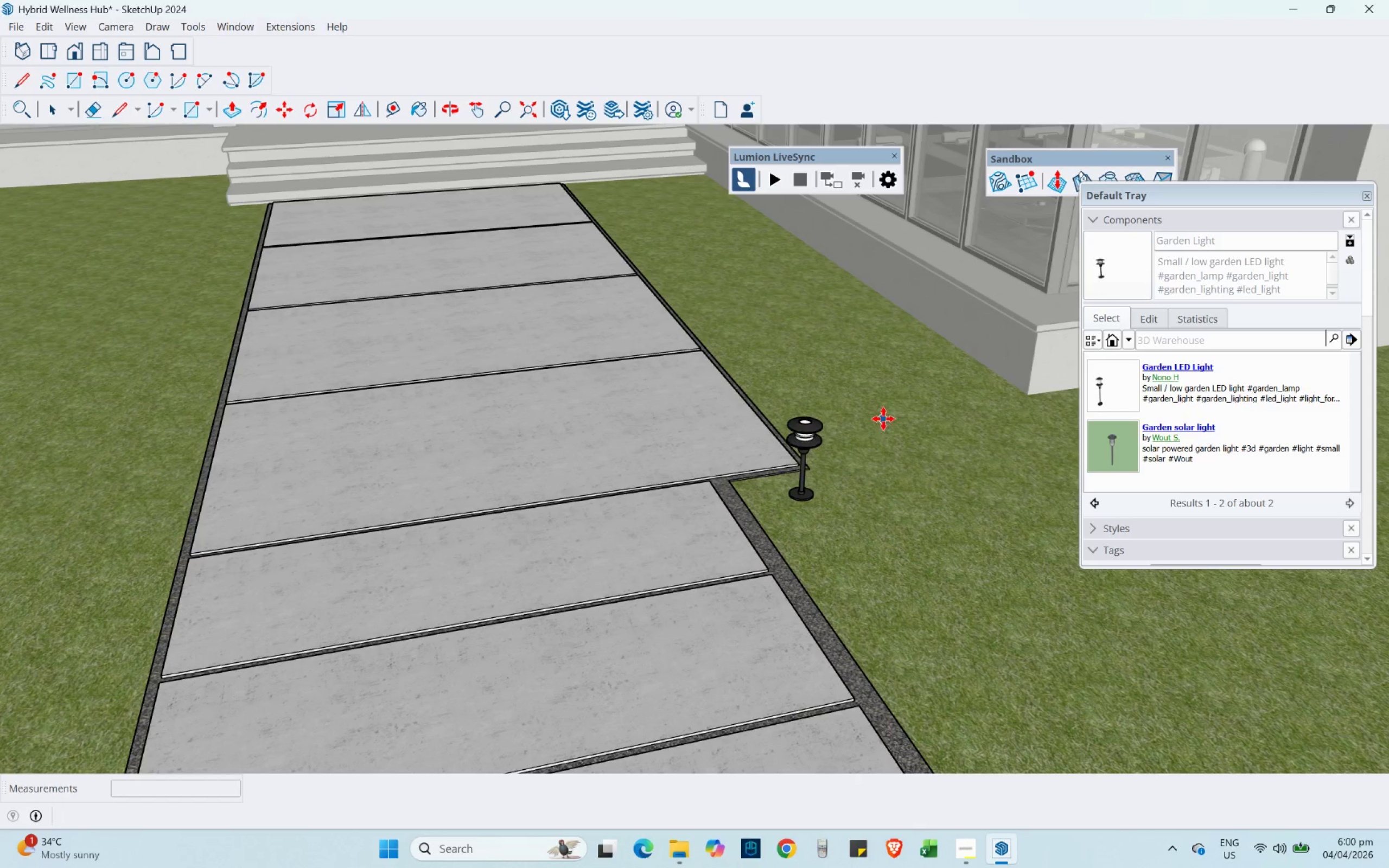 
left_click([876, 419])
 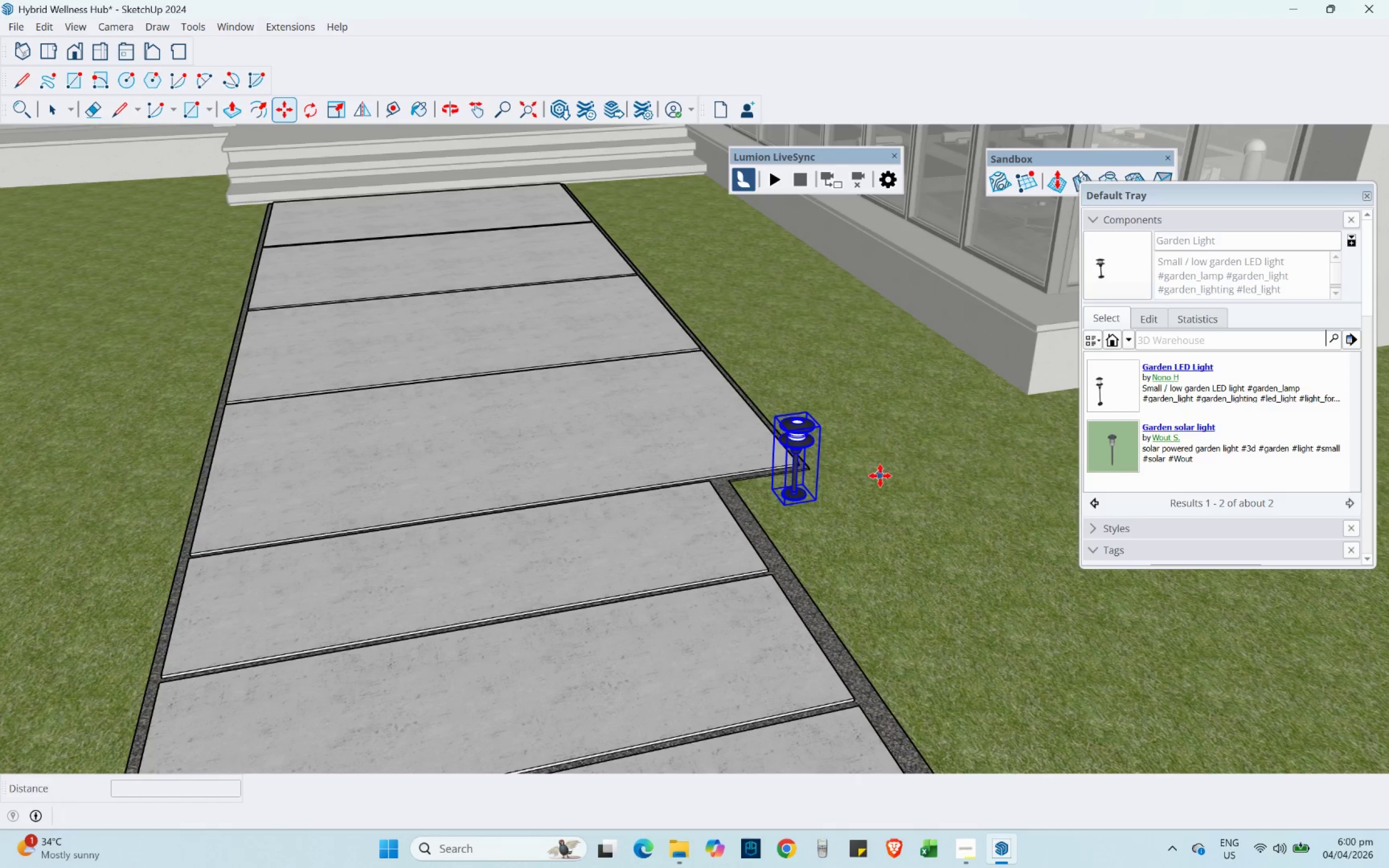 
scroll: coordinate [860, 490], scroll_direction: up, amount: 5.0
 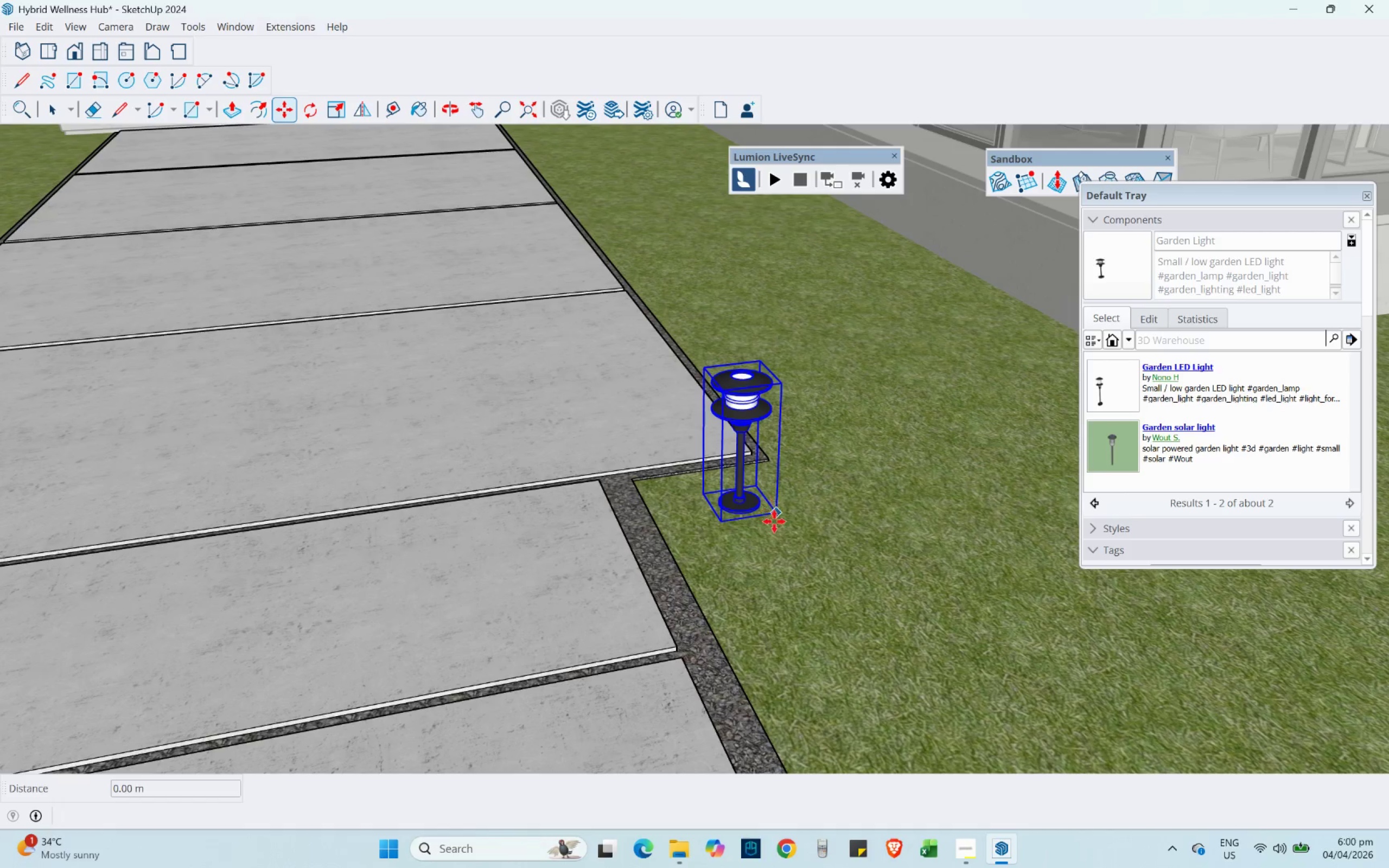 
left_click([782, 529])
 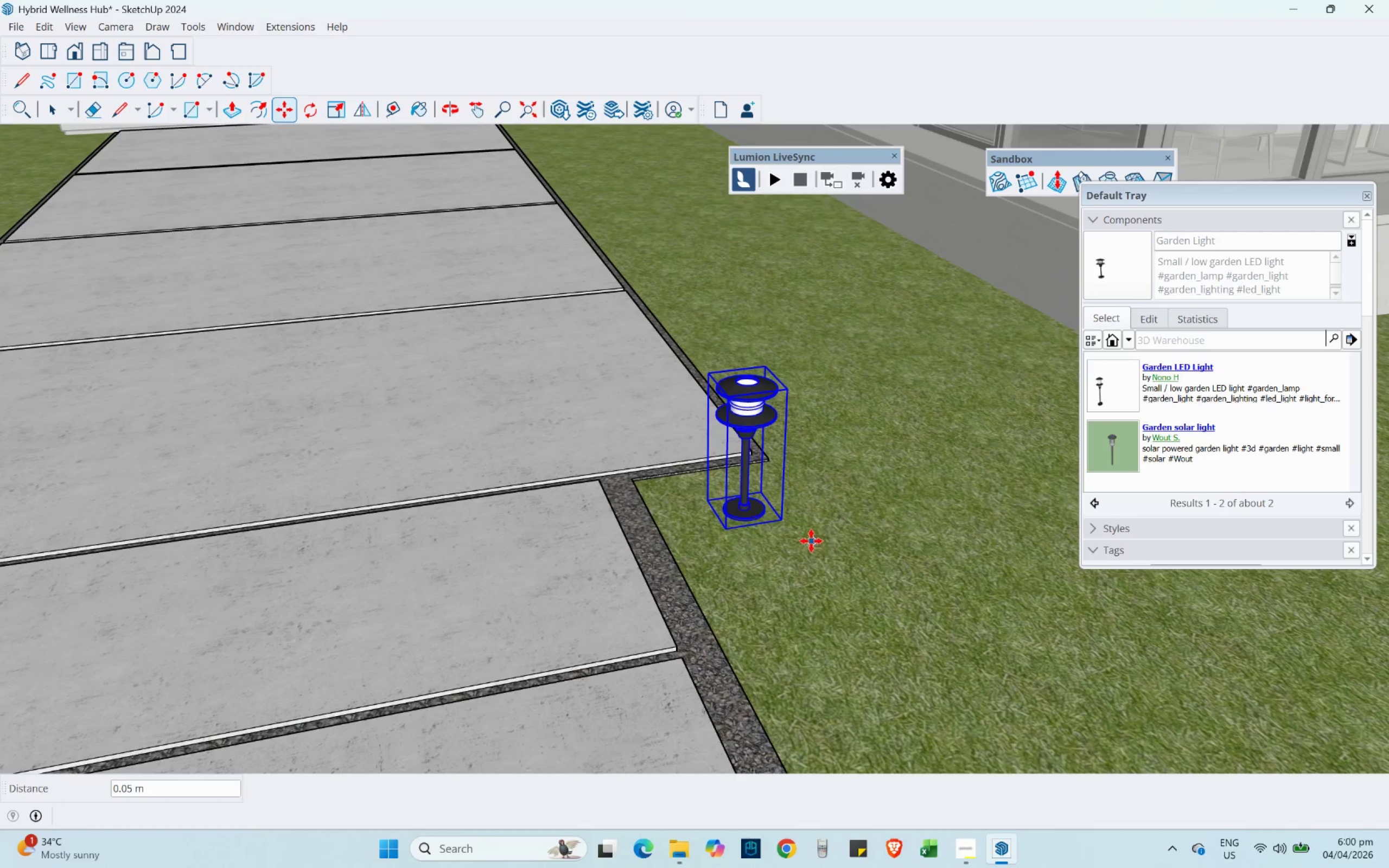 
key(Control+ControlLeft)
 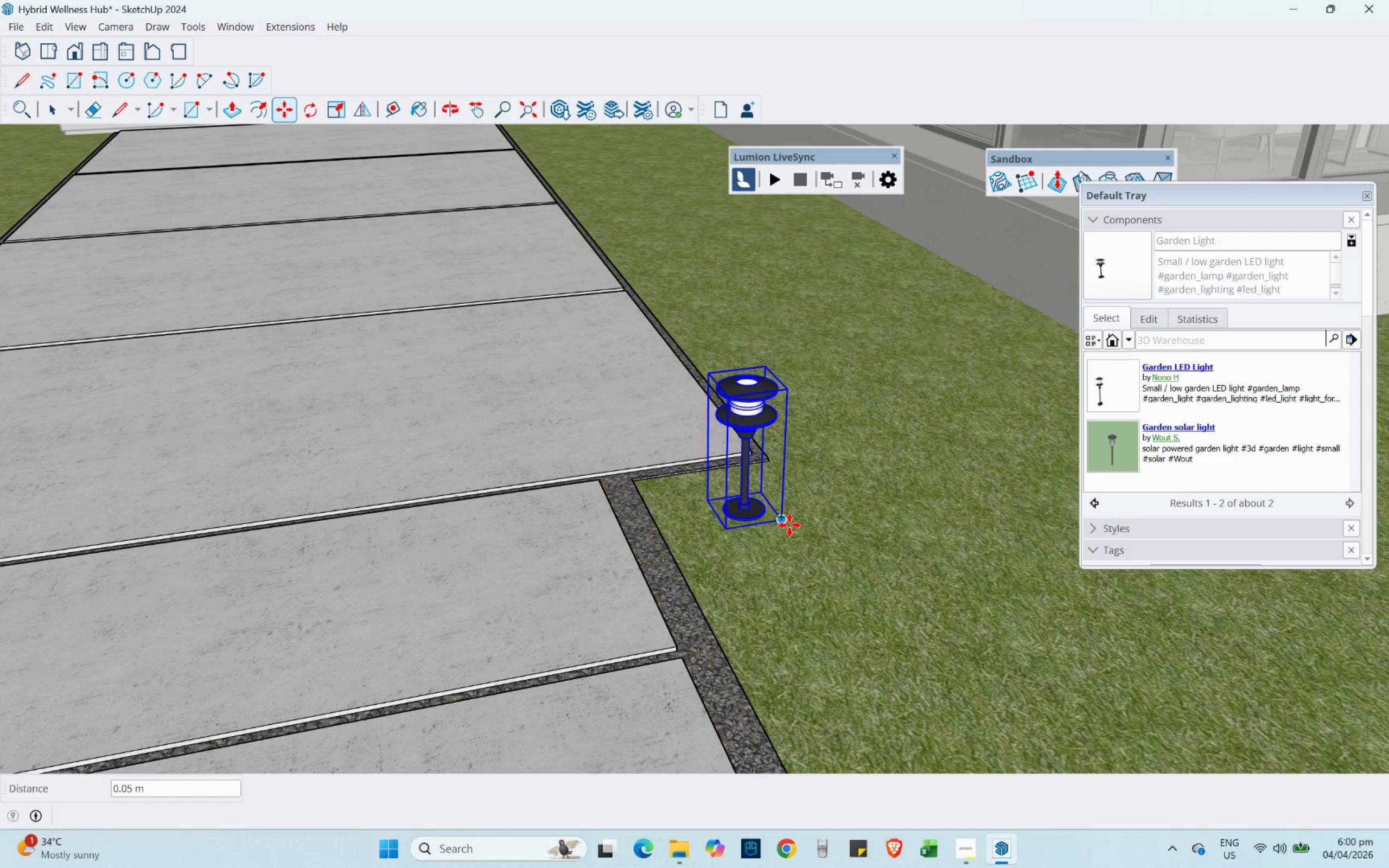 
left_click([789, 525])
 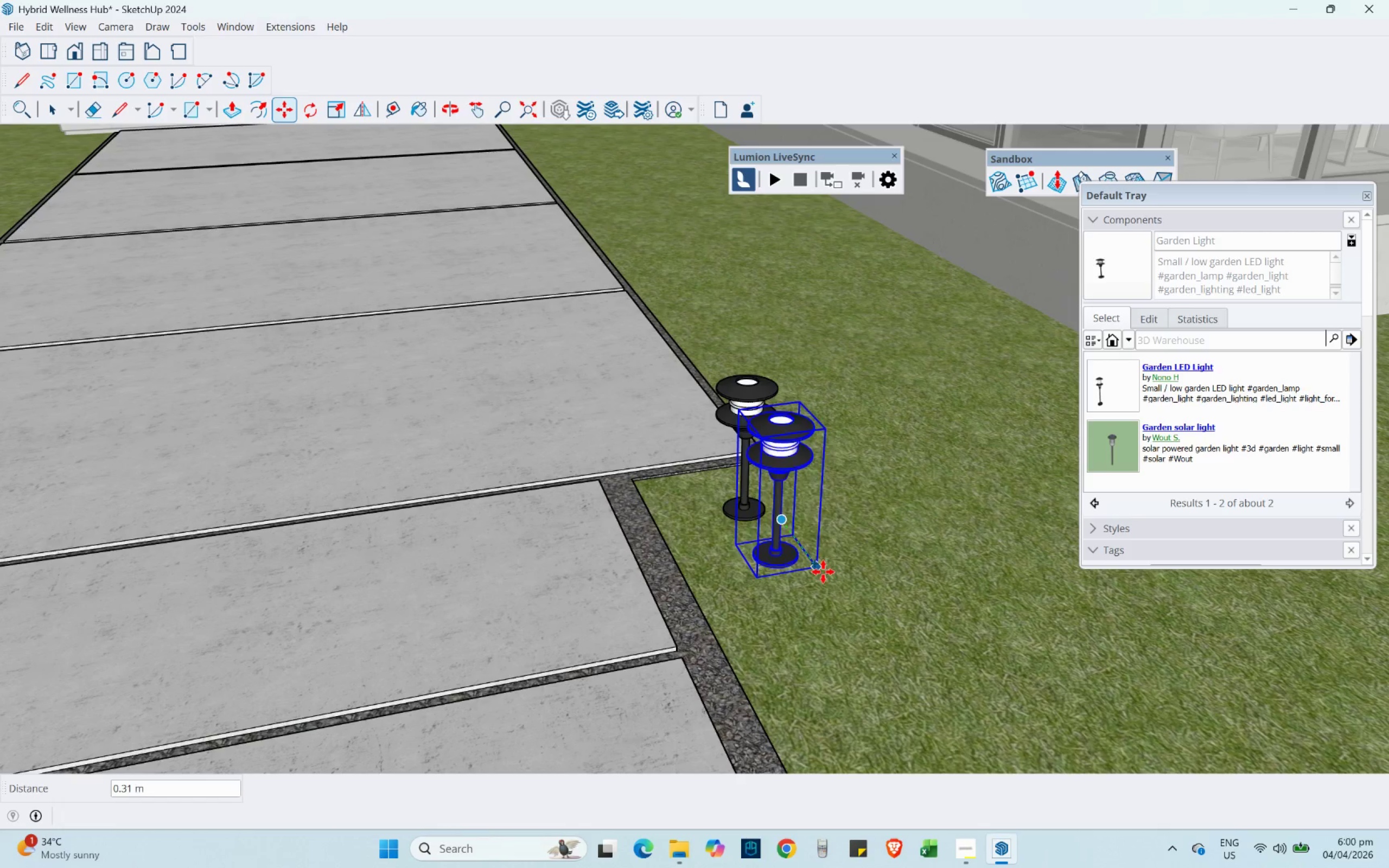 
scroll: coordinate [826, 688], scroll_direction: down, amount: 4.0
 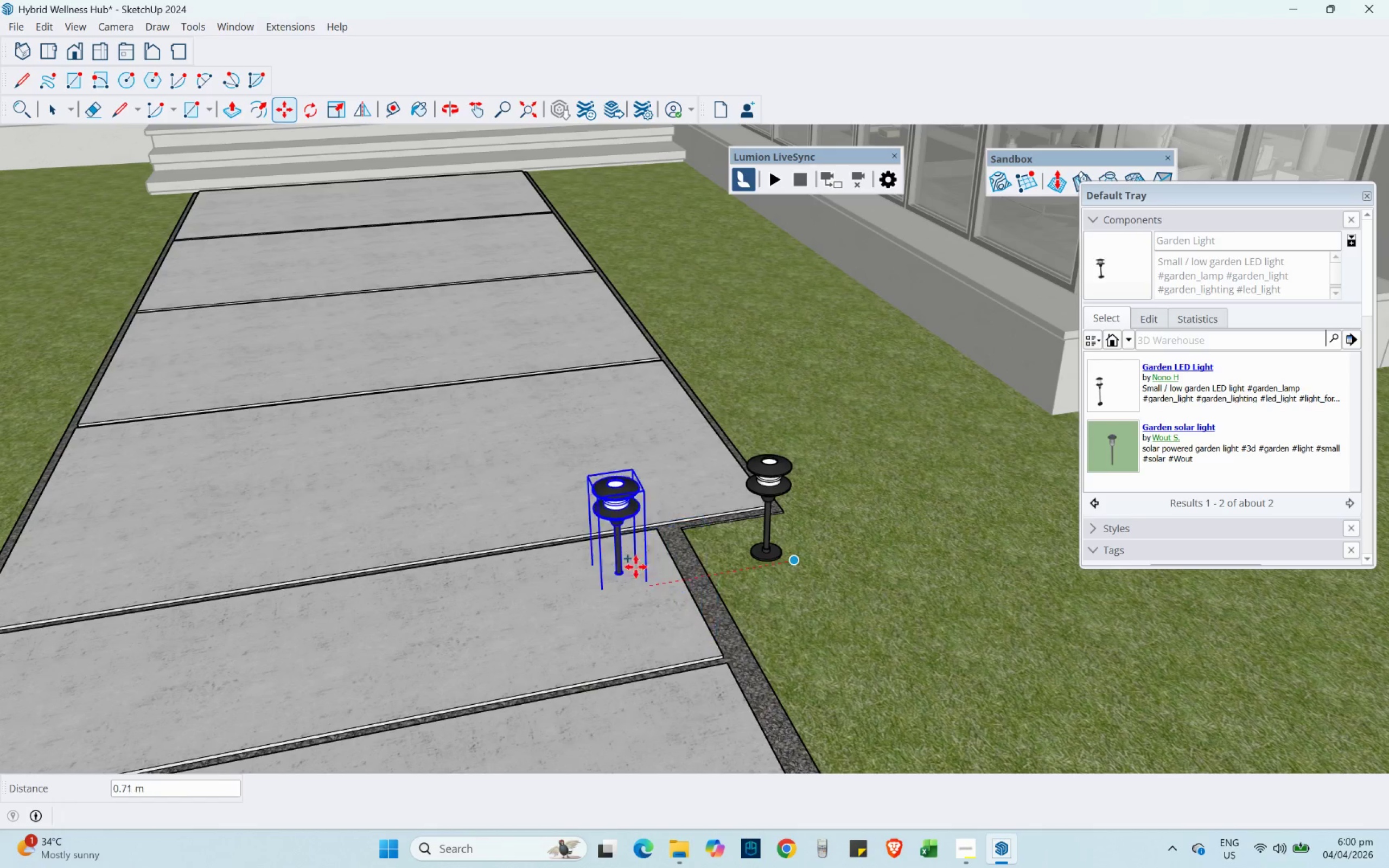 
hold_key(key=ShiftLeft, duration=0.45)
 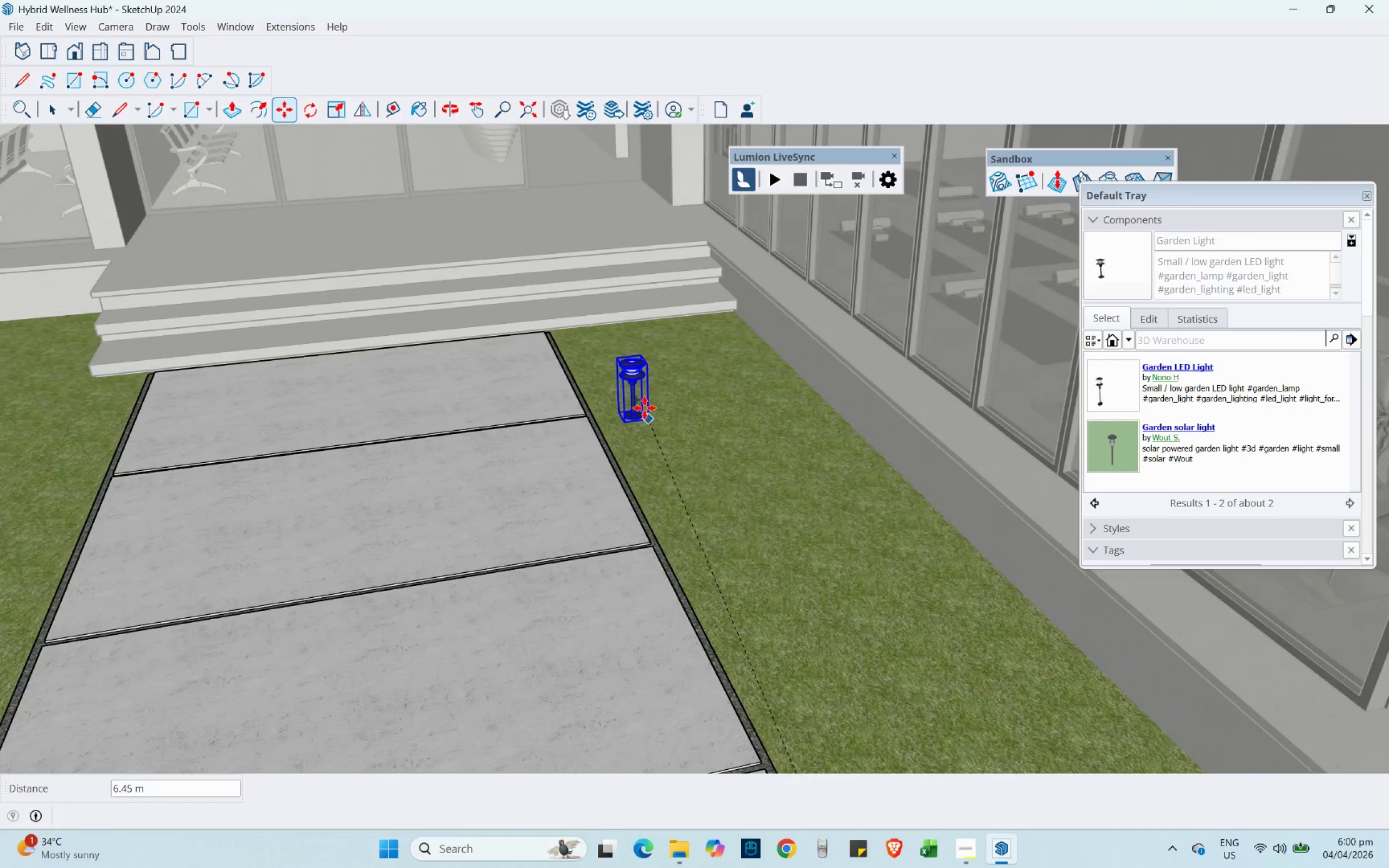 
scroll: coordinate [551, 380], scroll_direction: up, amount: 14.0
 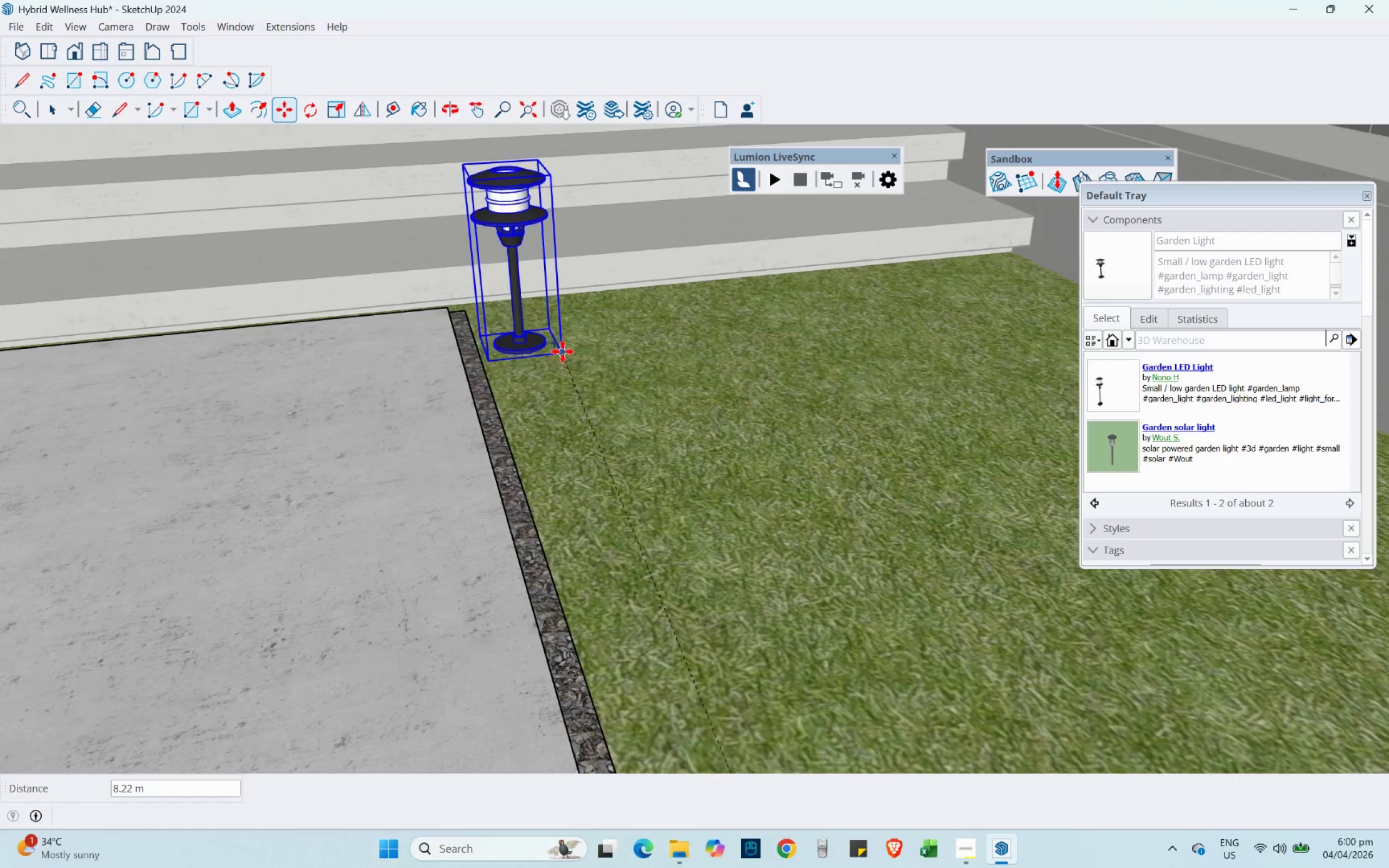 
left_click([571, 345])
 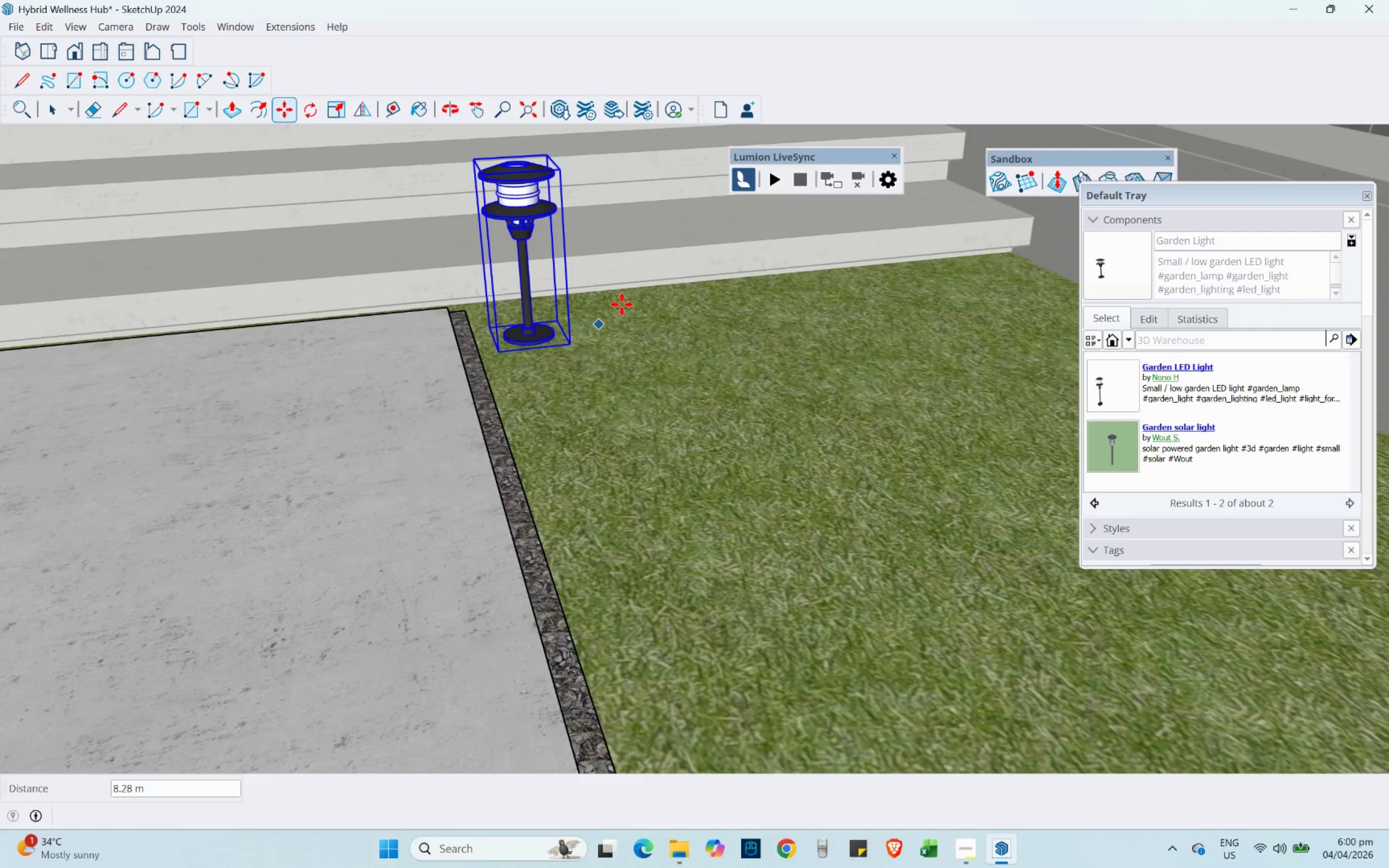 
key(Control+ControlLeft)
 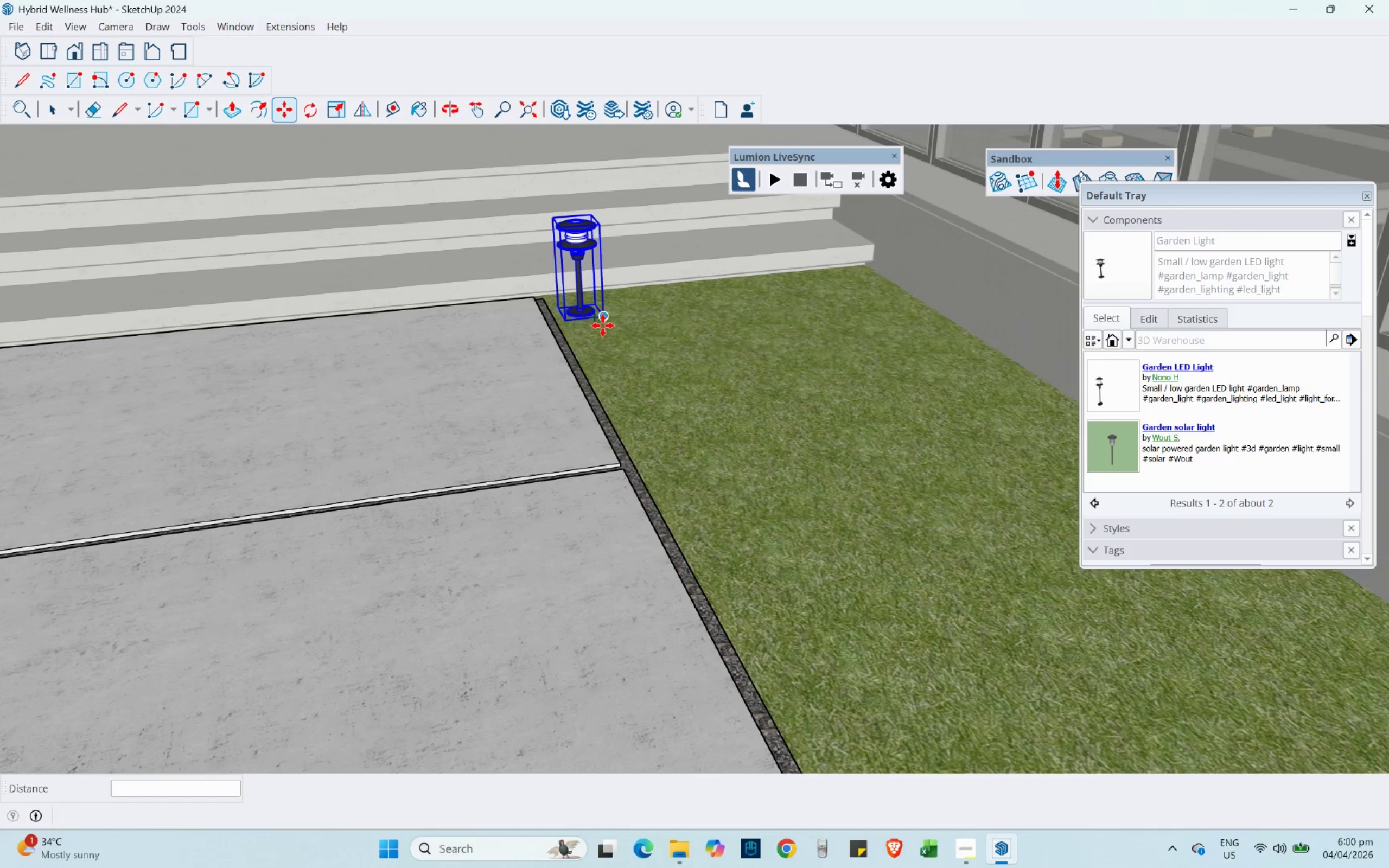 
scroll: coordinate [643, 285], scroll_direction: down, amount: 6.0
 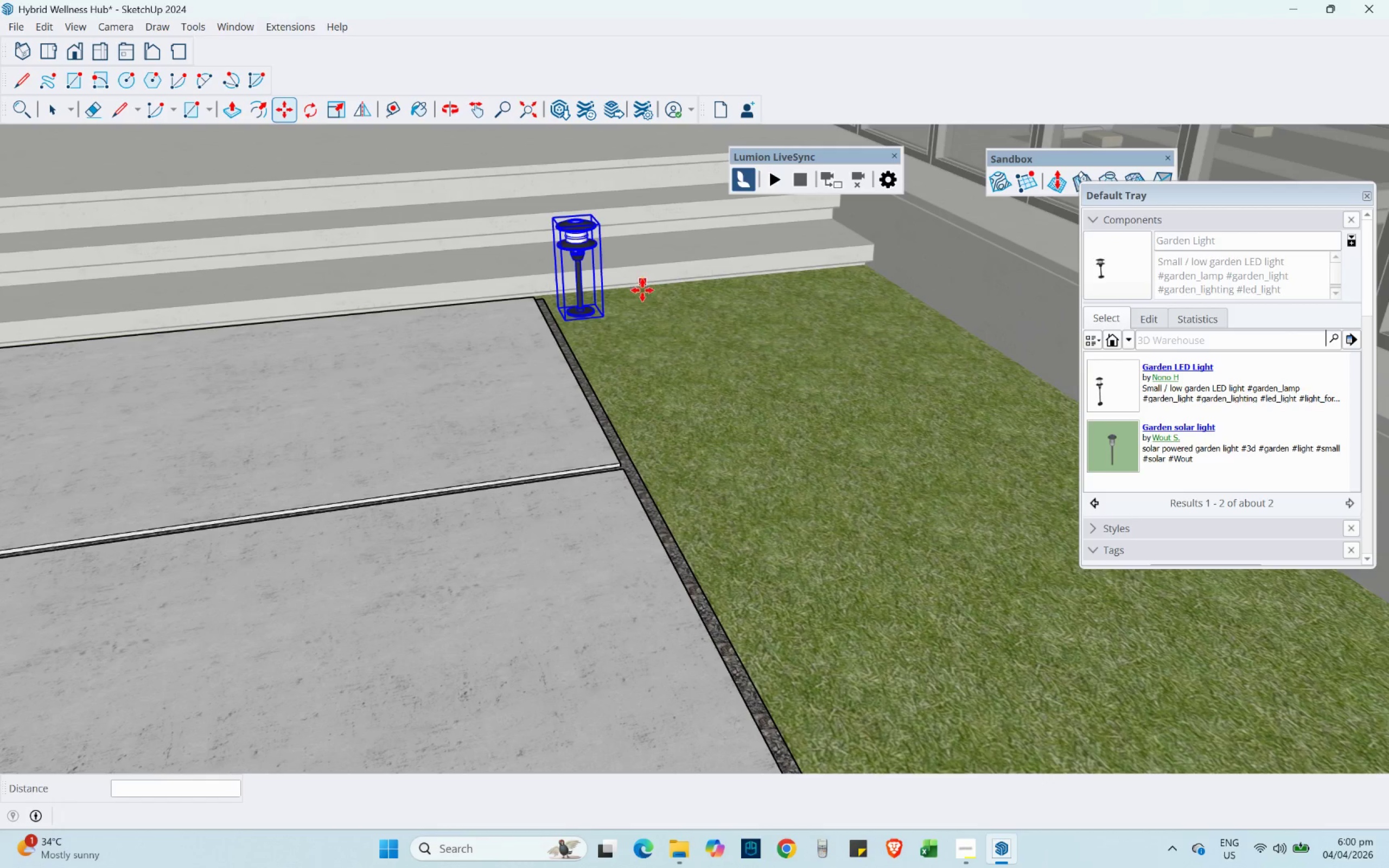 
left_click([603, 325])
 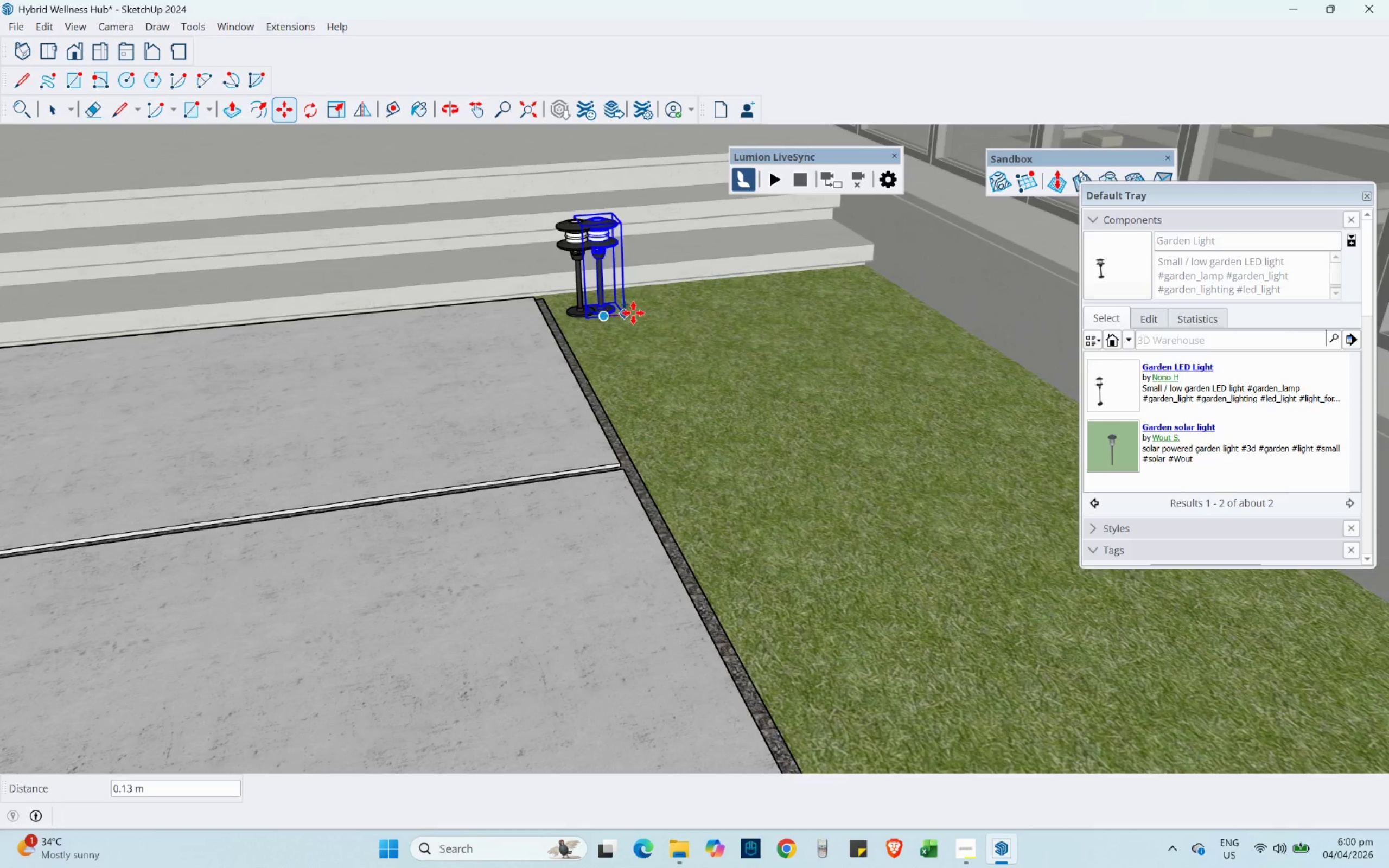 
scroll: coordinate [694, 296], scroll_direction: down, amount: 17.0
 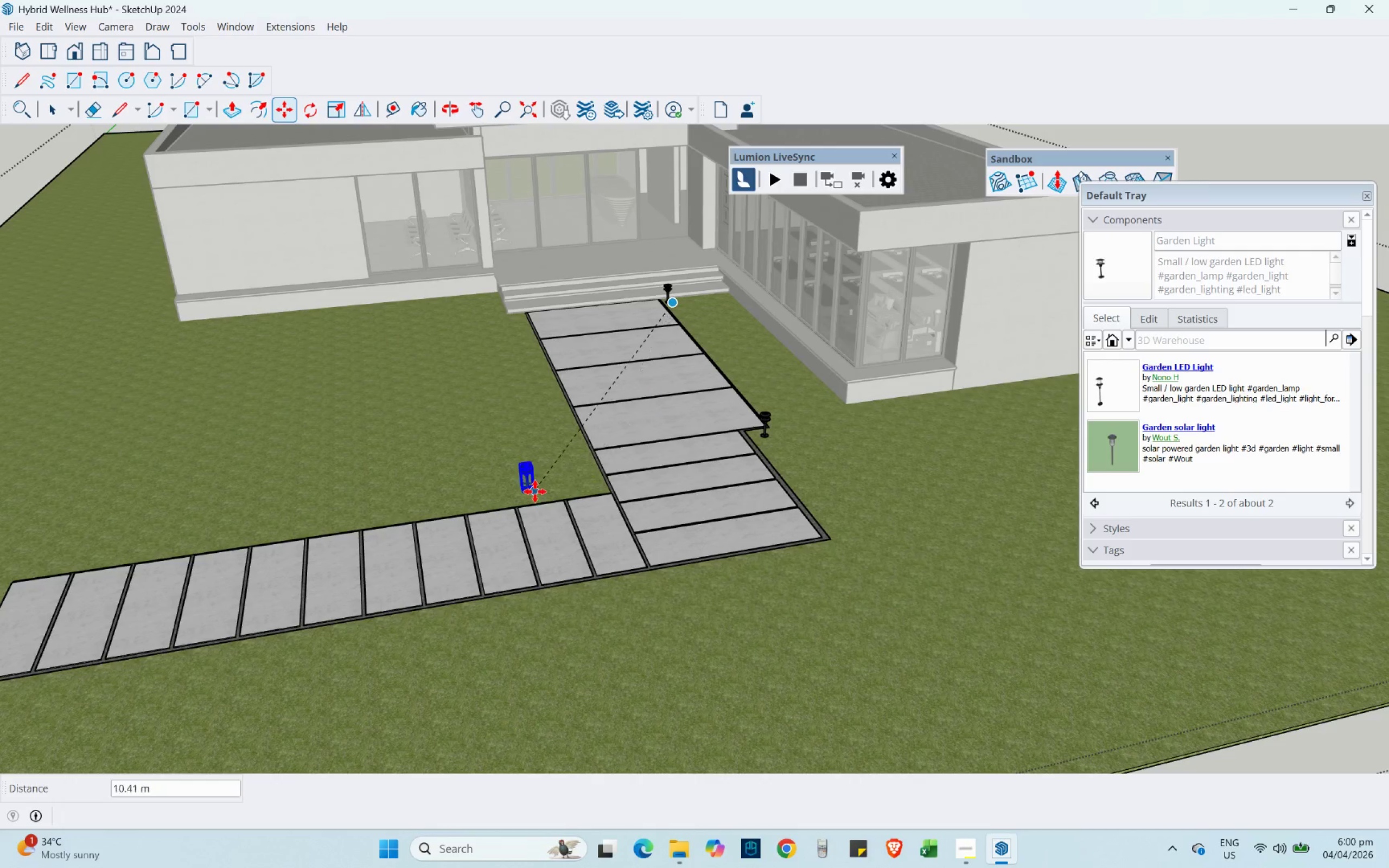 
scroll: coordinate [568, 488], scroll_direction: up, amount: 9.0
 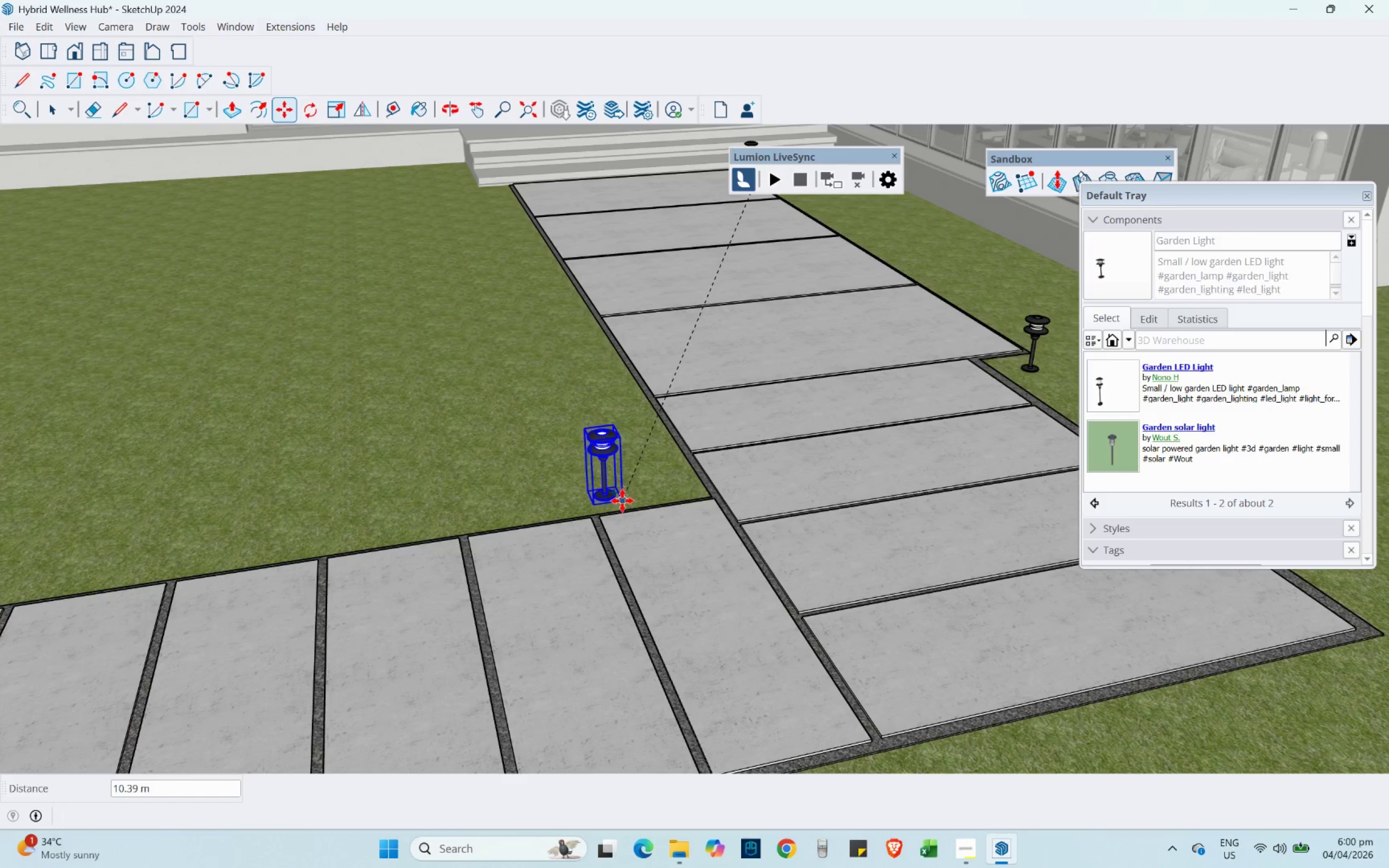 
left_click([622, 501])
 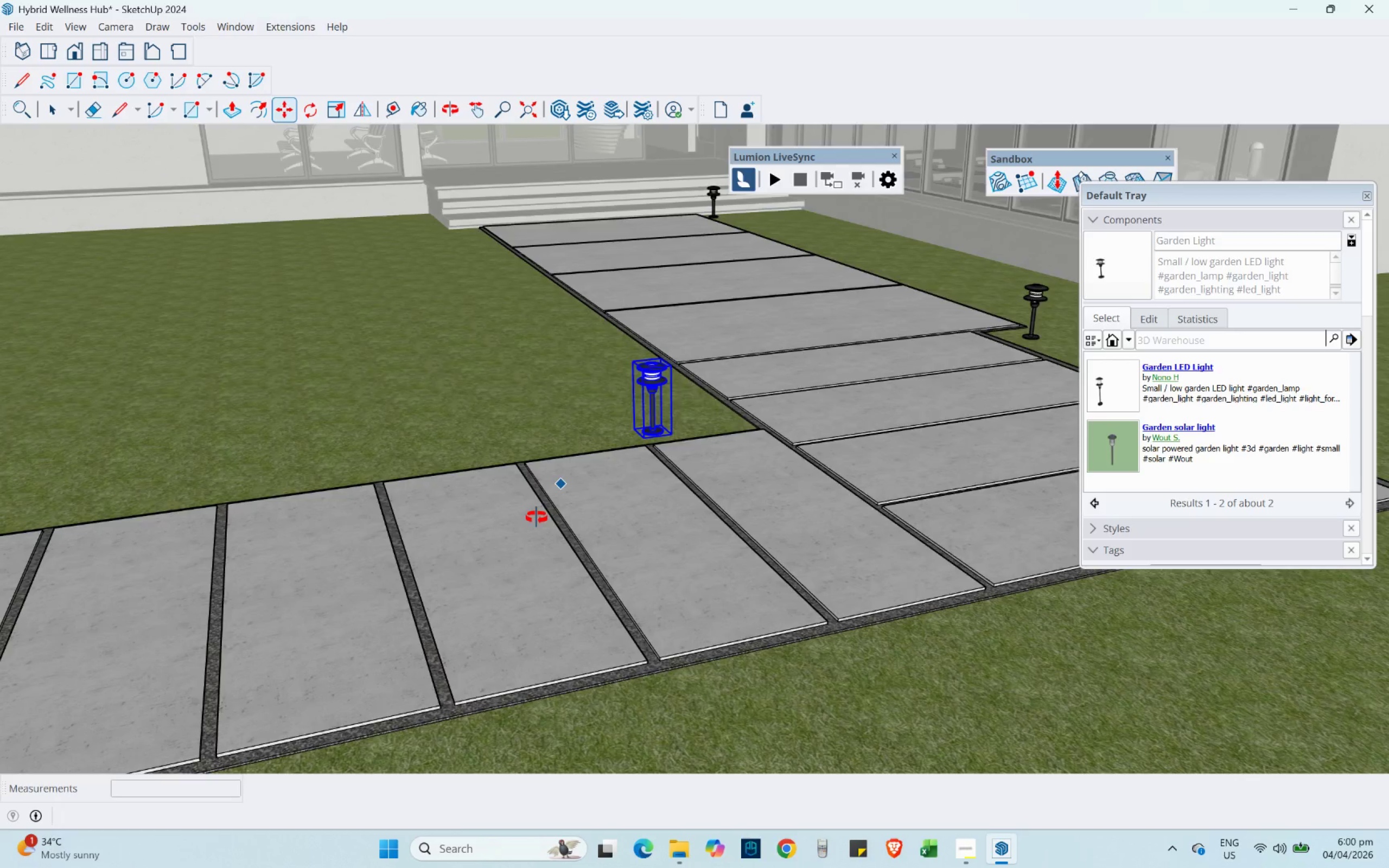 
hold_key(key=ShiftLeft, duration=0.5)
 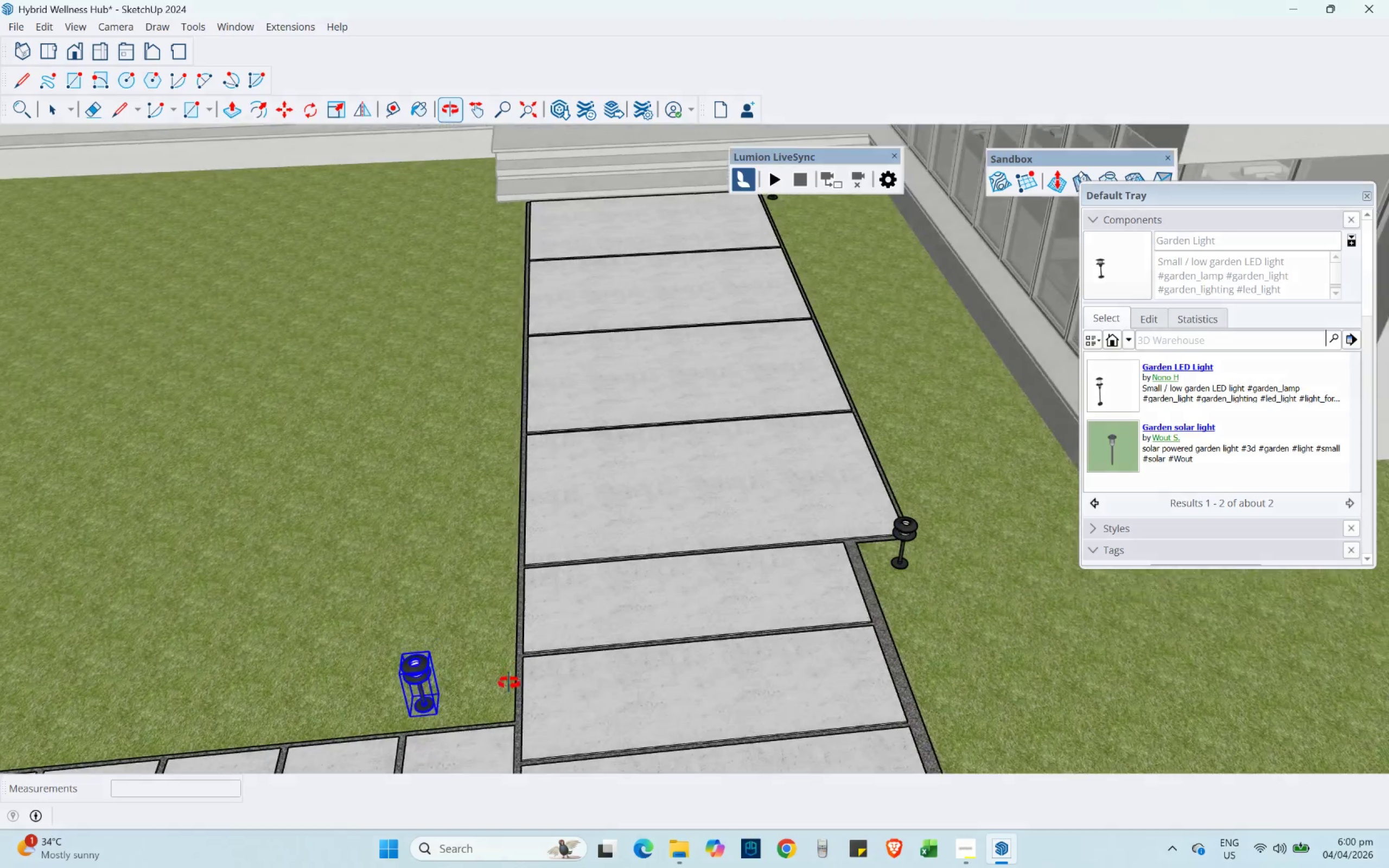 
hold_key(key=ShiftLeft, duration=0.33)
 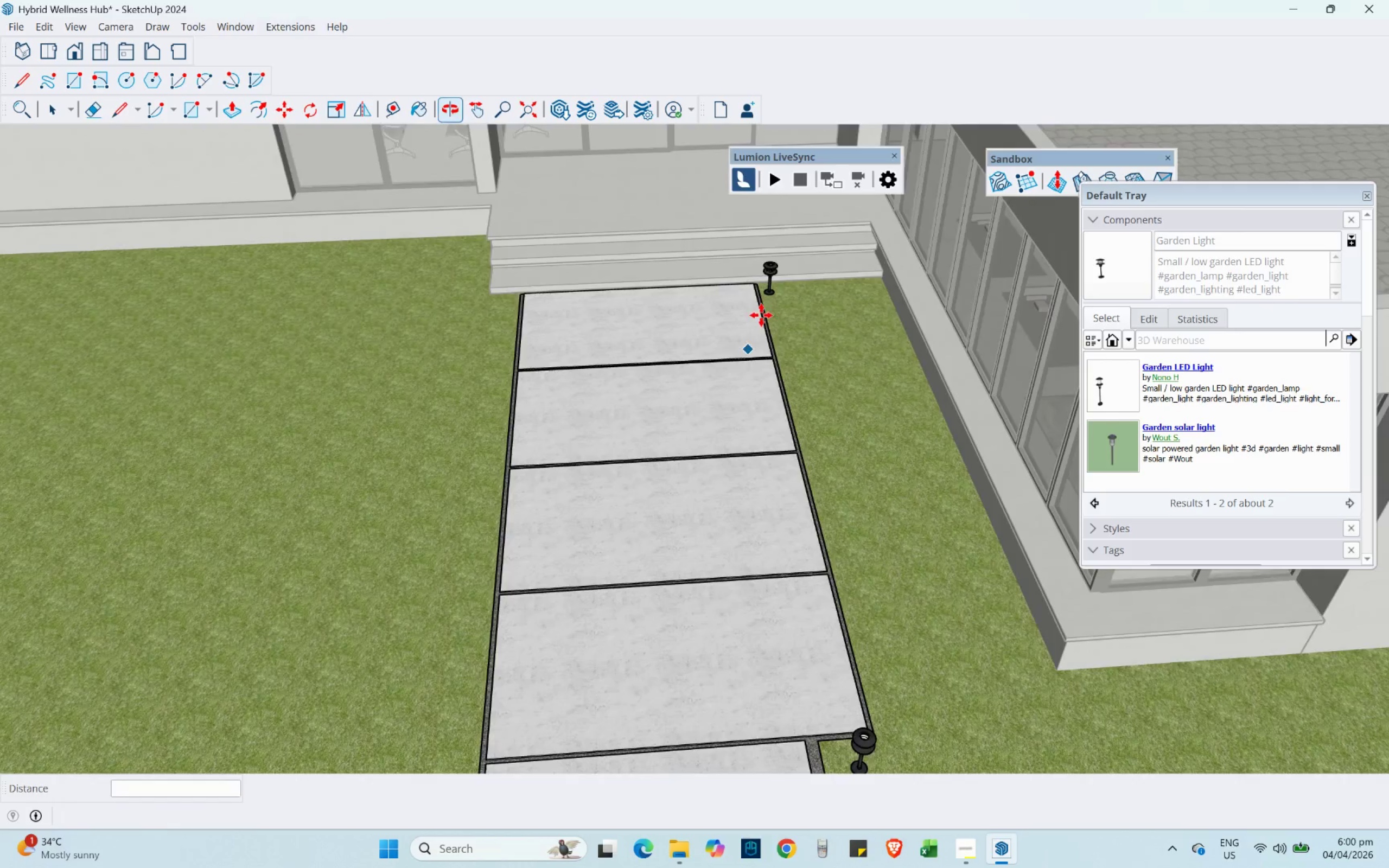 
hold_key(key=ShiftLeft, duration=0.42)
 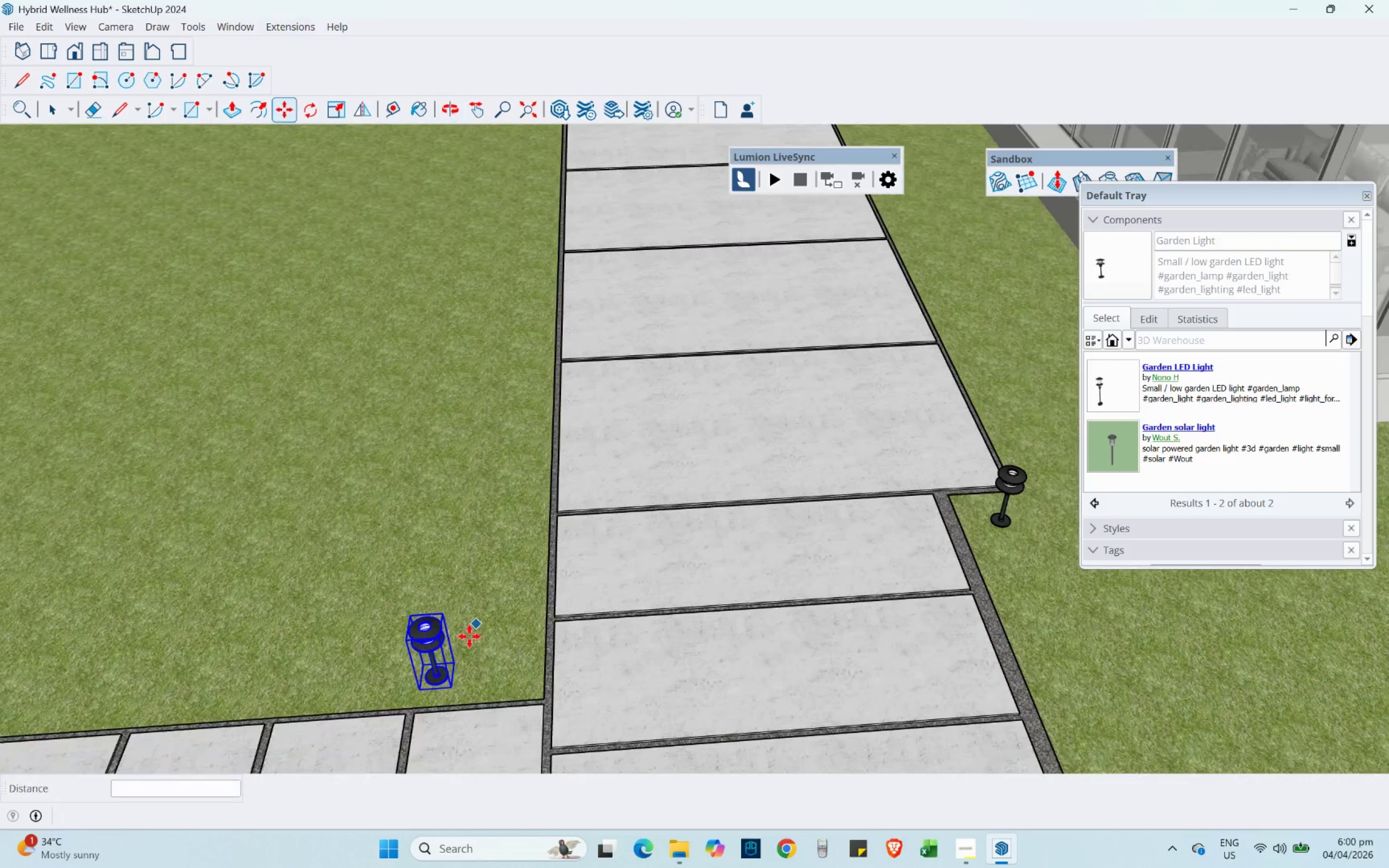 
scroll: coordinate [458, 660], scroll_direction: up, amount: 5.0
 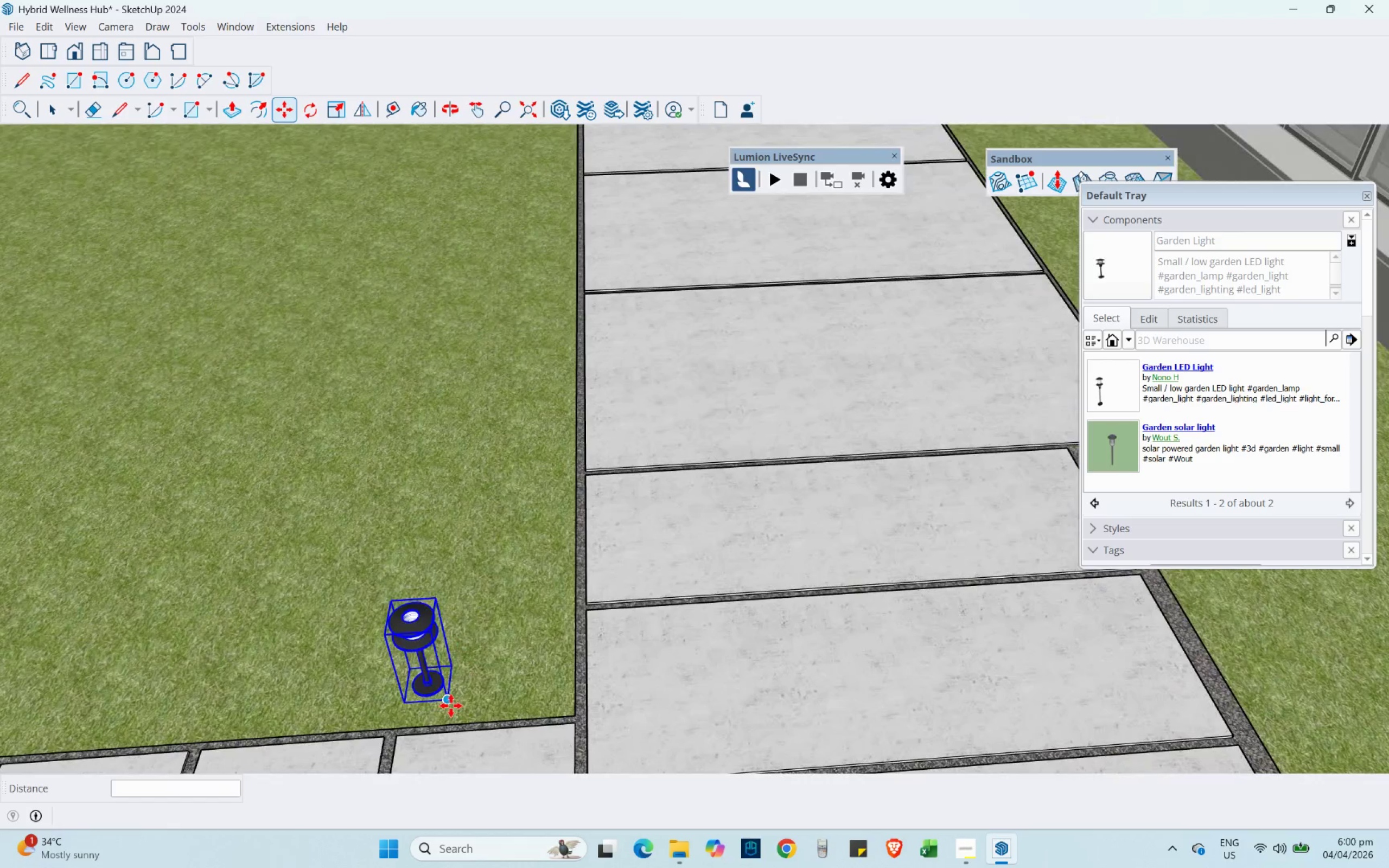 
left_click([451, 706])
 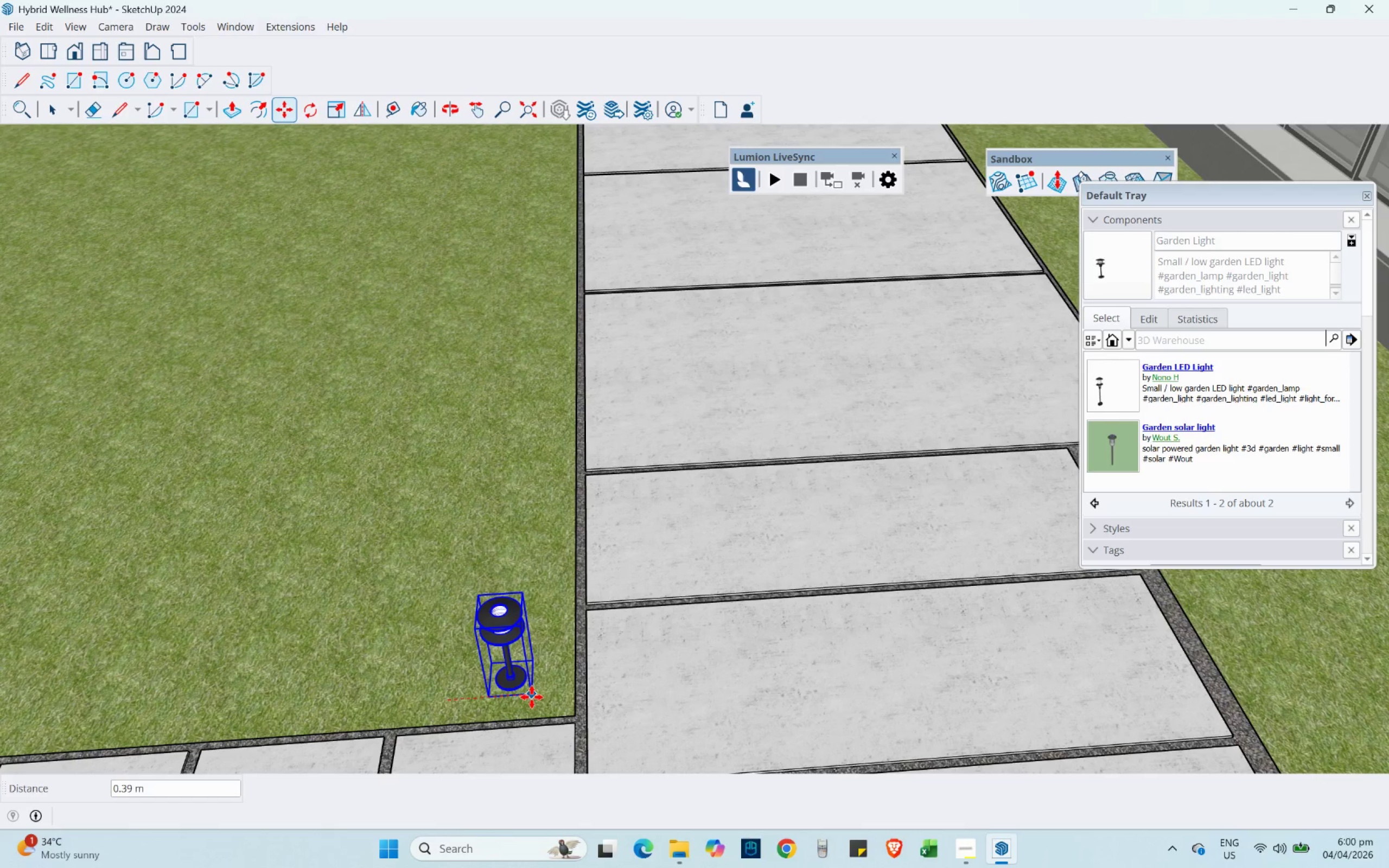 
left_click([532, 697])
 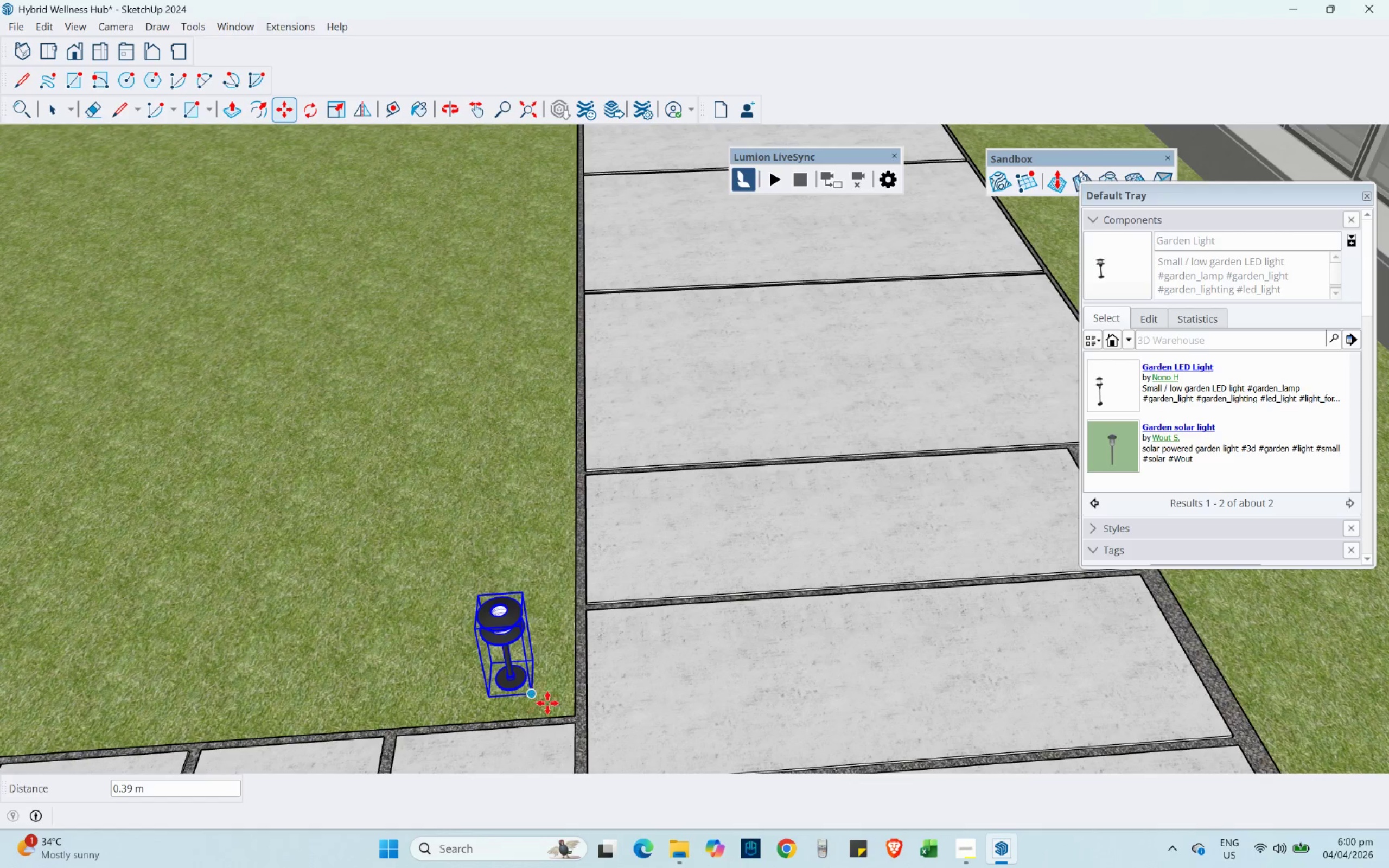 
key(Control+ControlLeft)
 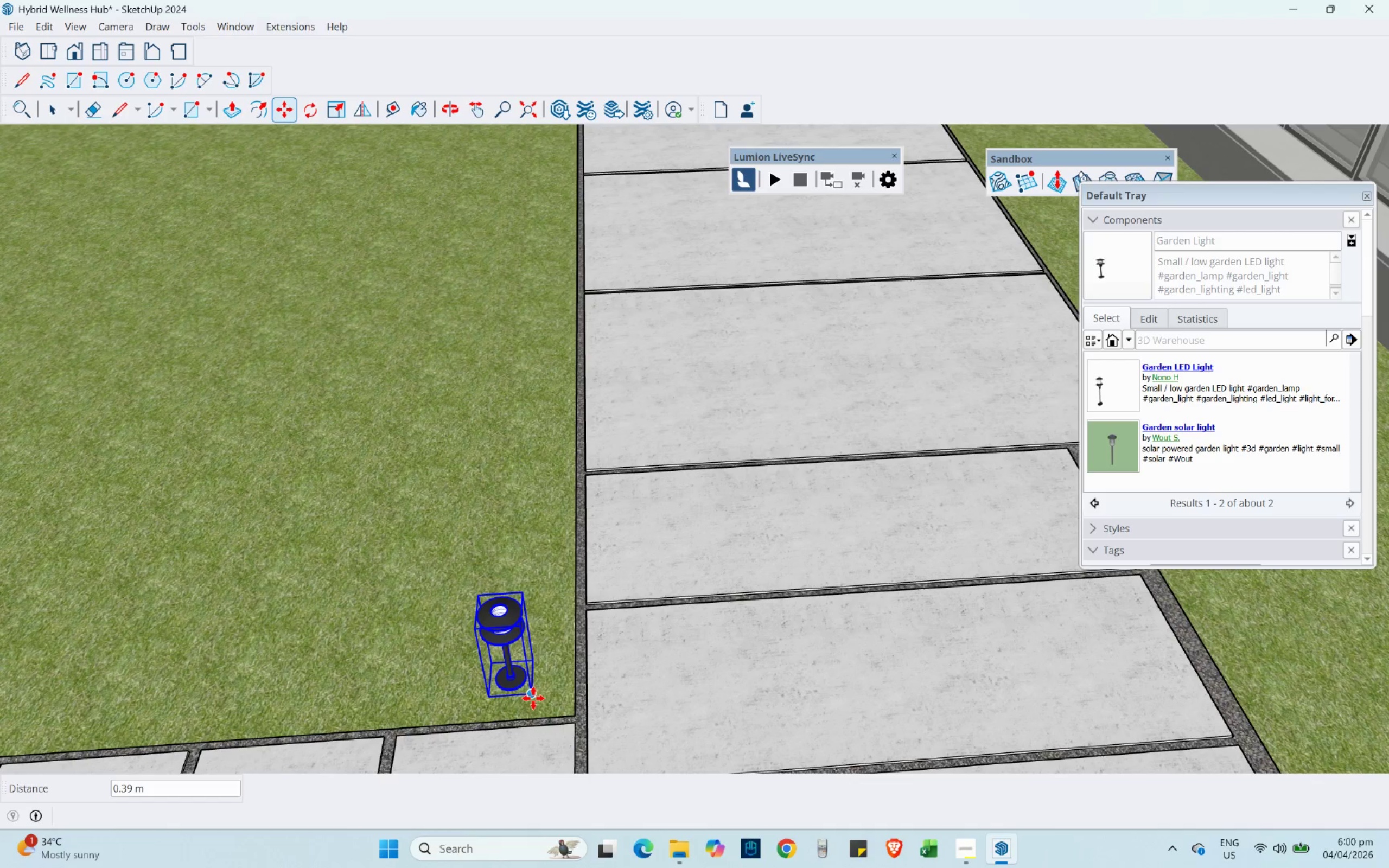 
left_click([533, 698])
 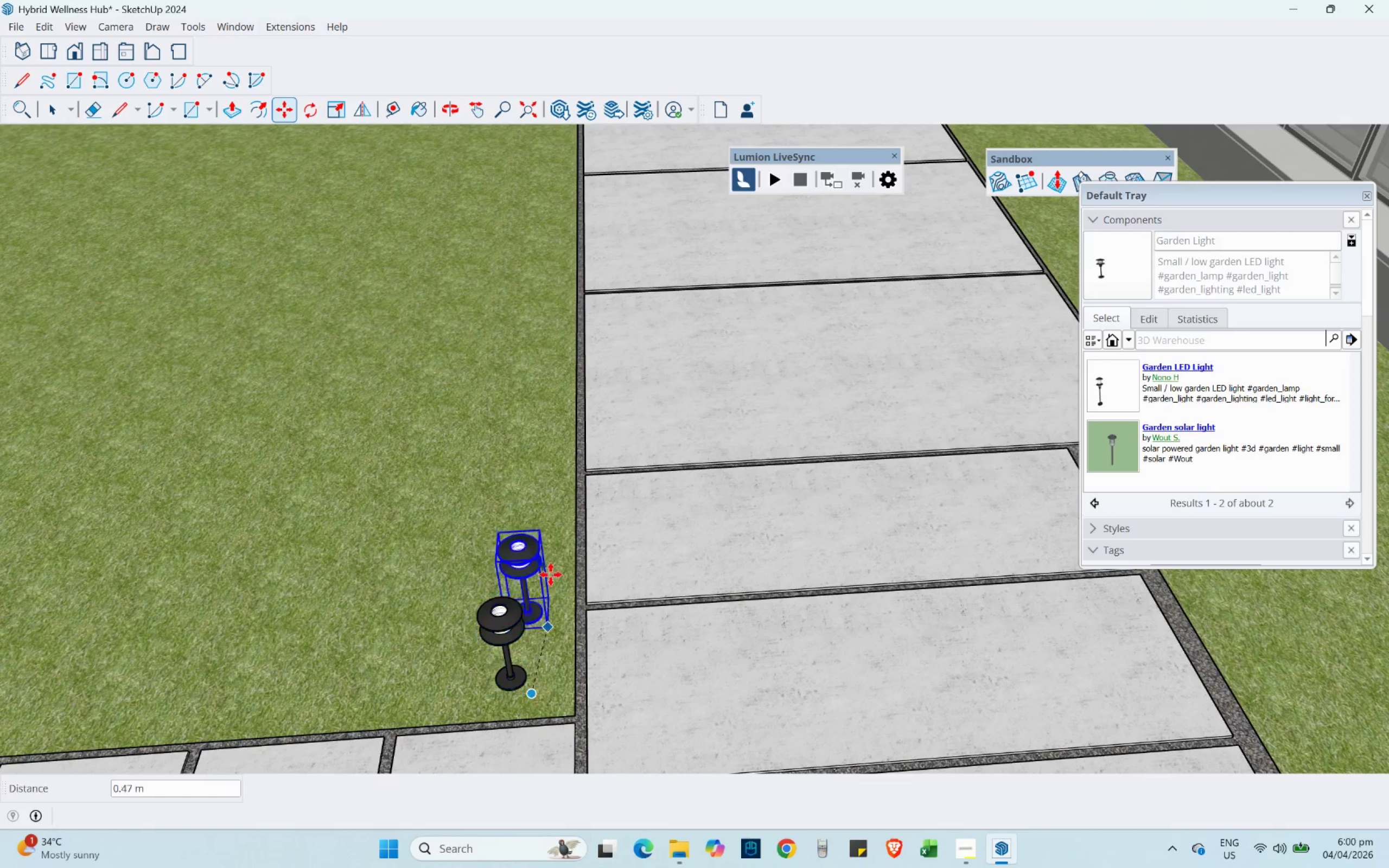 
hold_key(key=ShiftLeft, duration=0.39)
 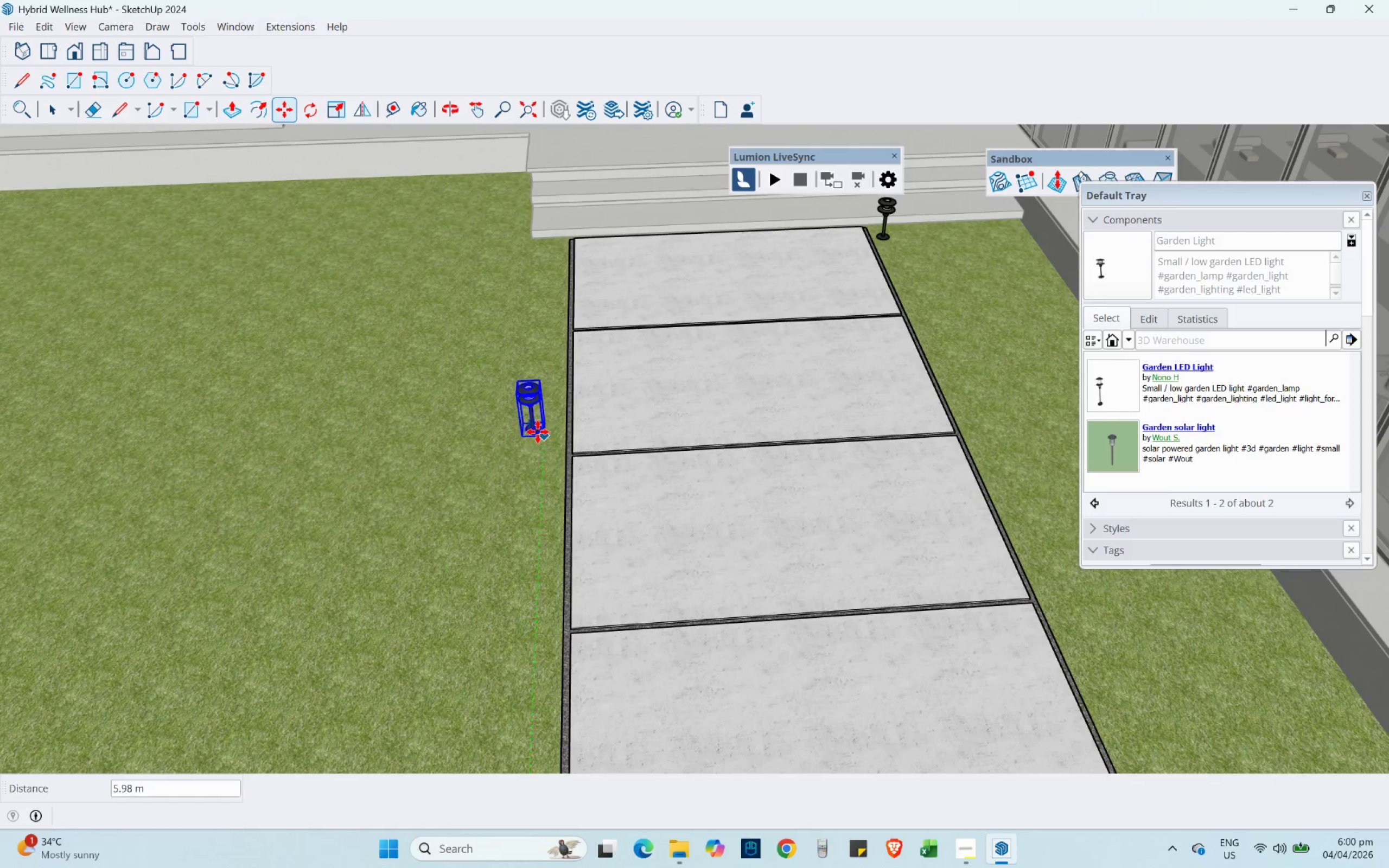 
hold_key(key=ShiftLeft, duration=1.5)
 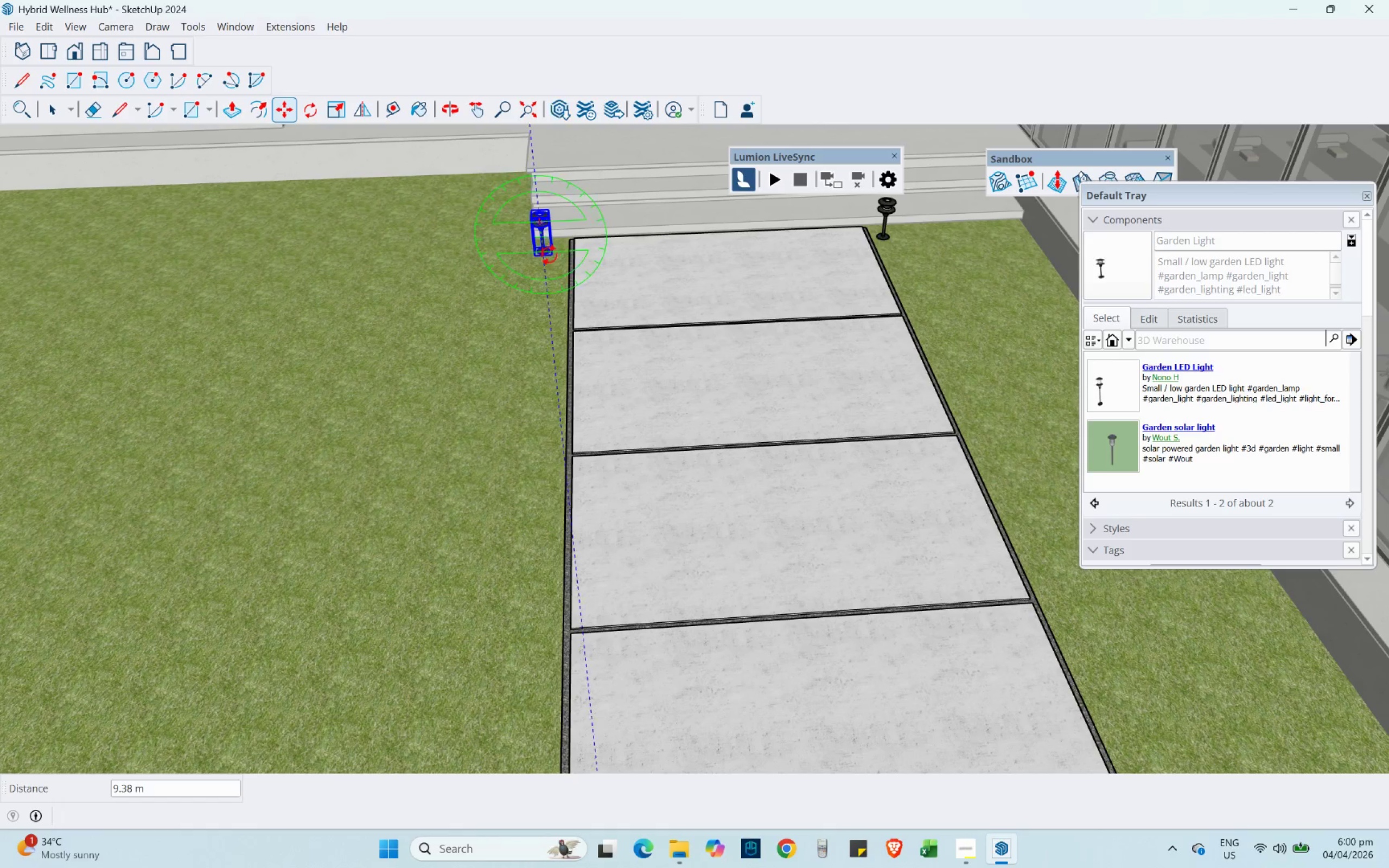 
hold_key(key=ShiftLeft, duration=0.44)
left_click([549, 255])
 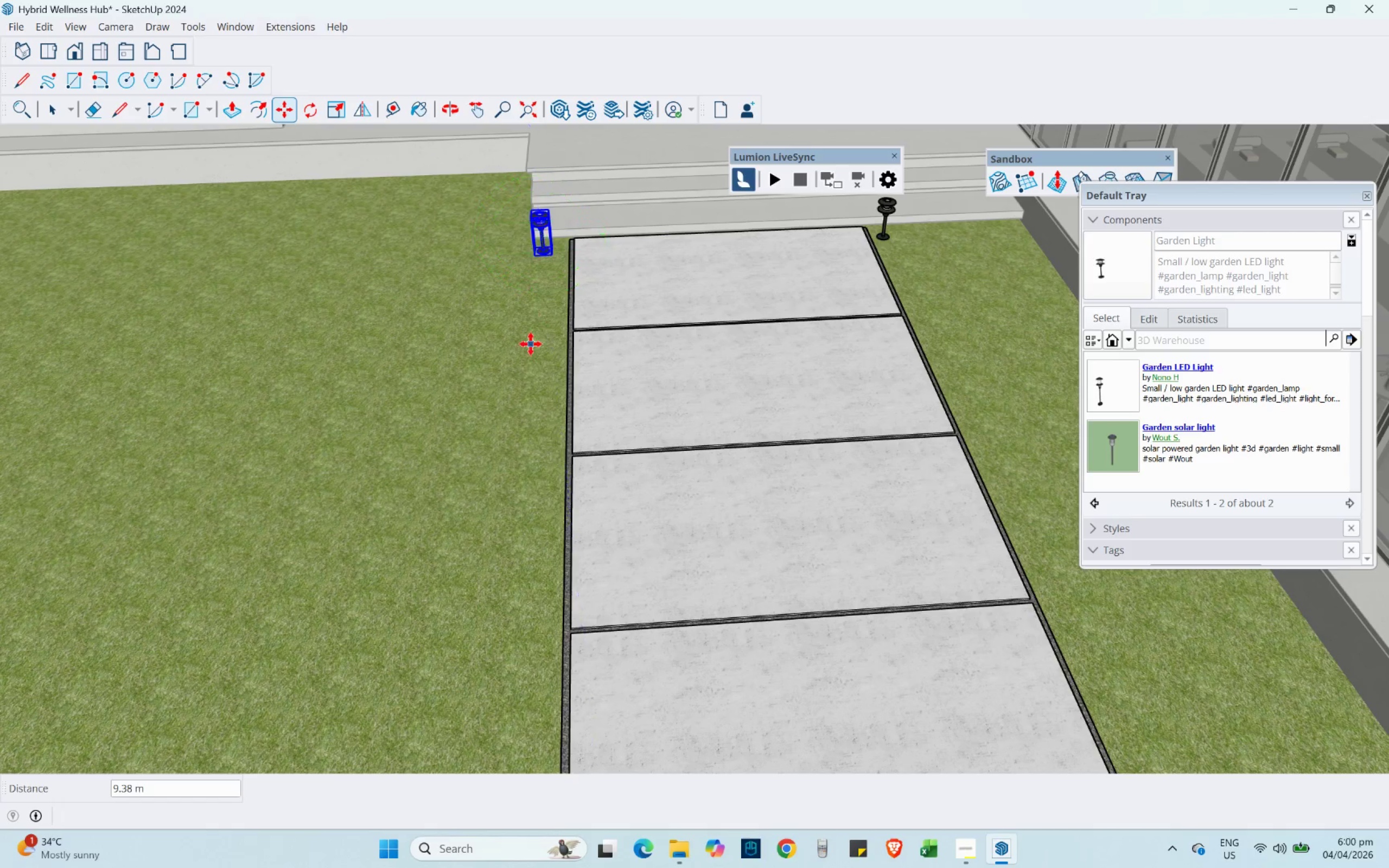 
scroll: coordinate [593, 263], scroll_direction: down, amount: 7.0
 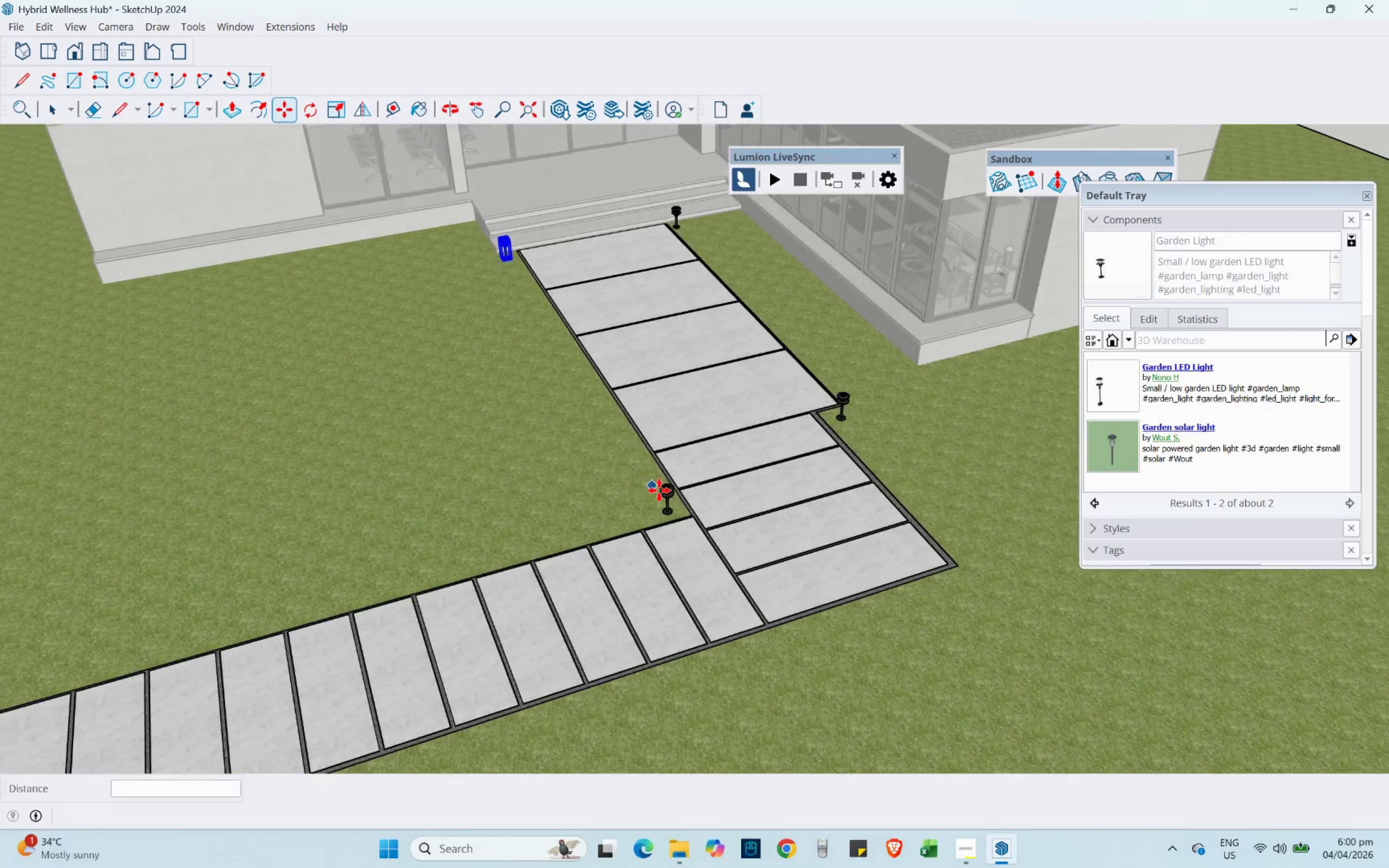 
scroll: coordinate [653, 490], scroll_direction: up, amount: 1.0
 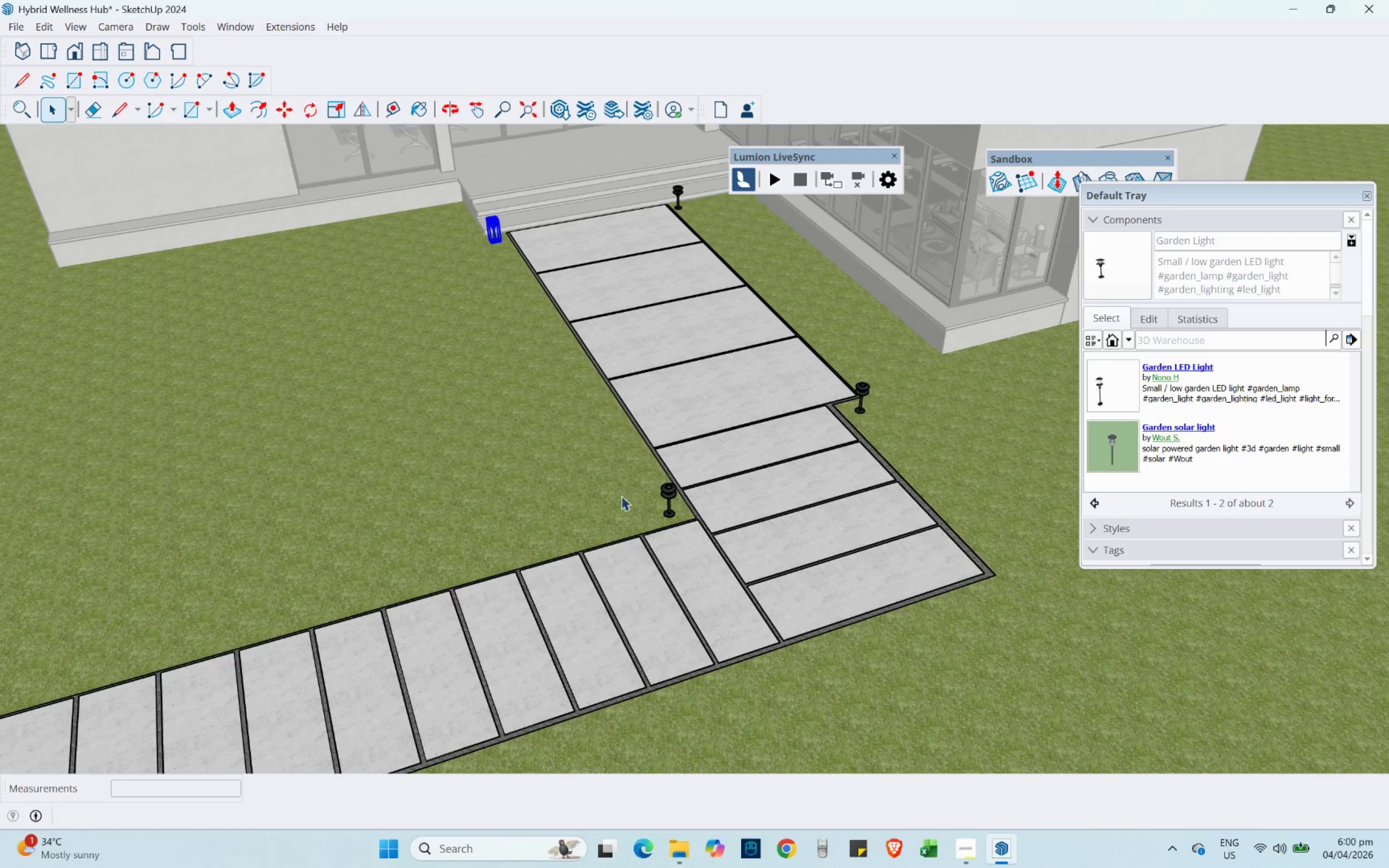 
left_click([859, 405])
 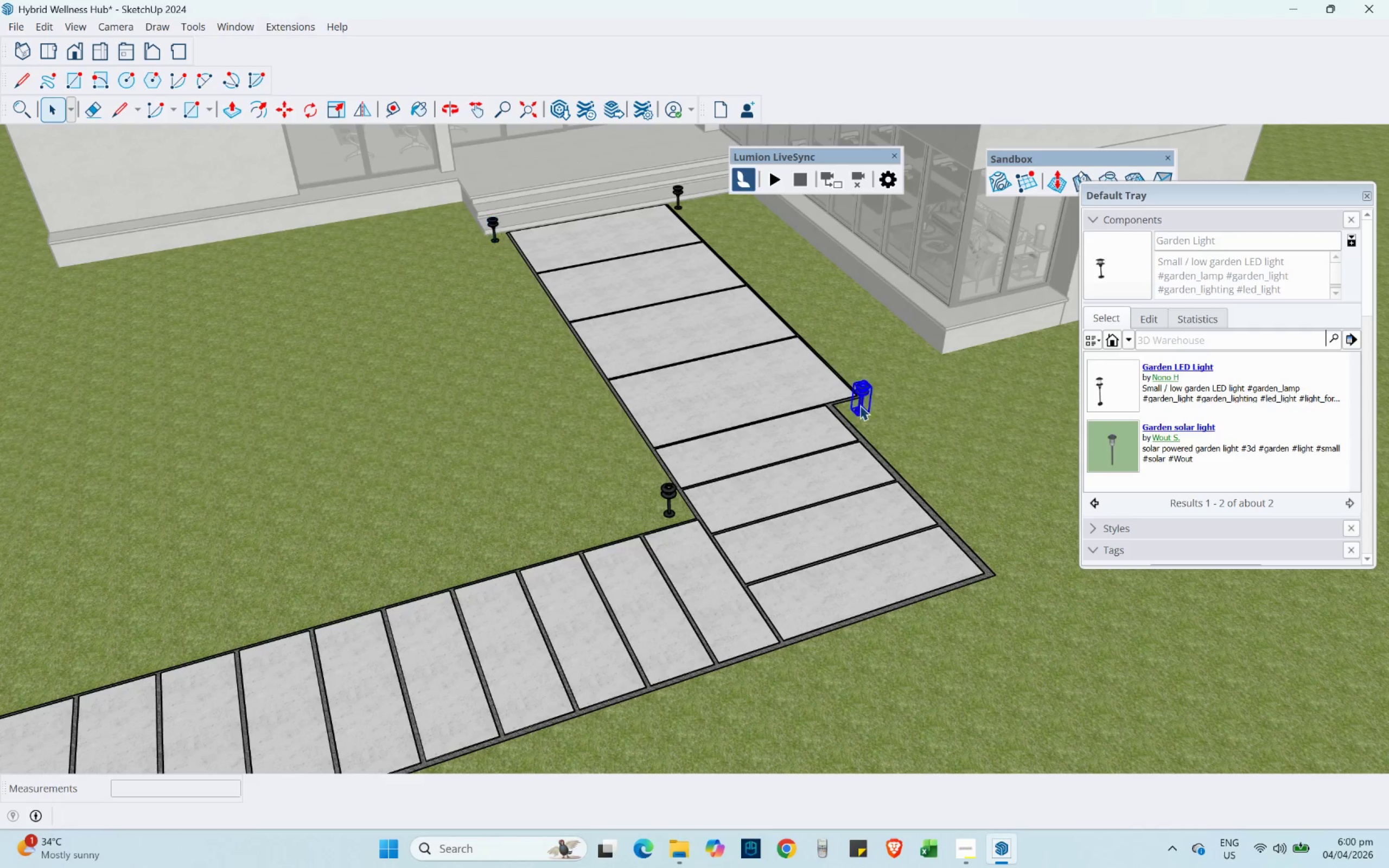 
scroll: coordinate [864, 403], scroll_direction: up, amount: 4.0
 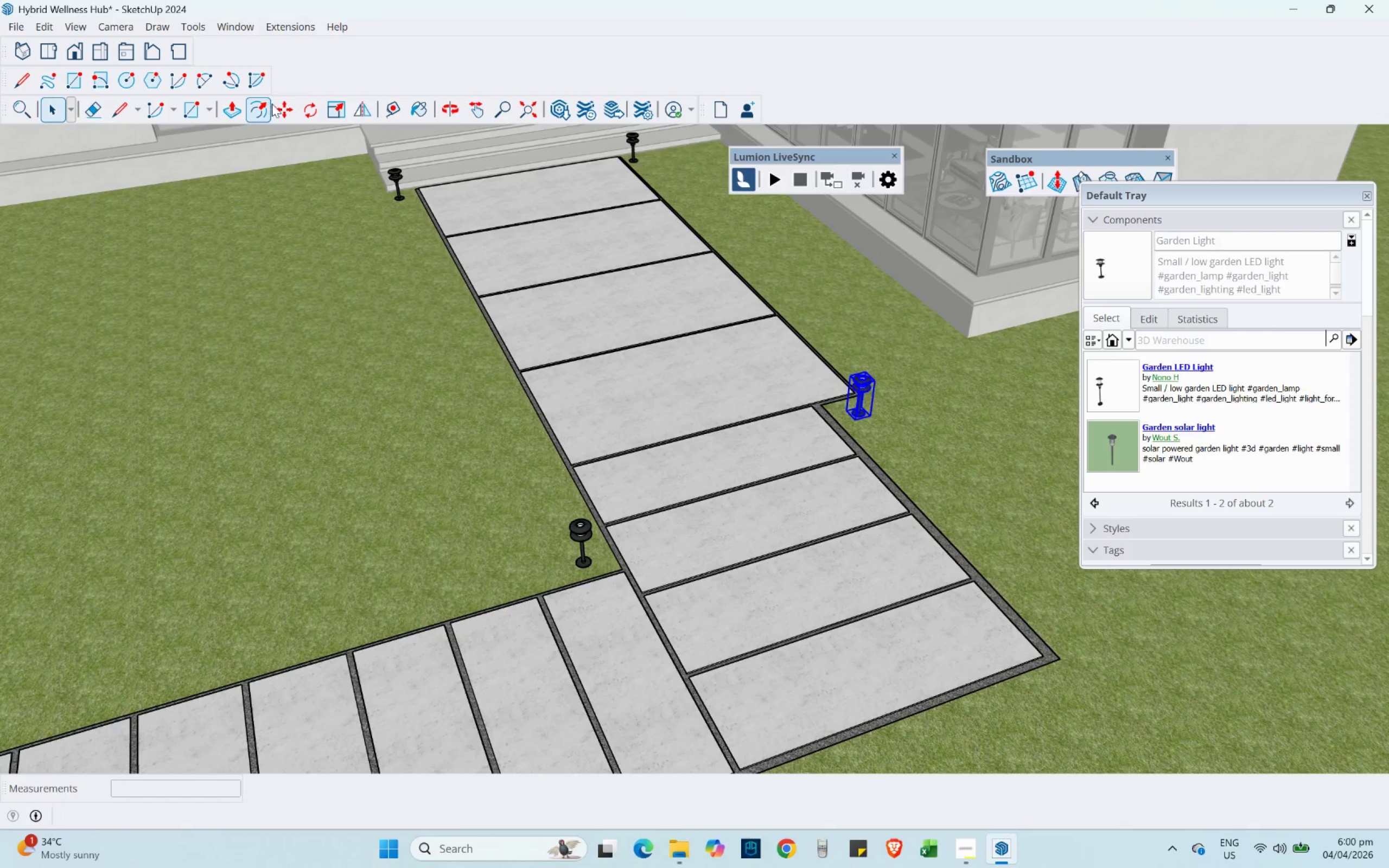 
left_click([285, 106])
 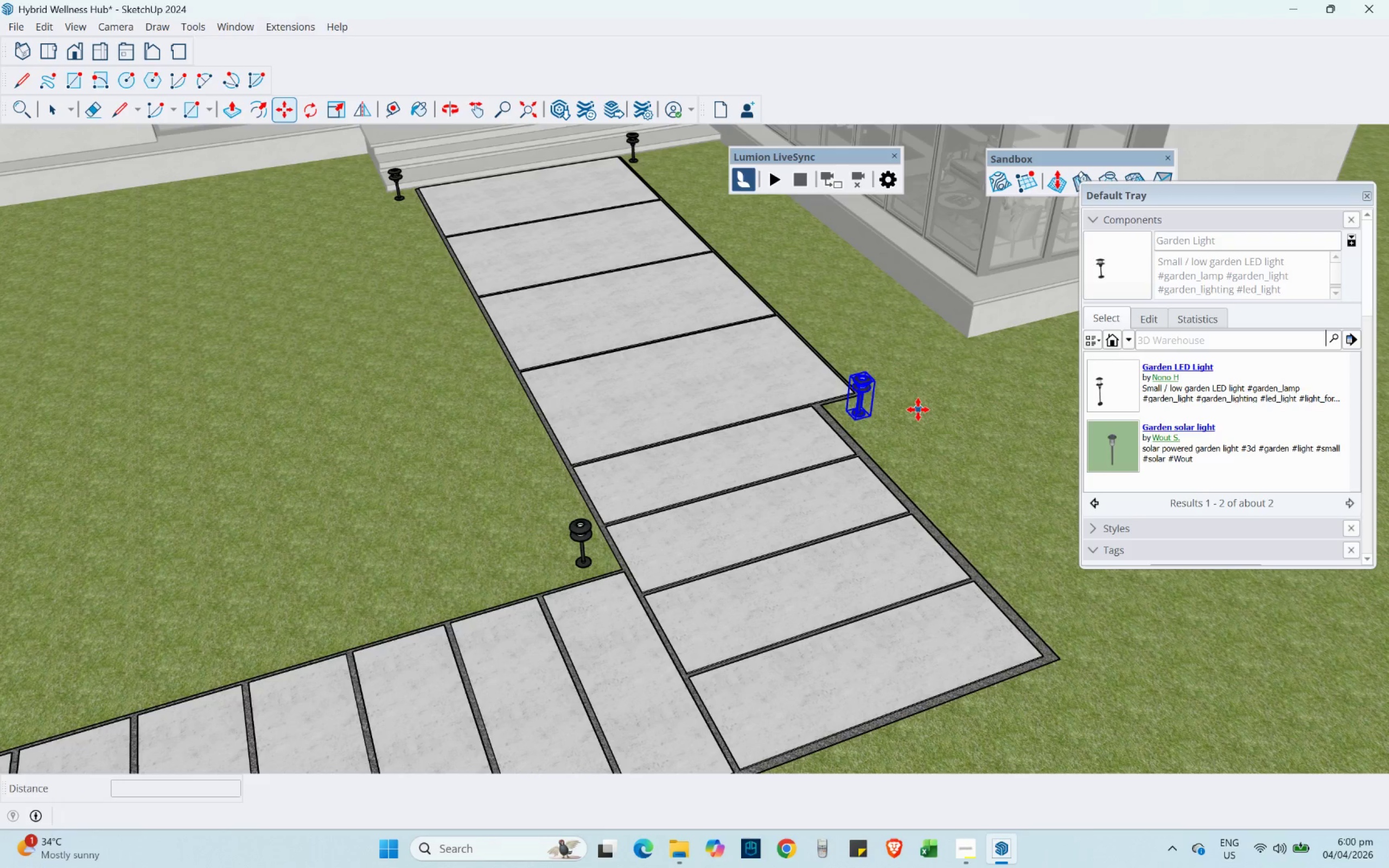 
key(Control+ControlLeft)
 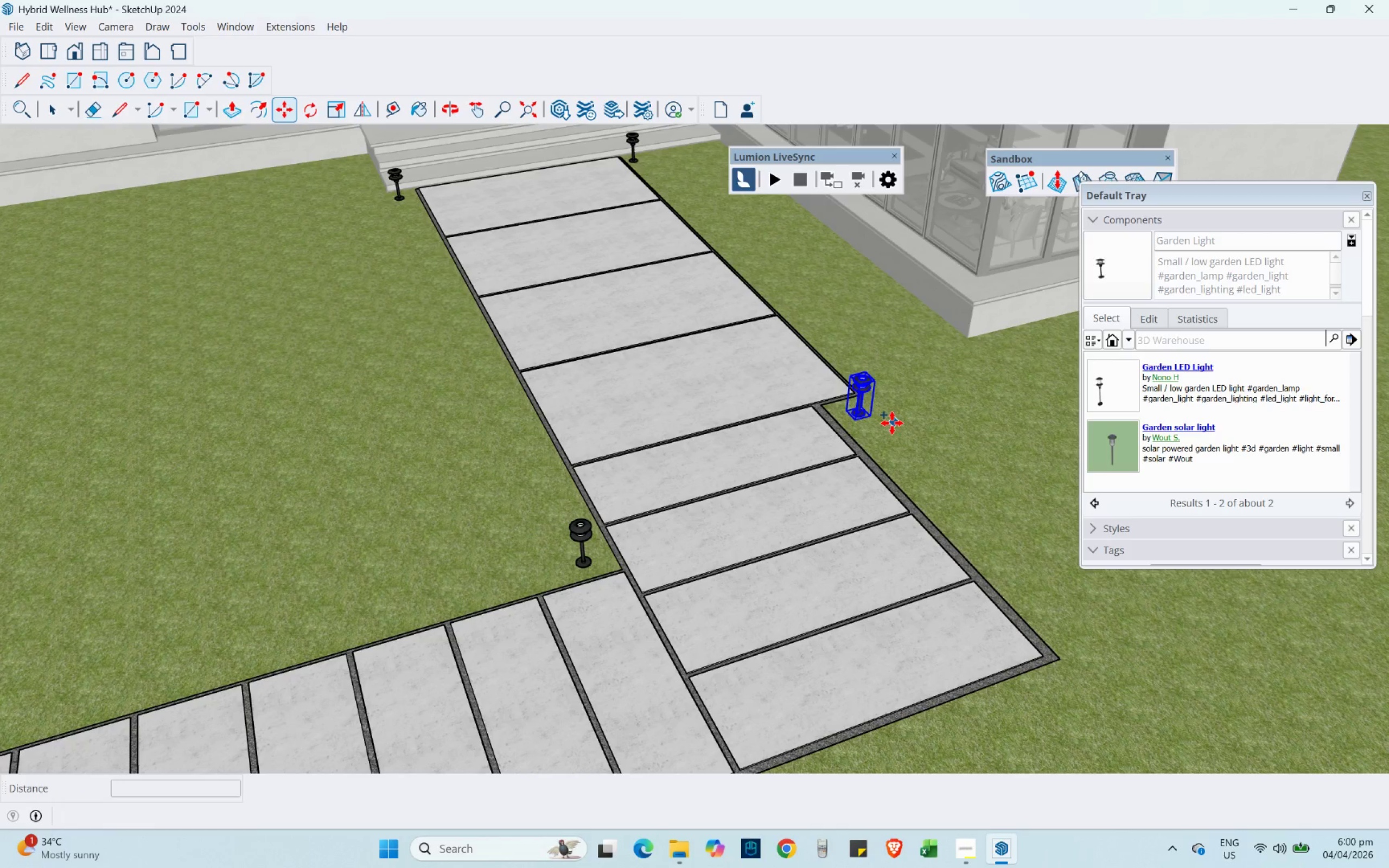 
left_click([891, 424])
 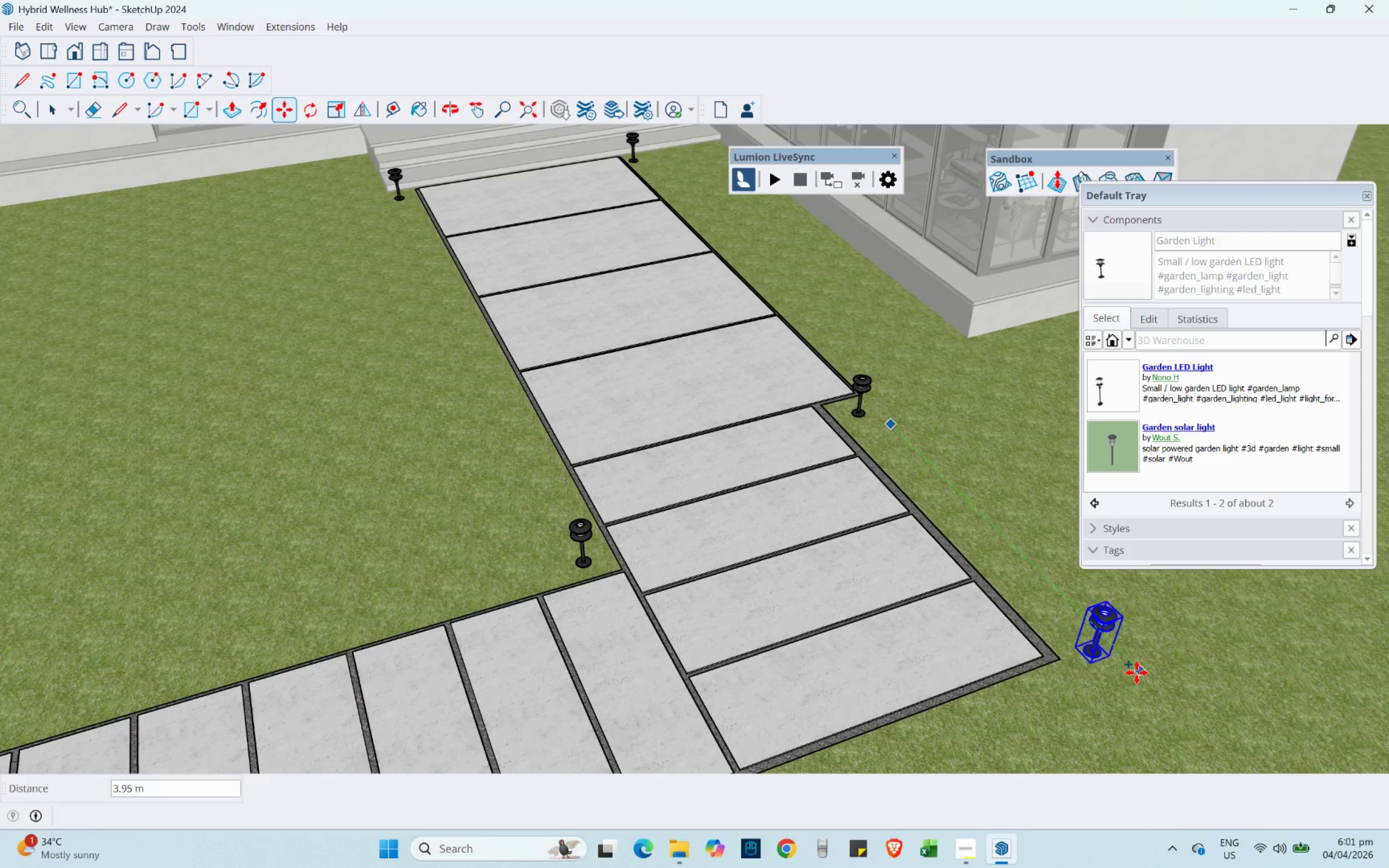 
hold_key(key=ShiftLeft, duration=1.47)
left_click([1148, 690])
 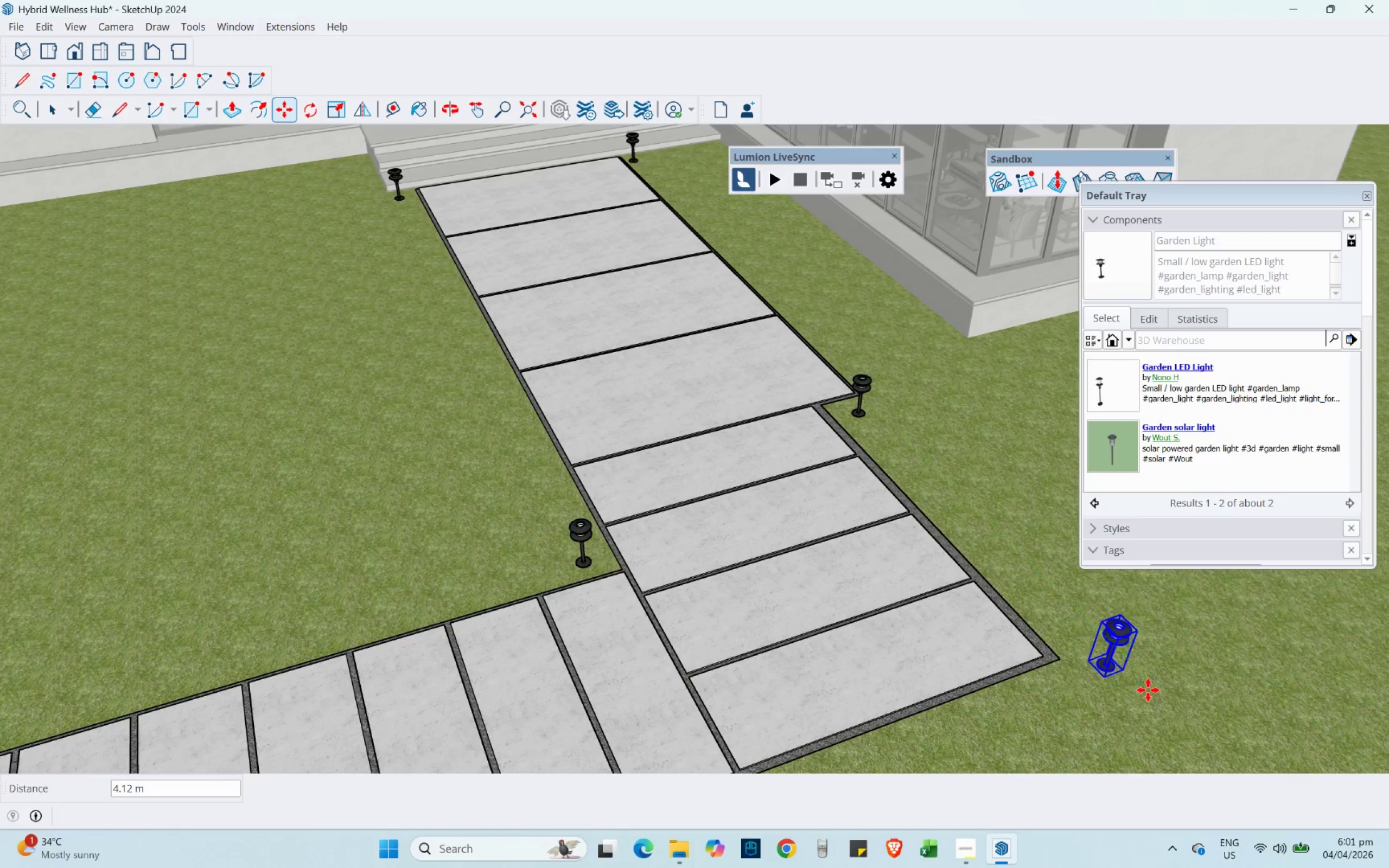 
hold_key(key=ShiftLeft, duration=1.67)
 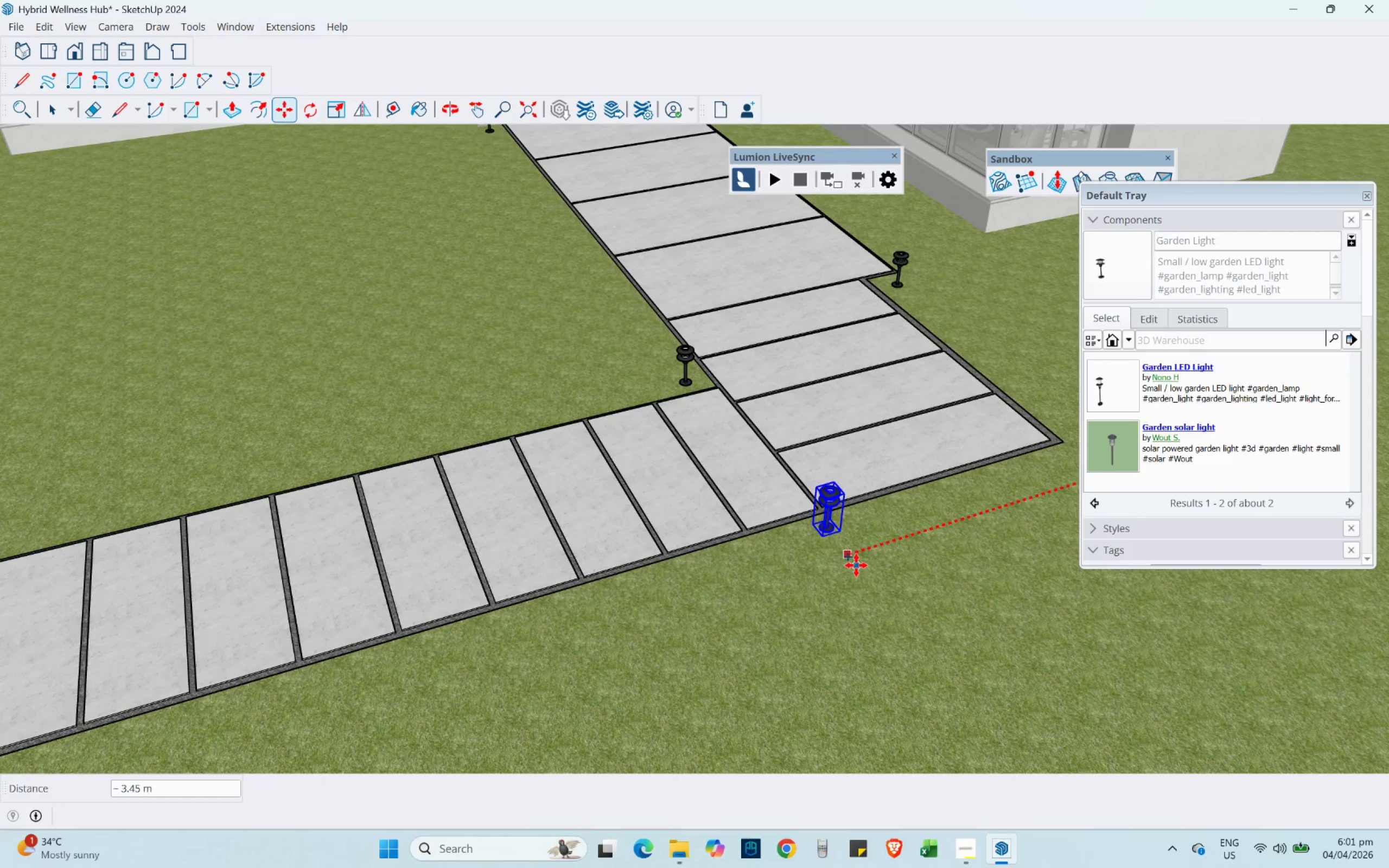 
key(Control+ControlLeft)
 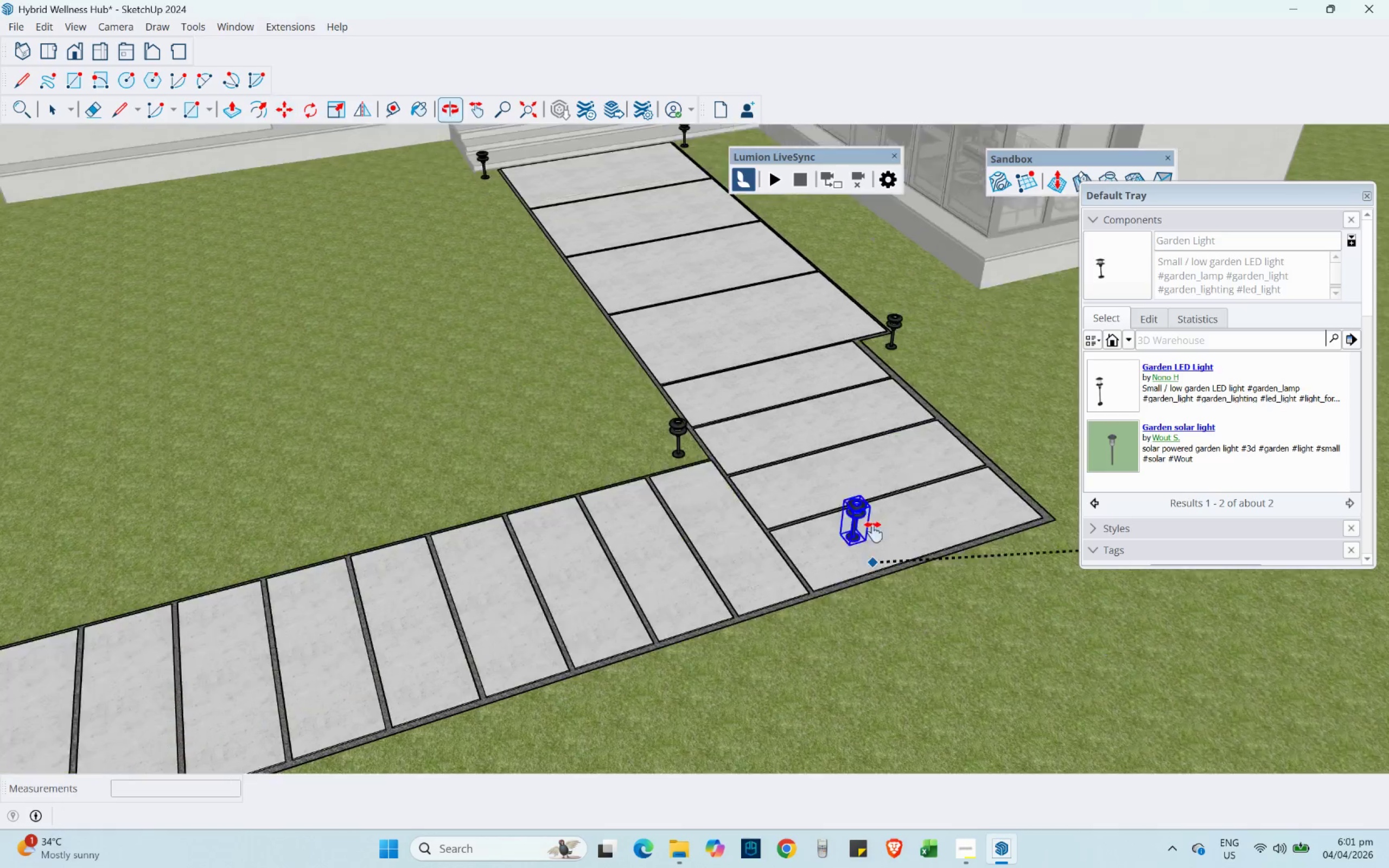 
scroll: coordinate [1110, 624], scroll_direction: down, amount: 3.0
 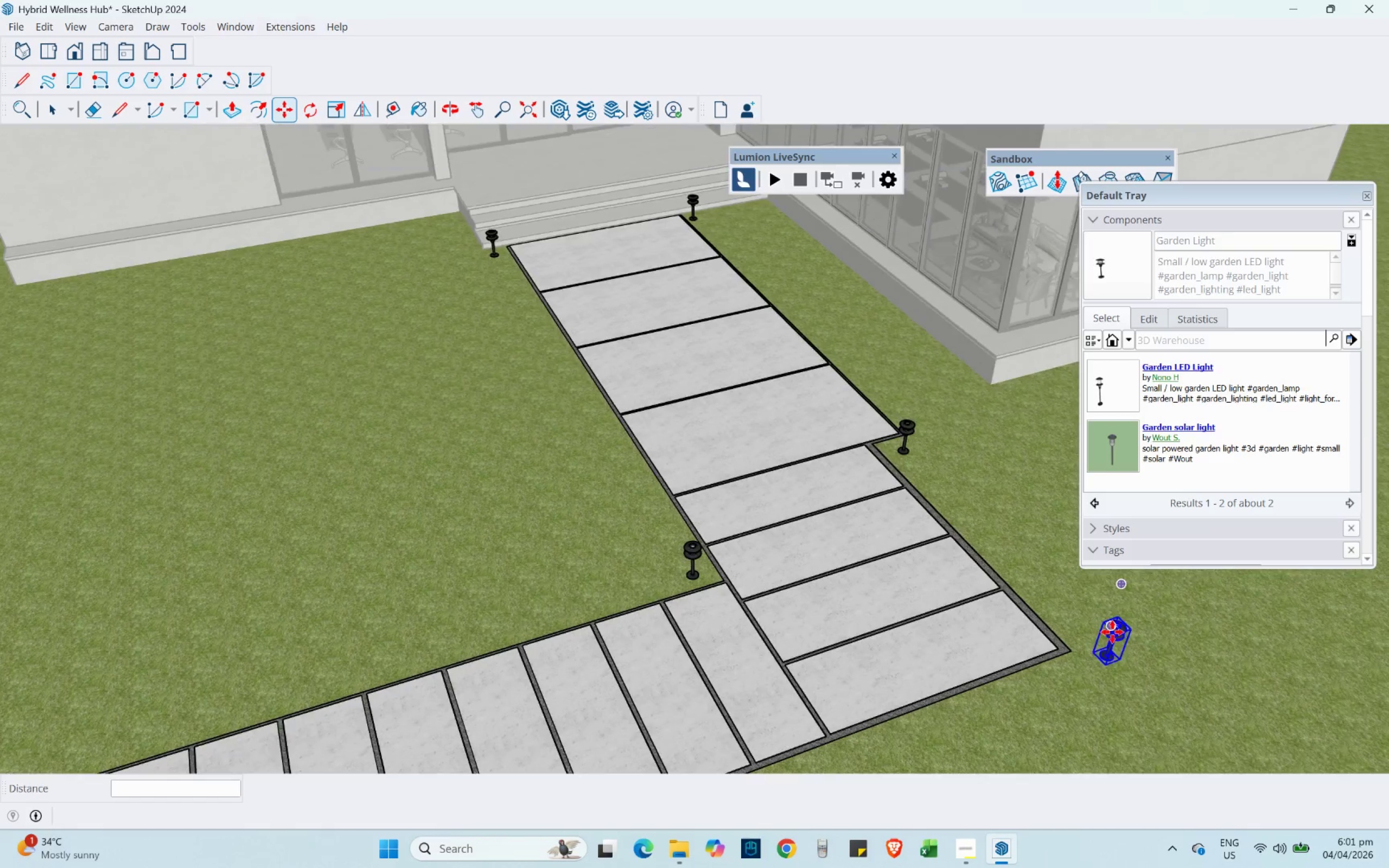 
hold_key(key=ShiftLeft, duration=1.51)
left_click([840, 569])
 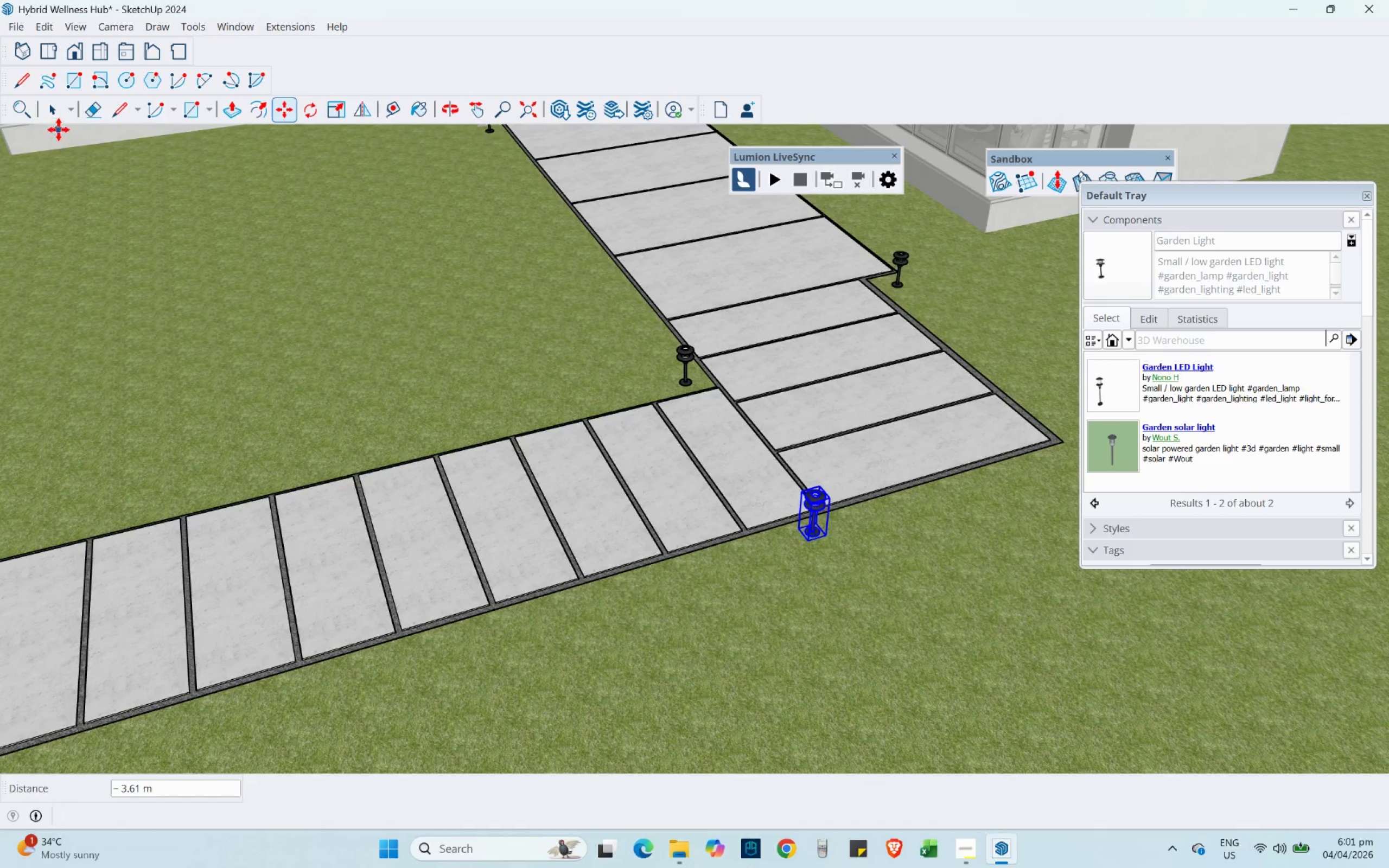 
left_click([53, 109])
 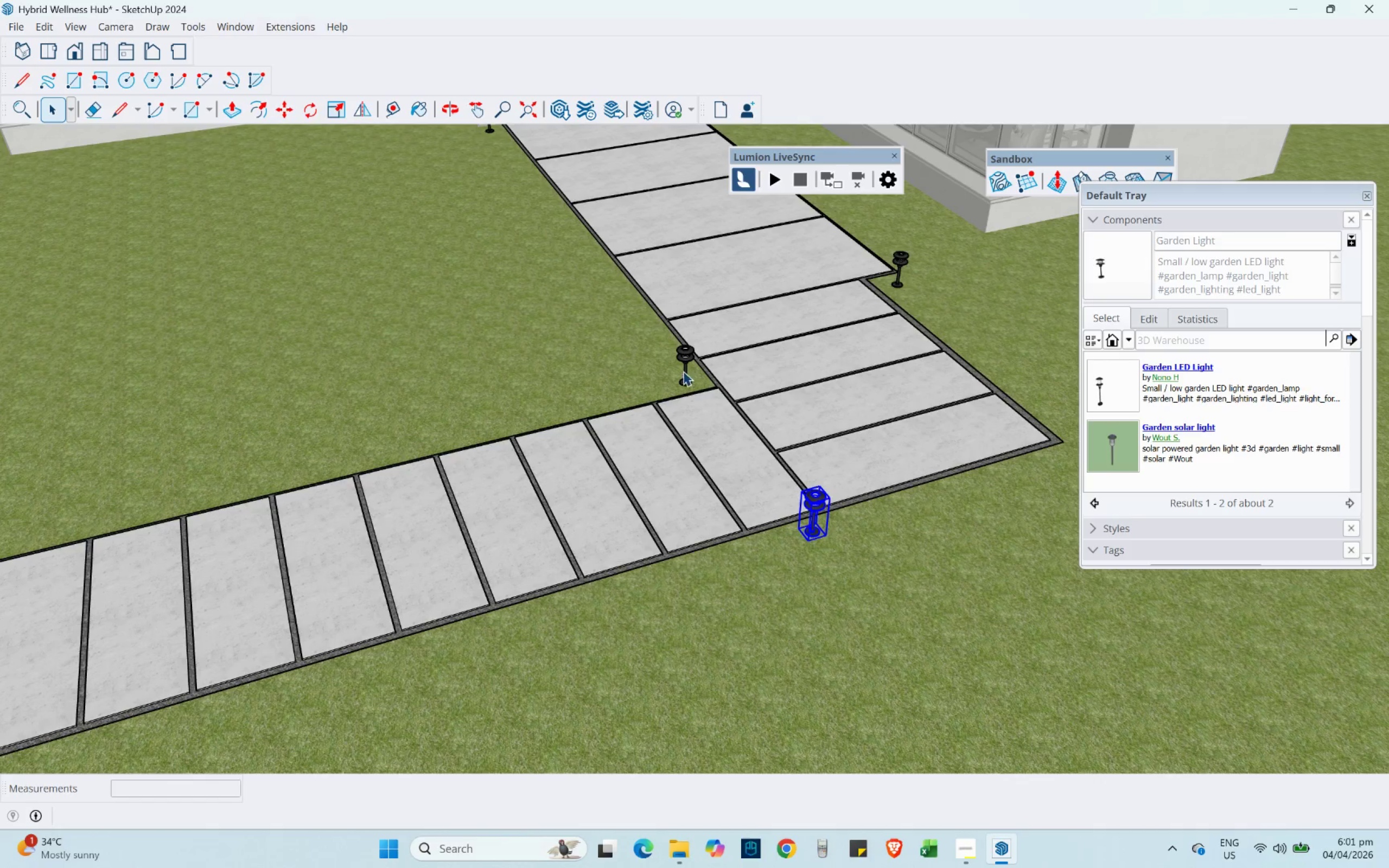 
left_click([681, 359])
 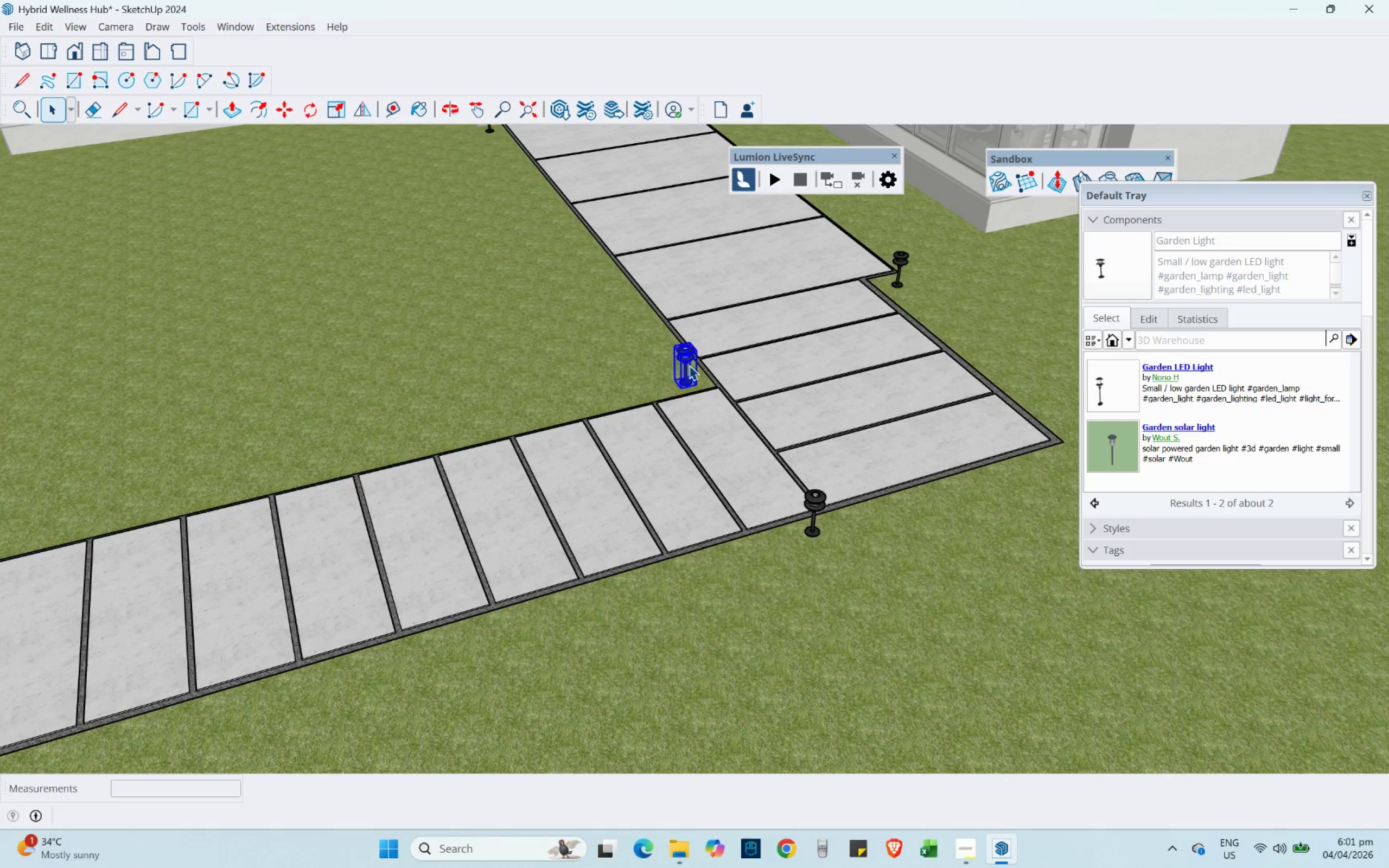 
hold_key(key=ControlLeft, duration=1.05)
left_click_drag(start_coordinate=[812, 505], to_coordinate=[815, 506])
 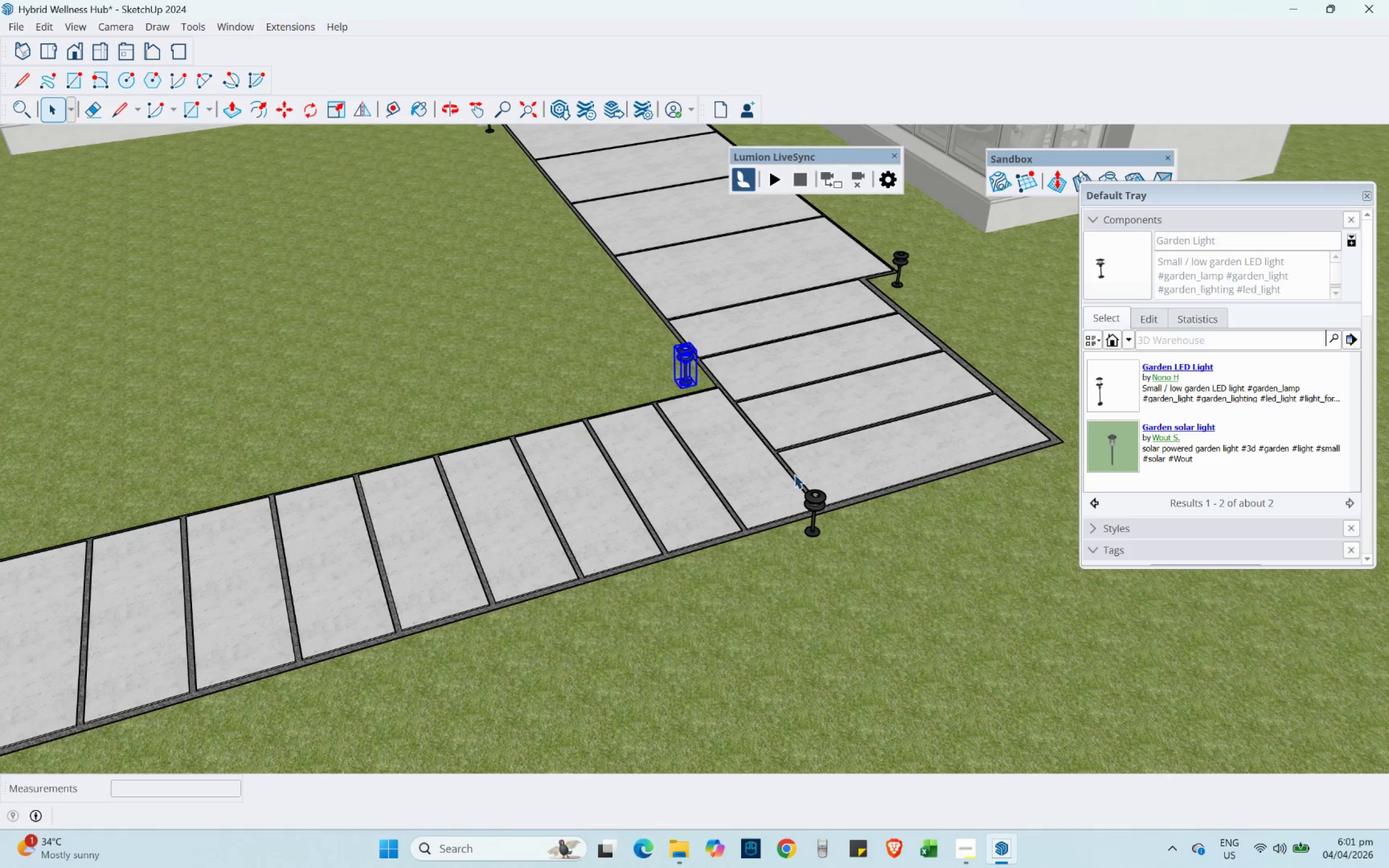 
hold_key(key=ControlLeft, duration=0.5)
left_click([819, 496])
 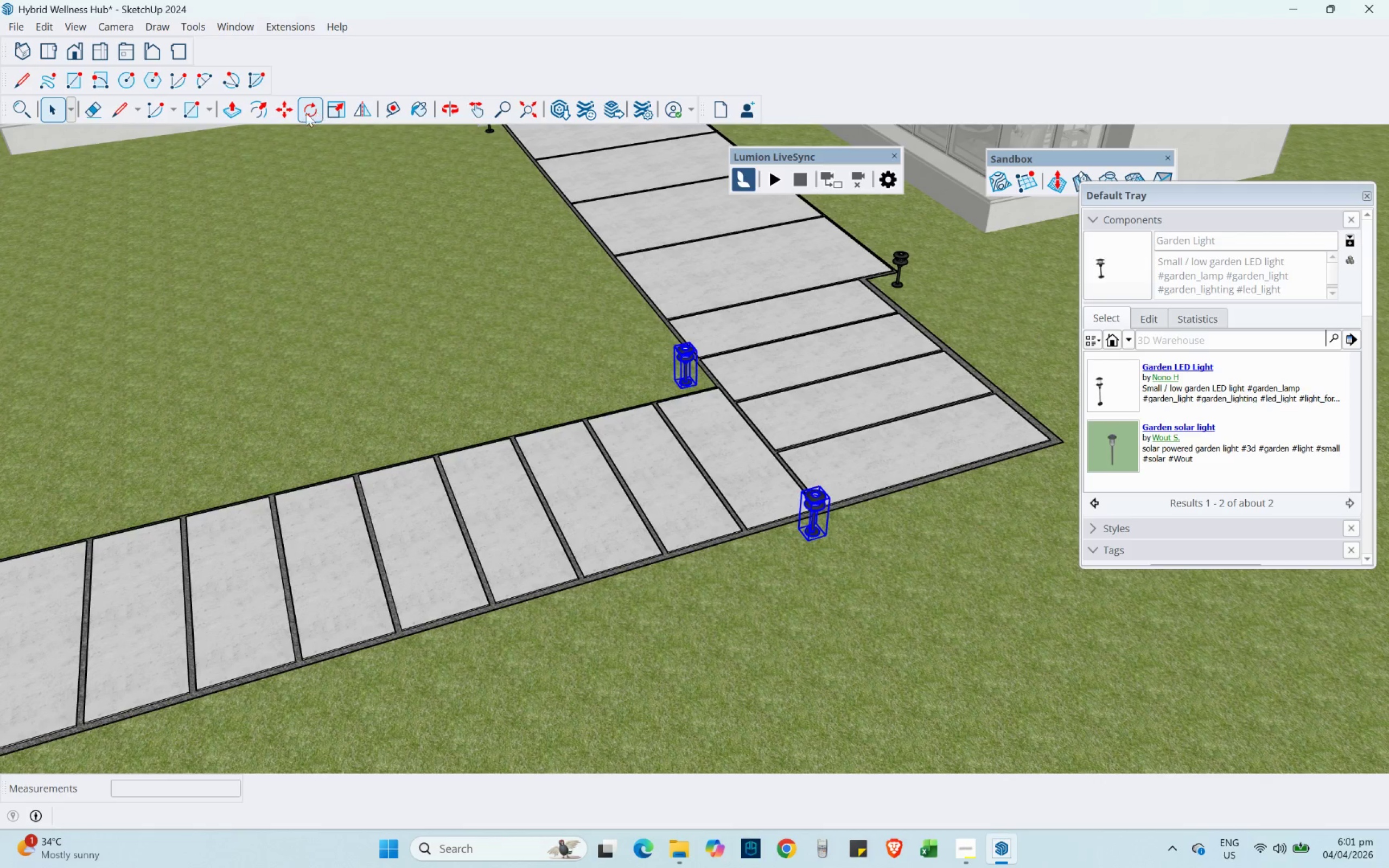 
left_click([285, 113])
 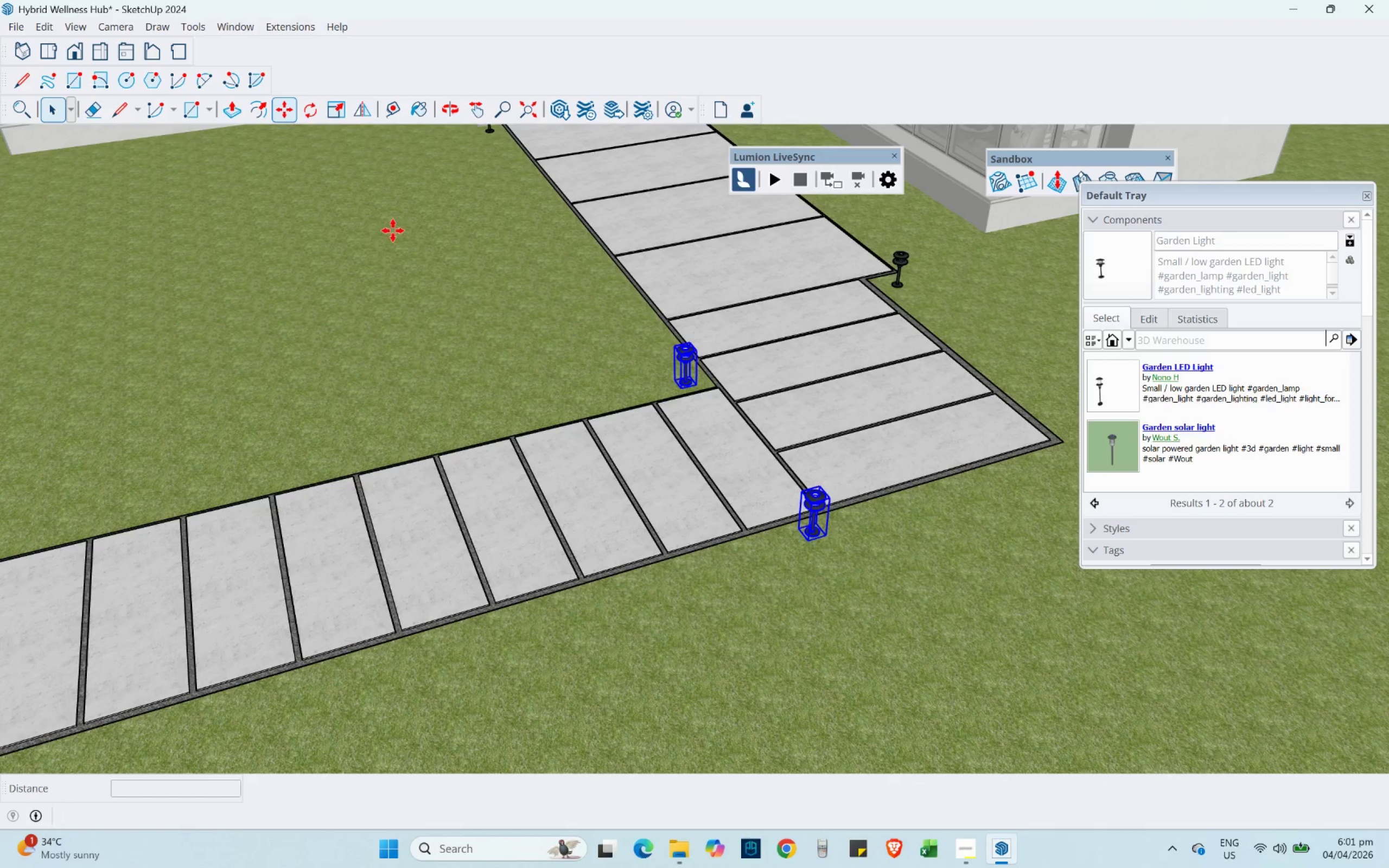 
key(Control+ControlLeft)
 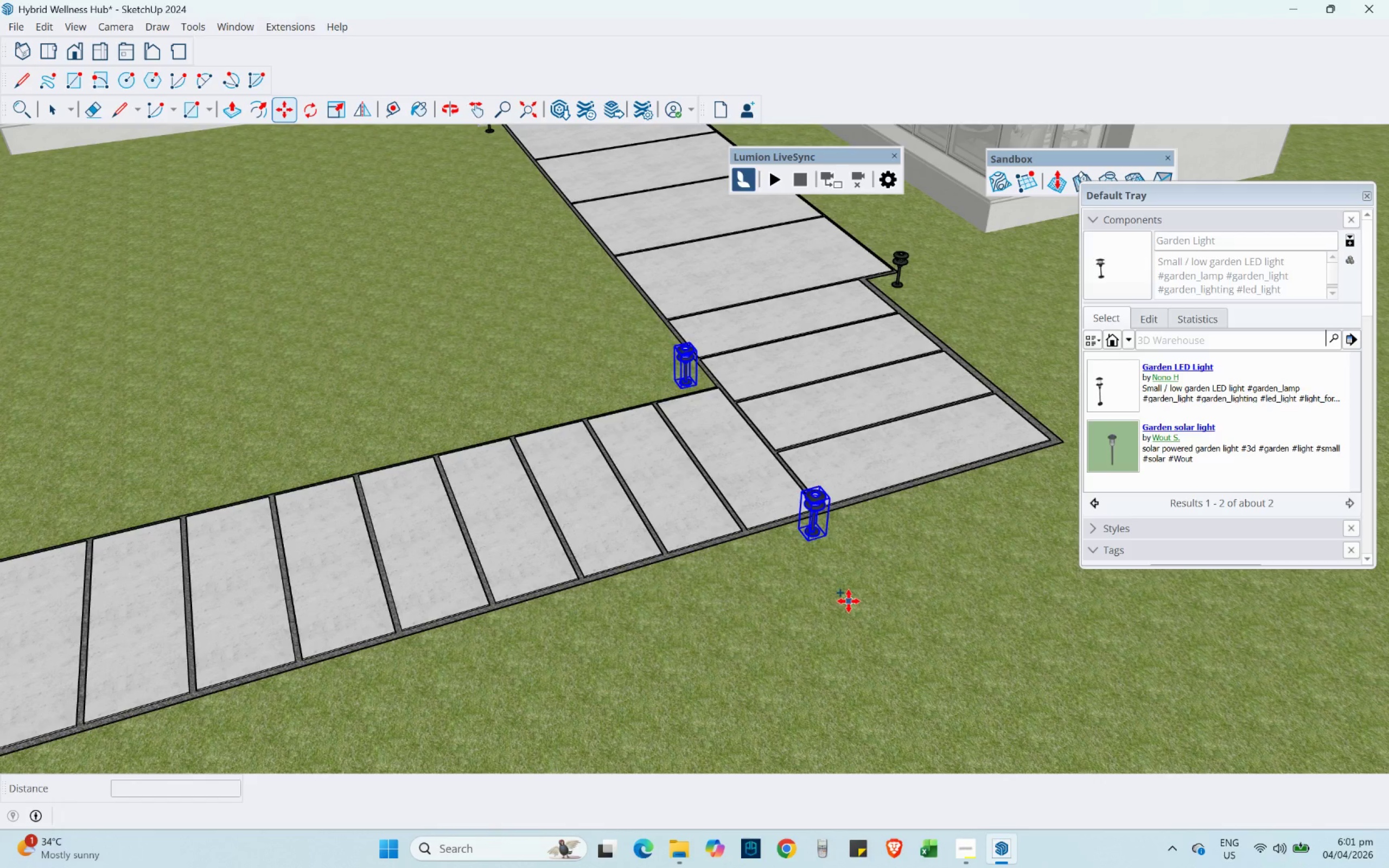 
left_click_drag(start_coordinate=[849, 601], to_coordinate=[845, 601])
 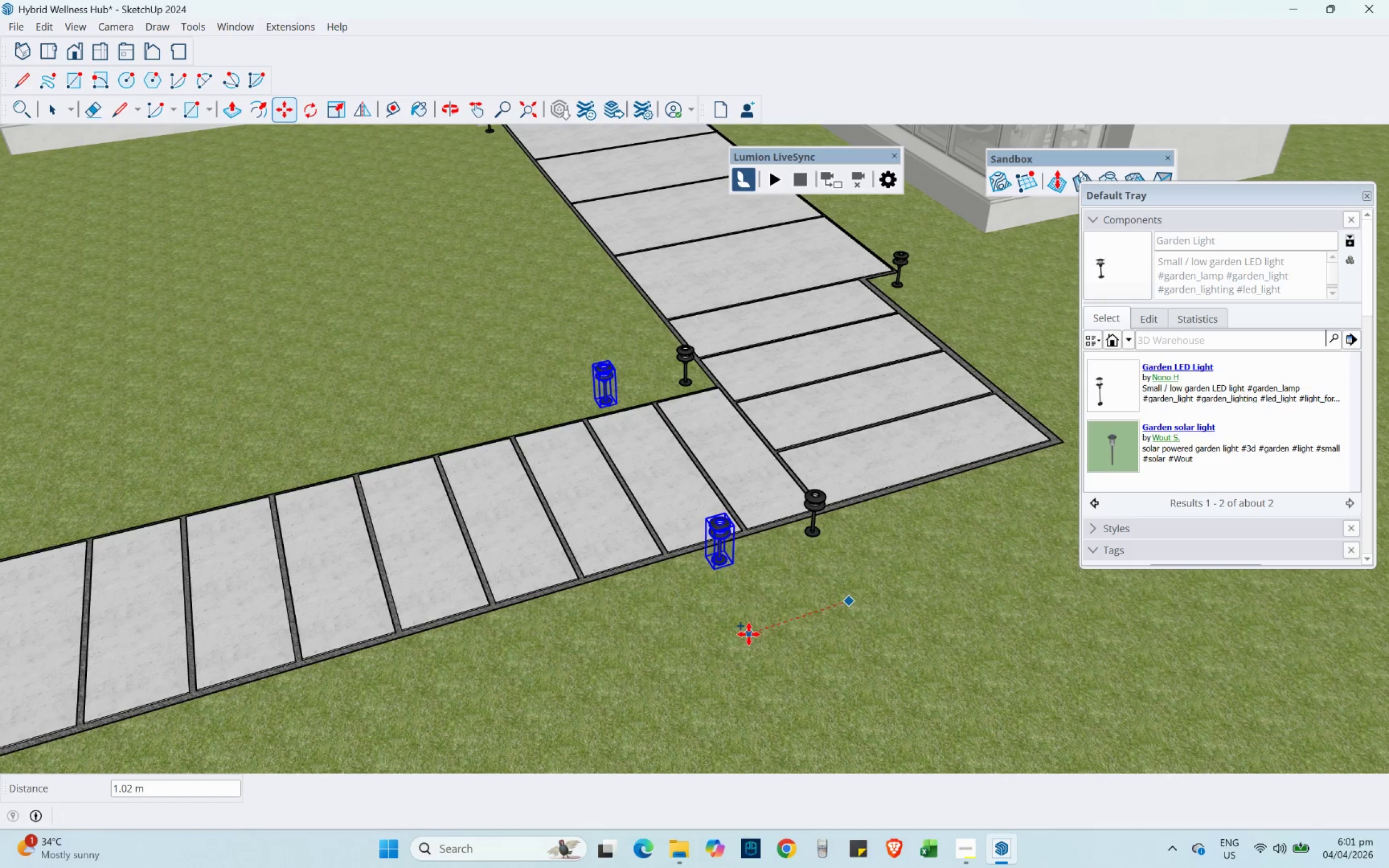 
hold_key(key=ShiftLeft, duration=1.17)
 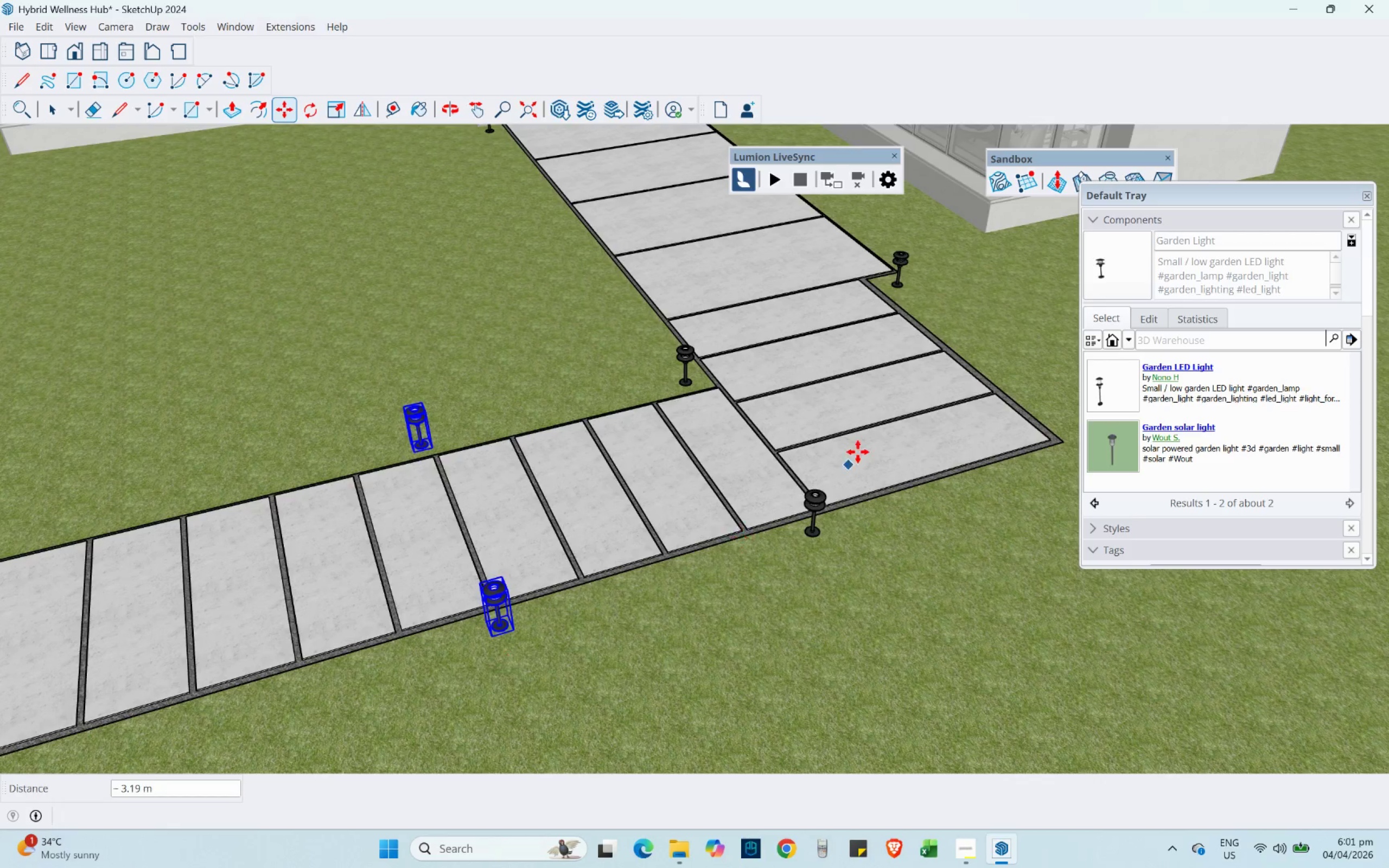 
hold_key(key=ShiftLeft, duration=0.7)
 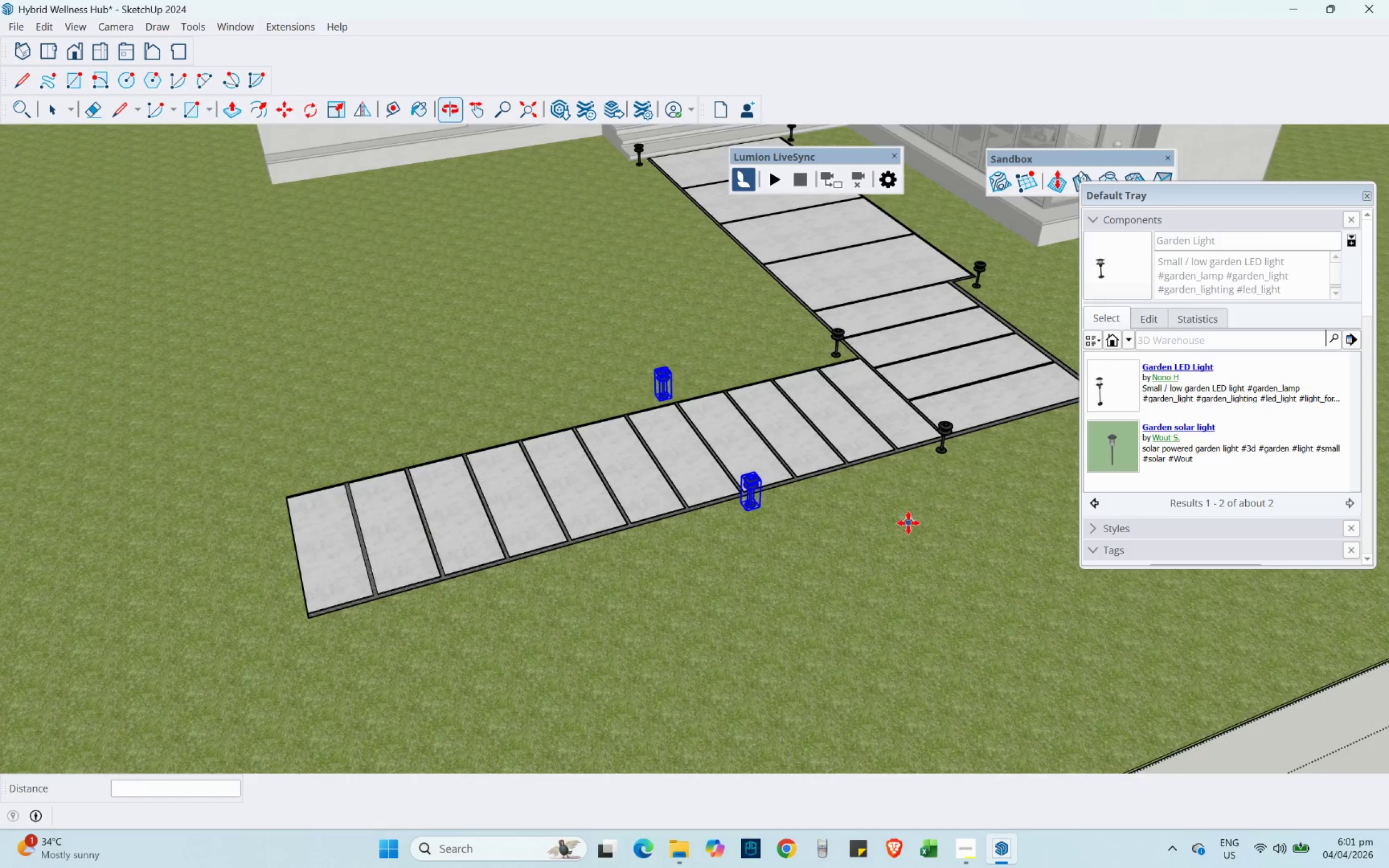 
scroll: coordinate [860, 448], scroll_direction: down, amount: 4.0
 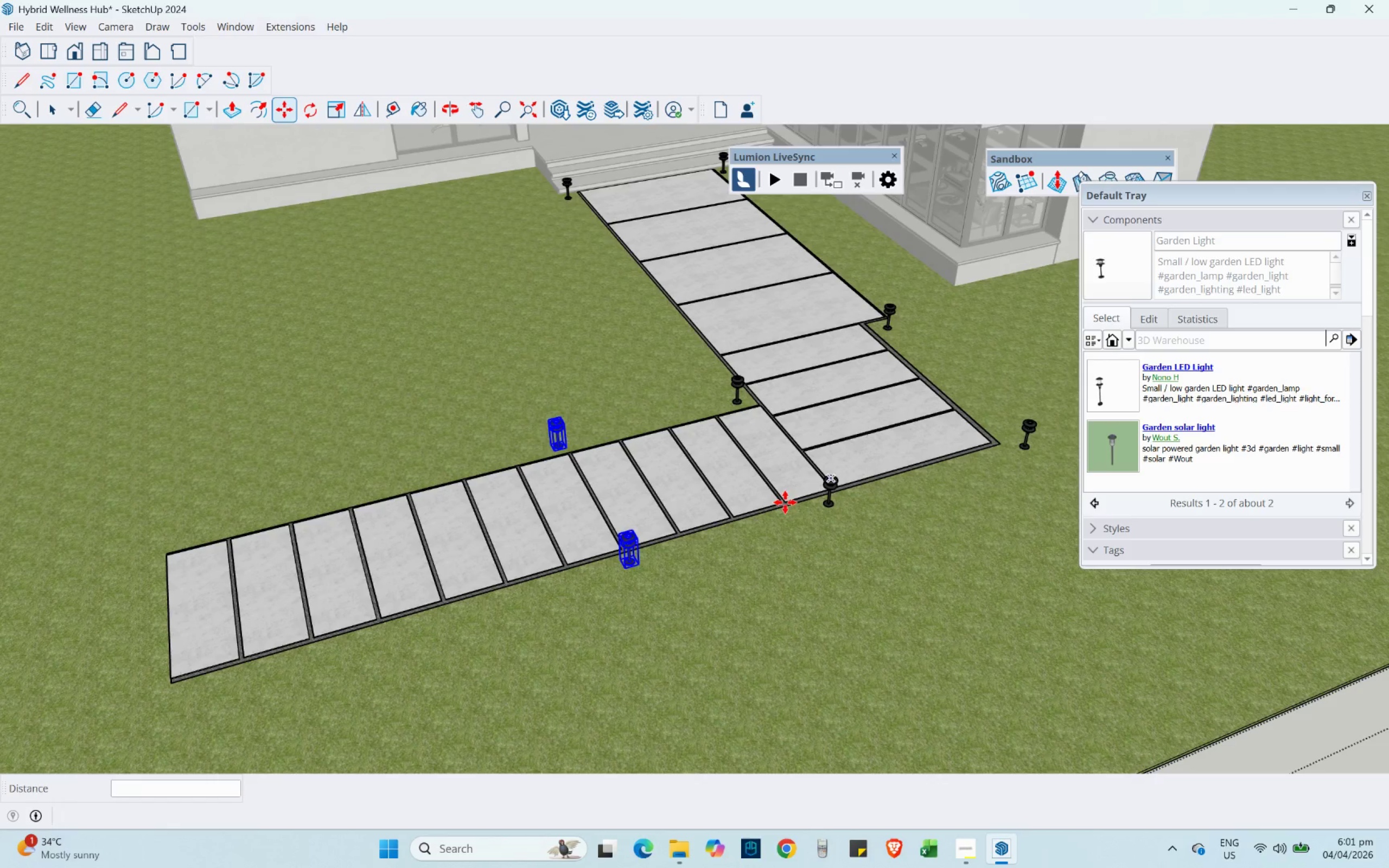 
key(Control+ControlLeft)
 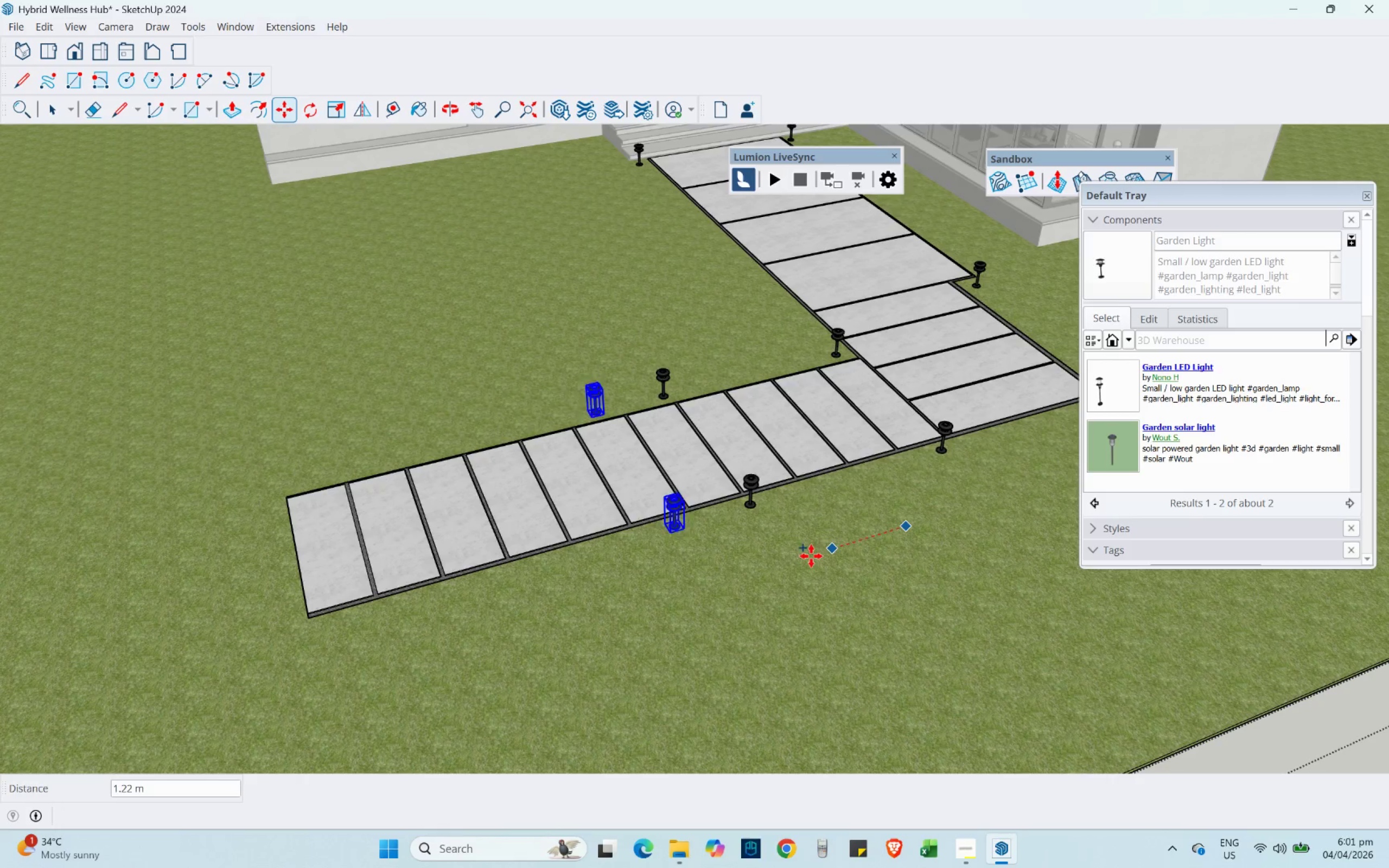 
hold_key(key=ShiftLeft, duration=1.12)
 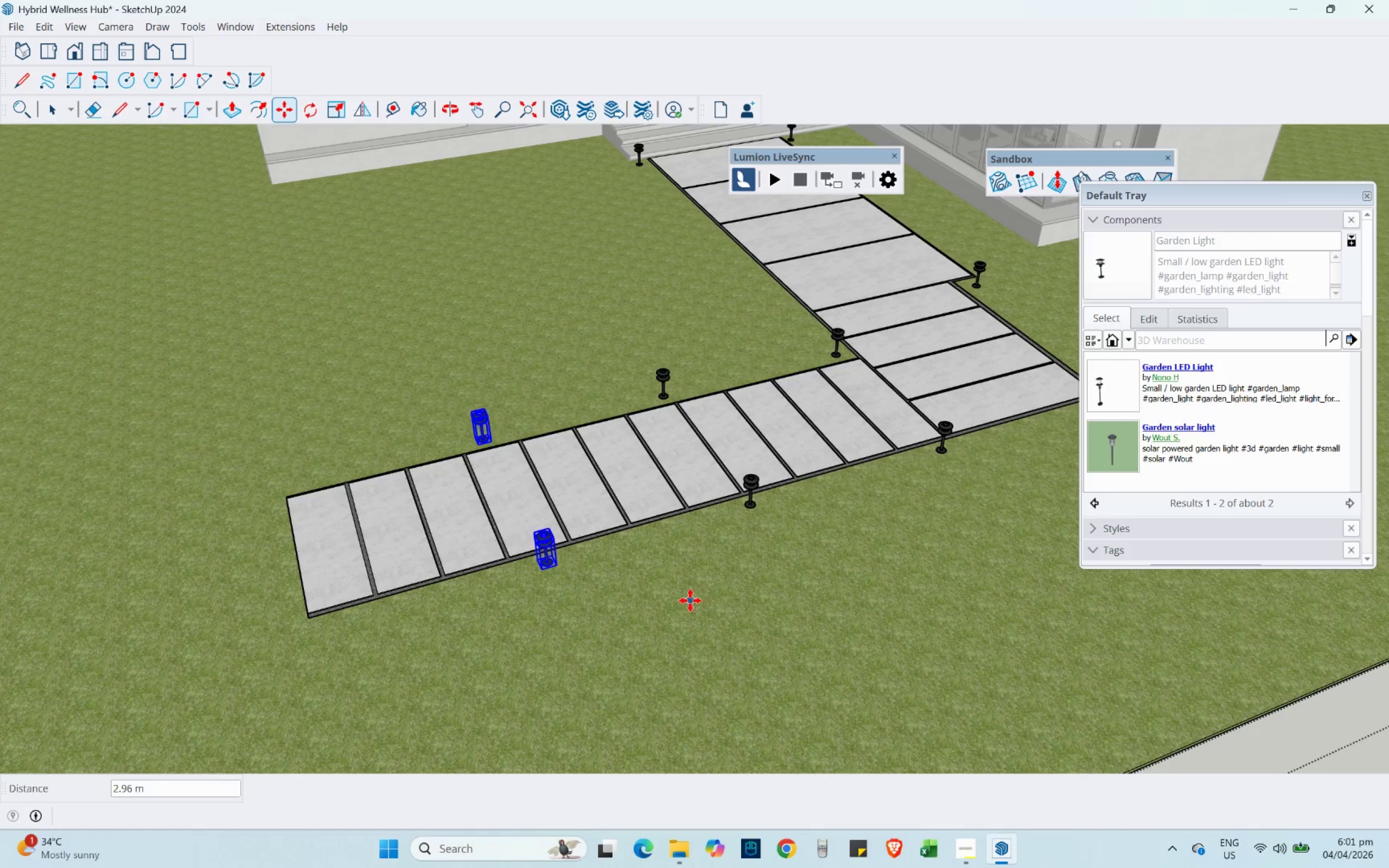 
key(Control+ControlLeft)
 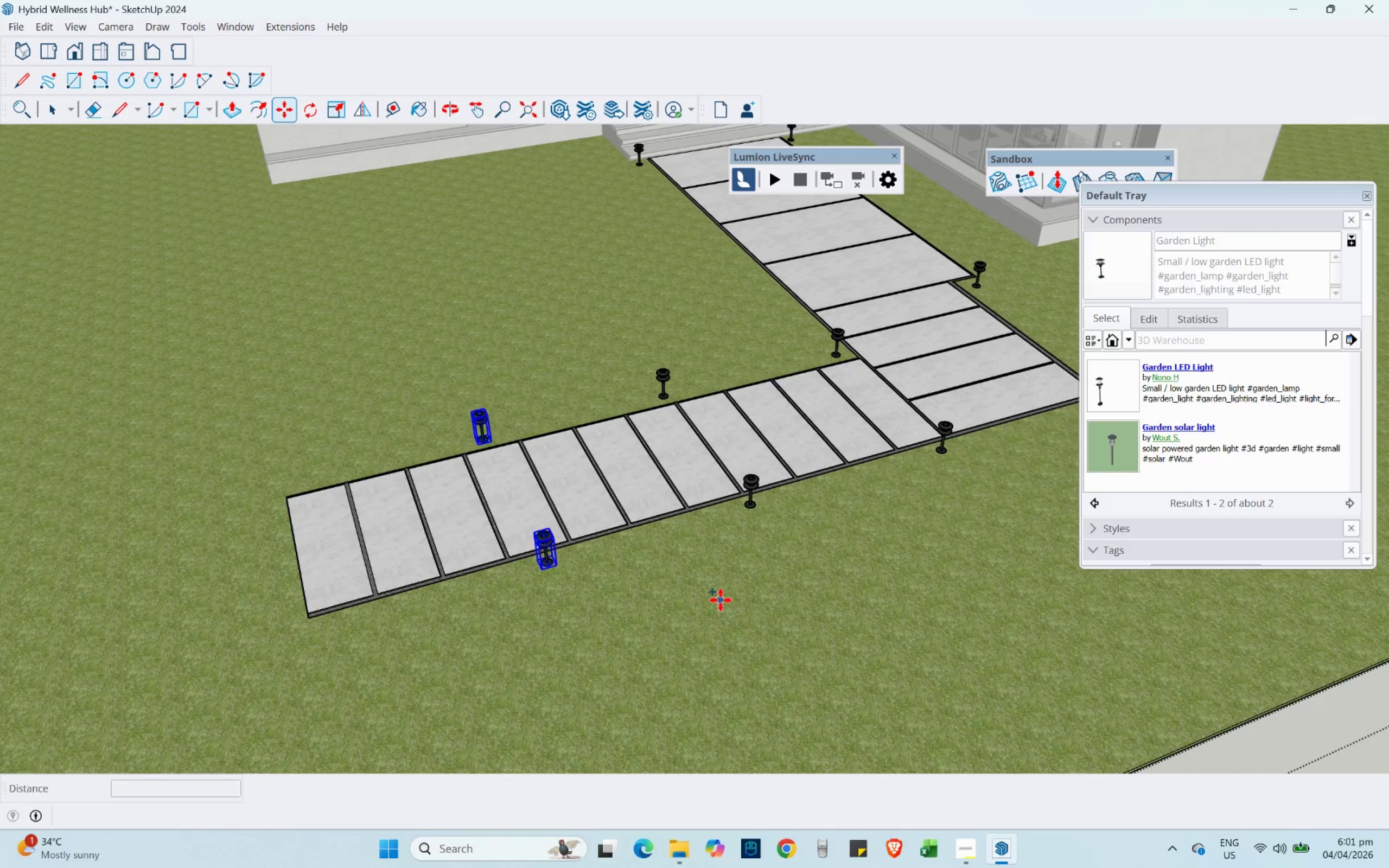 
left_click([721, 600])
 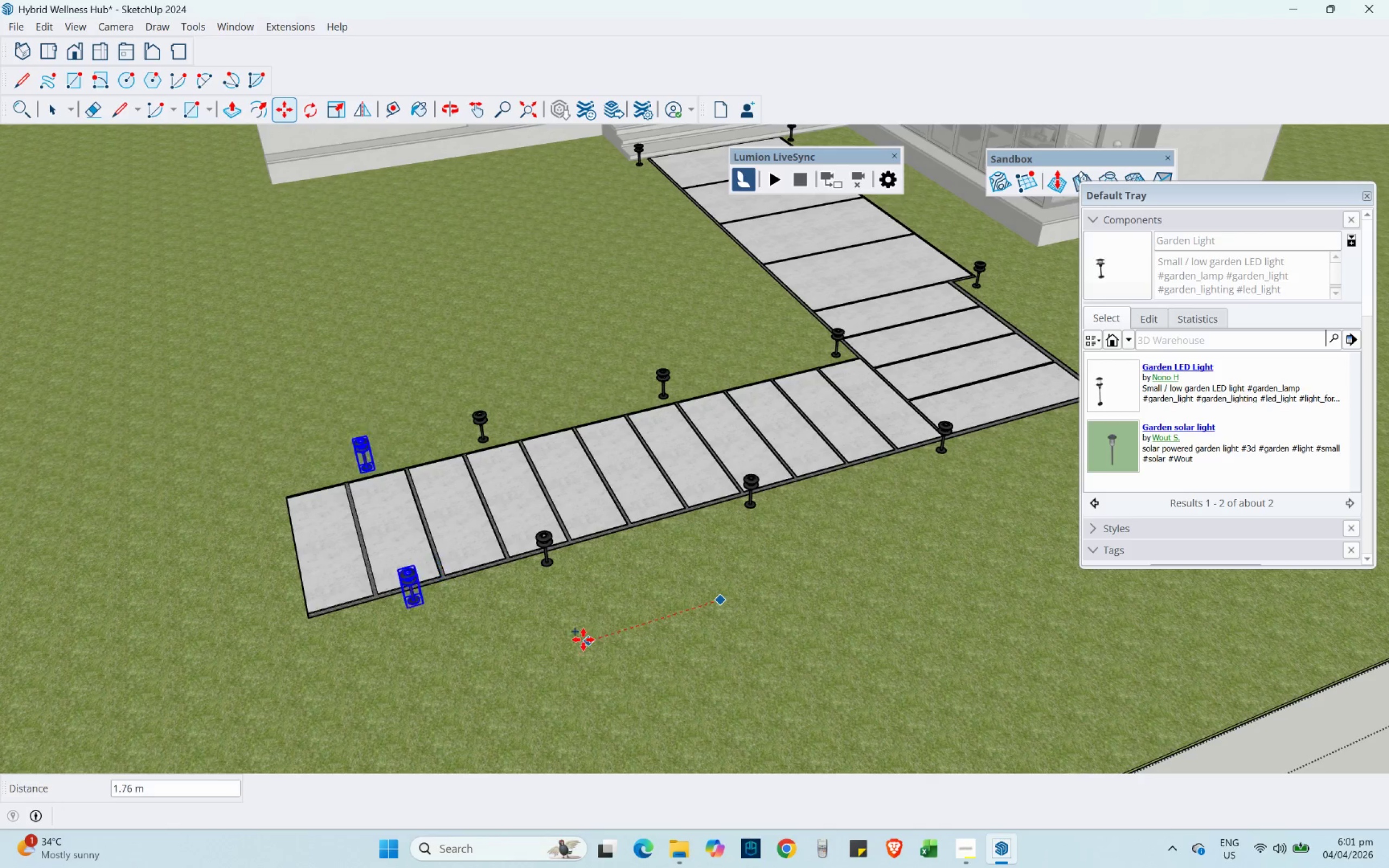 
hold_key(key=ShiftLeft, duration=0.88)
left_click([493, 669])
 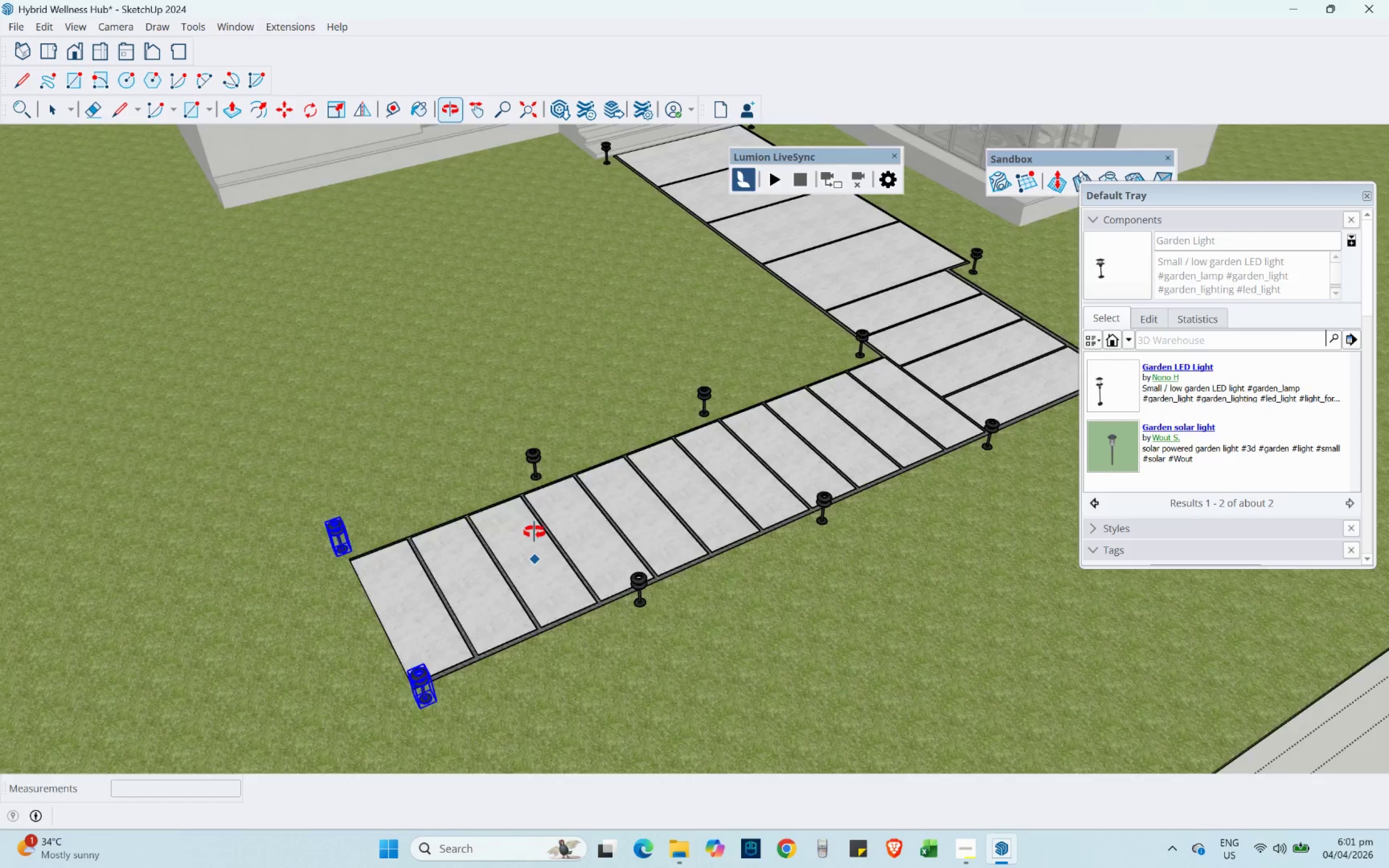 
hold_key(key=ShiftLeft, duration=0.44)
 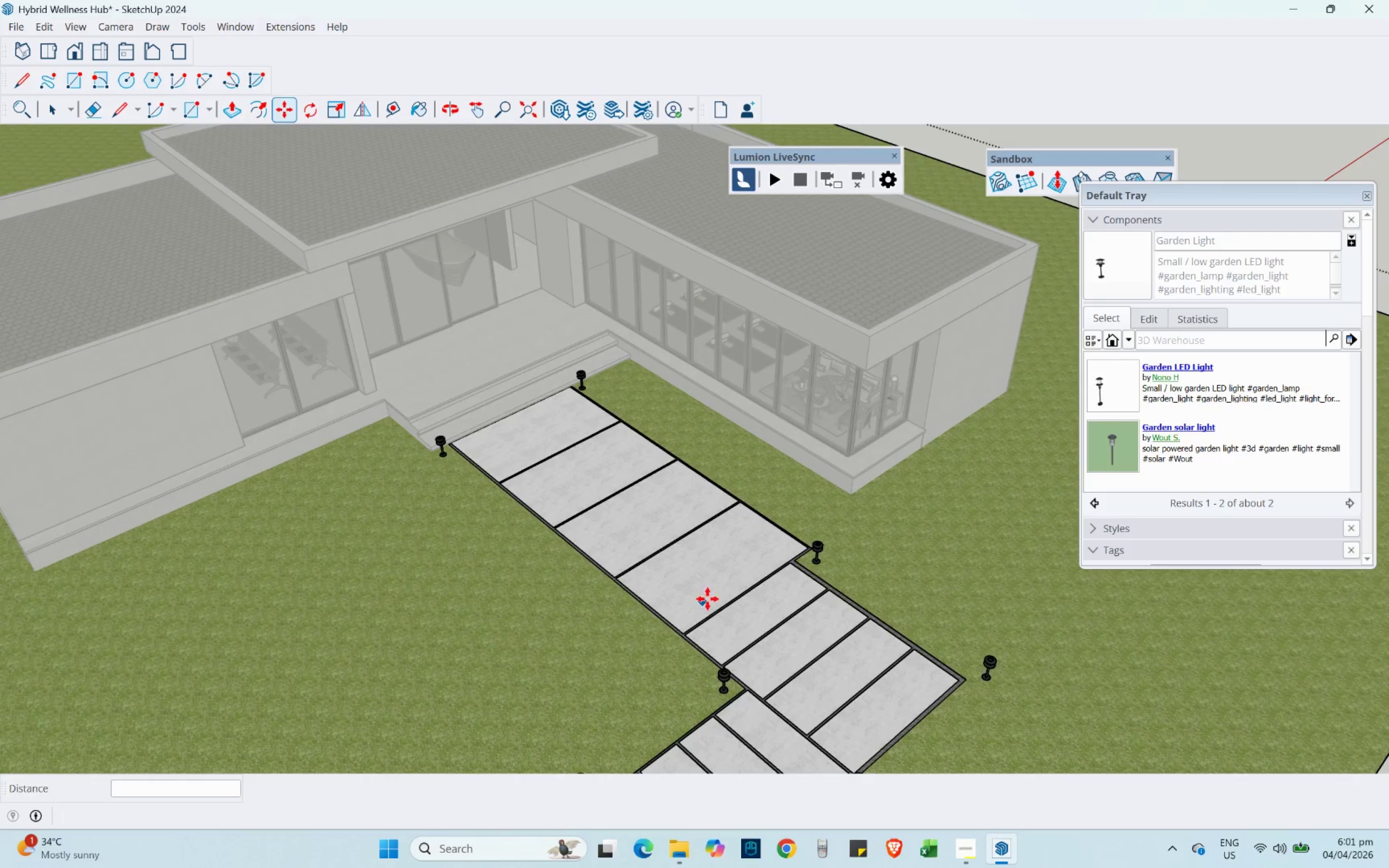 
scroll: coordinate [711, 597], scroll_direction: up, amount: 4.0
 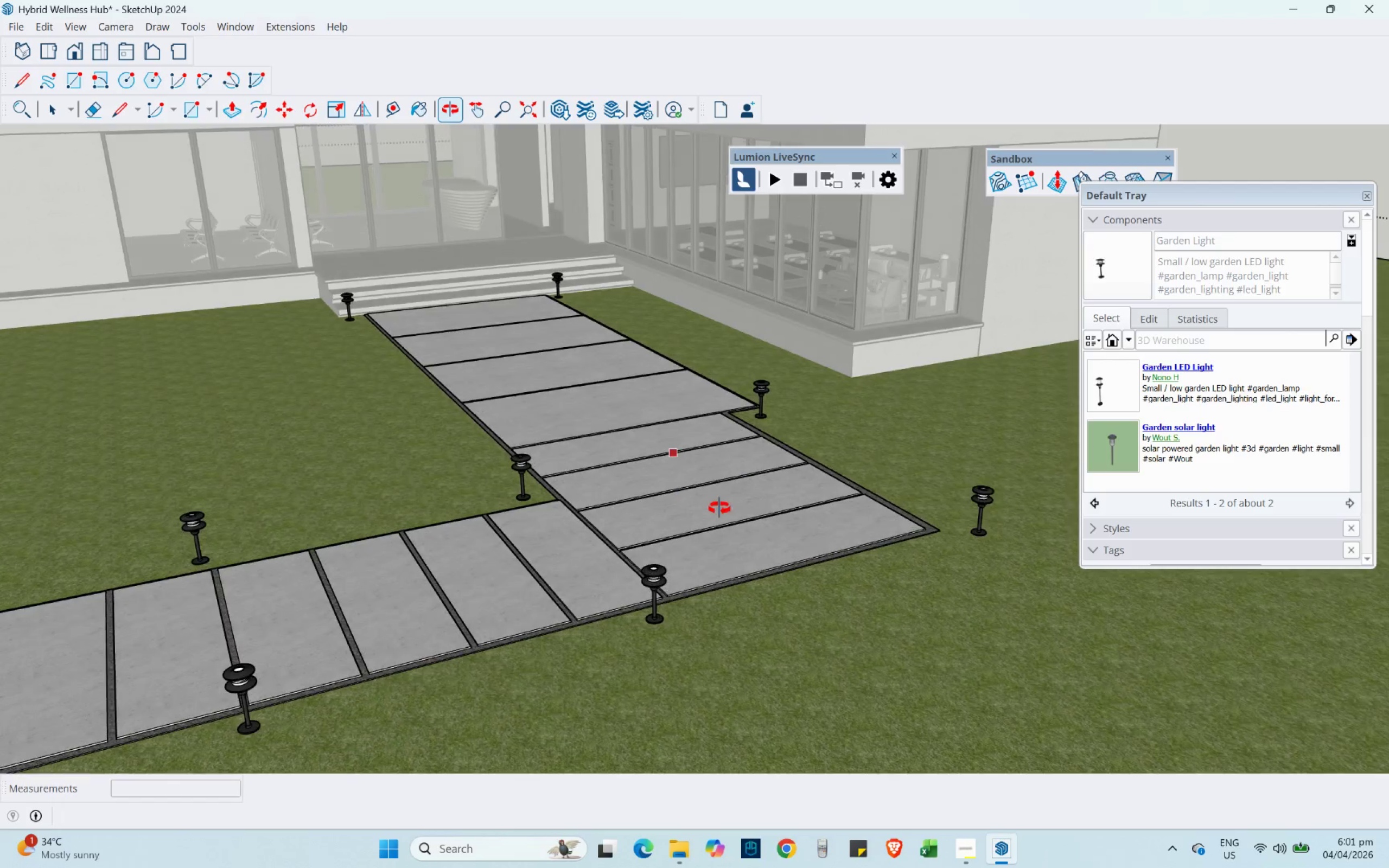 
hold_key(key=ShiftLeft, duration=0.64)
 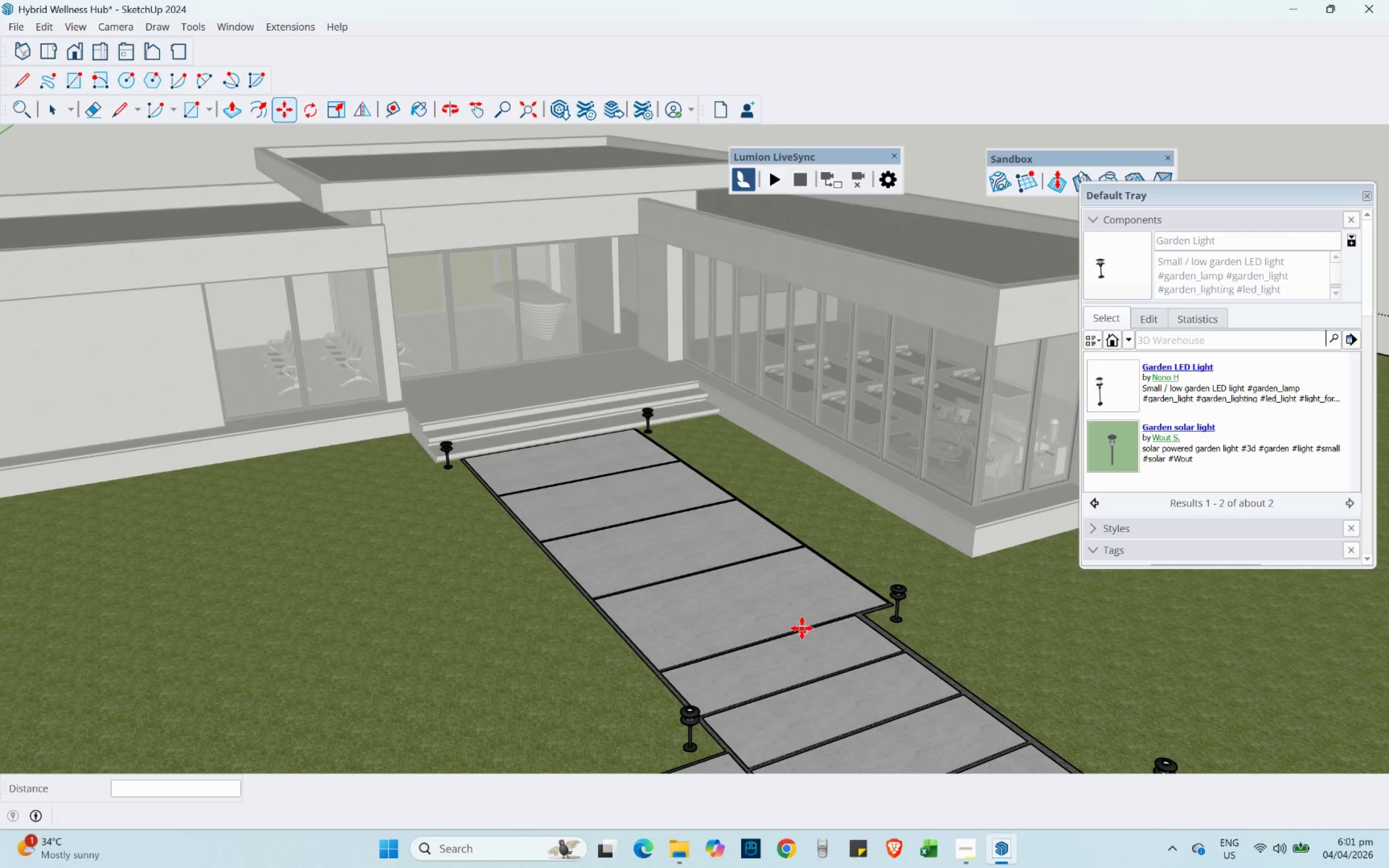 
hold_key(key=ShiftLeft, duration=7.73)
scroll: coordinate [781, 540], scroll_direction: down, amount: 4.0
 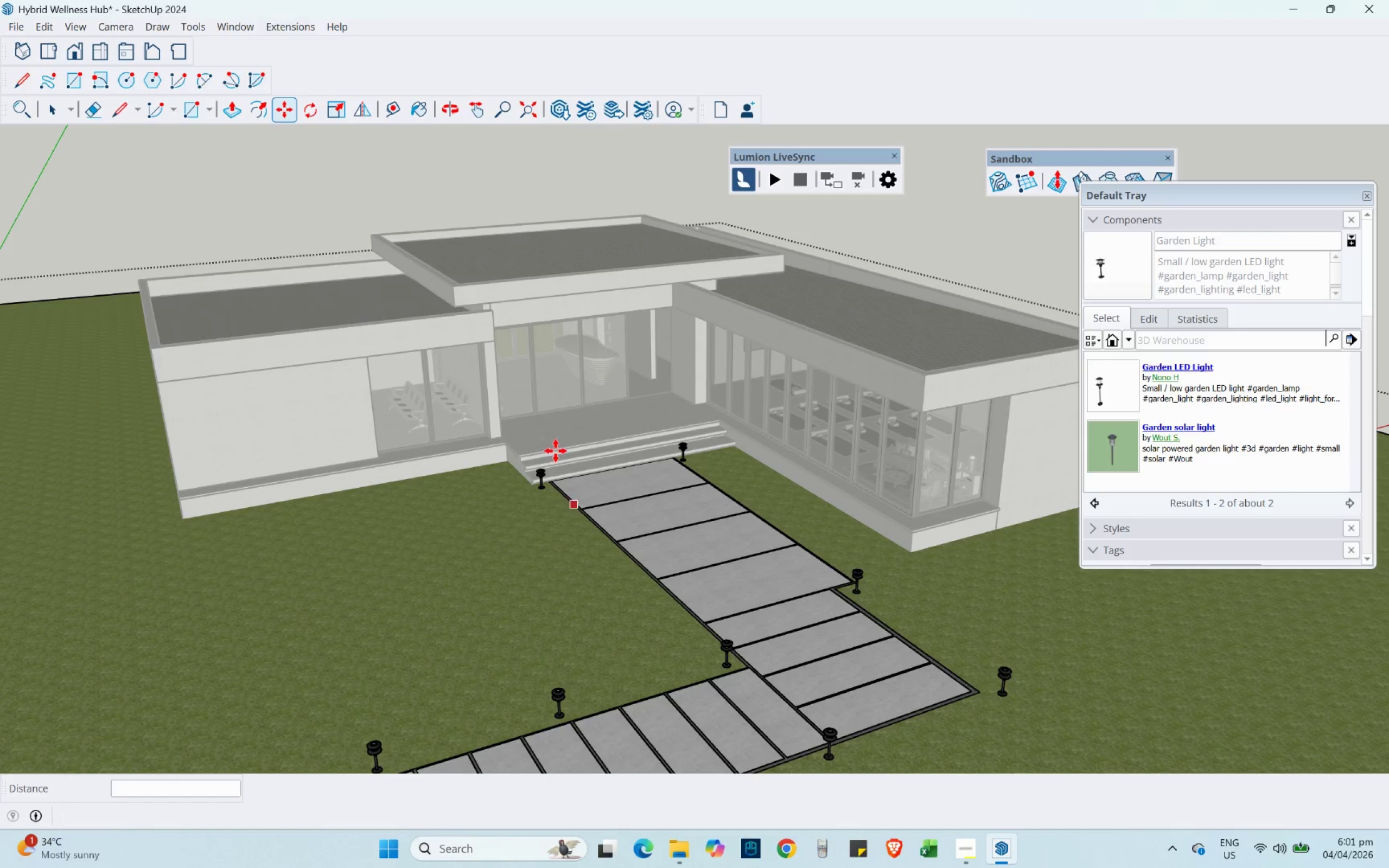 
left_click([129, 108])
 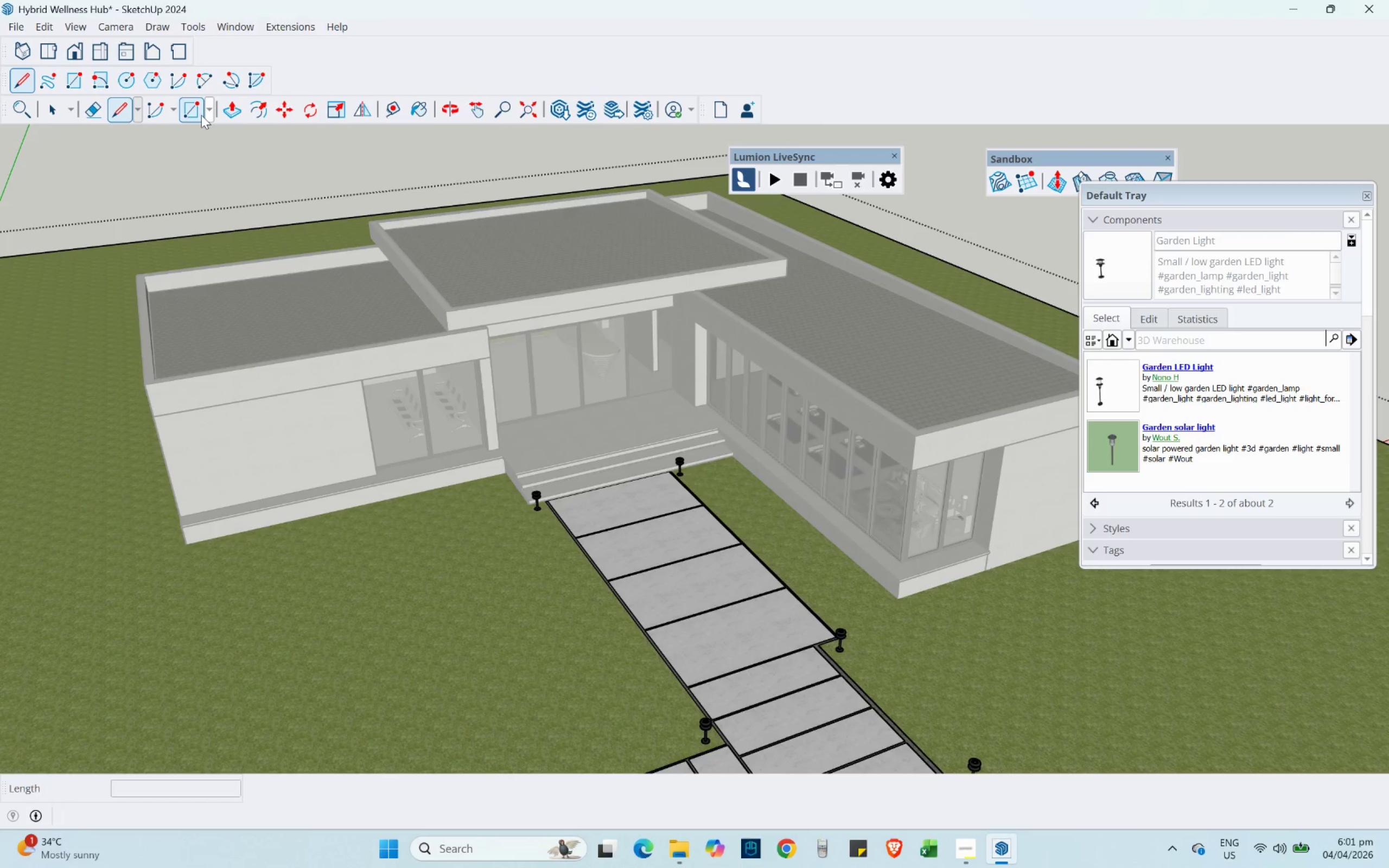 
left_click([199, 115])
 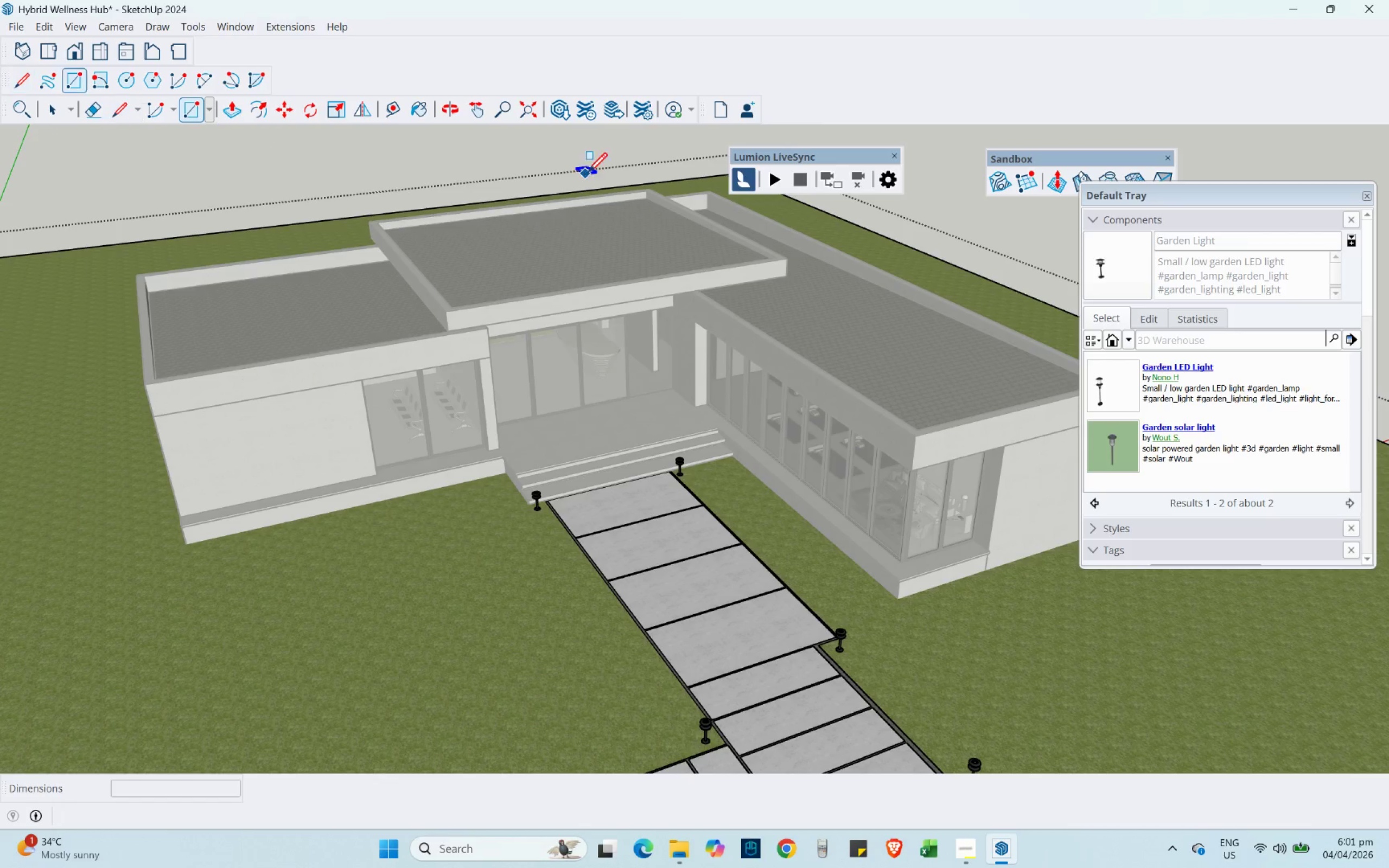 
scroll: coordinate [600, 522], scroll_direction: up, amount: 5.0
 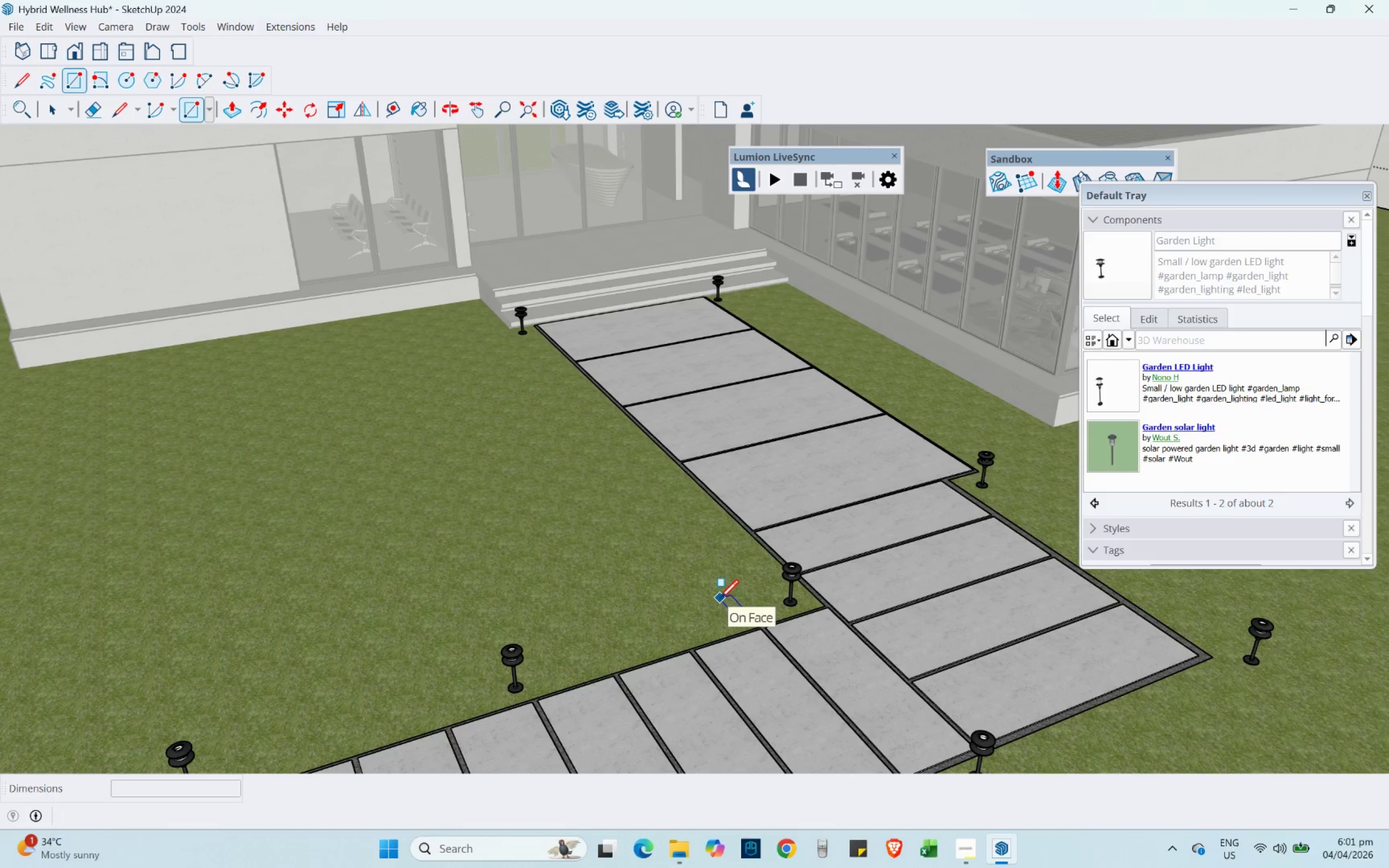 
left_click([660, 596])
 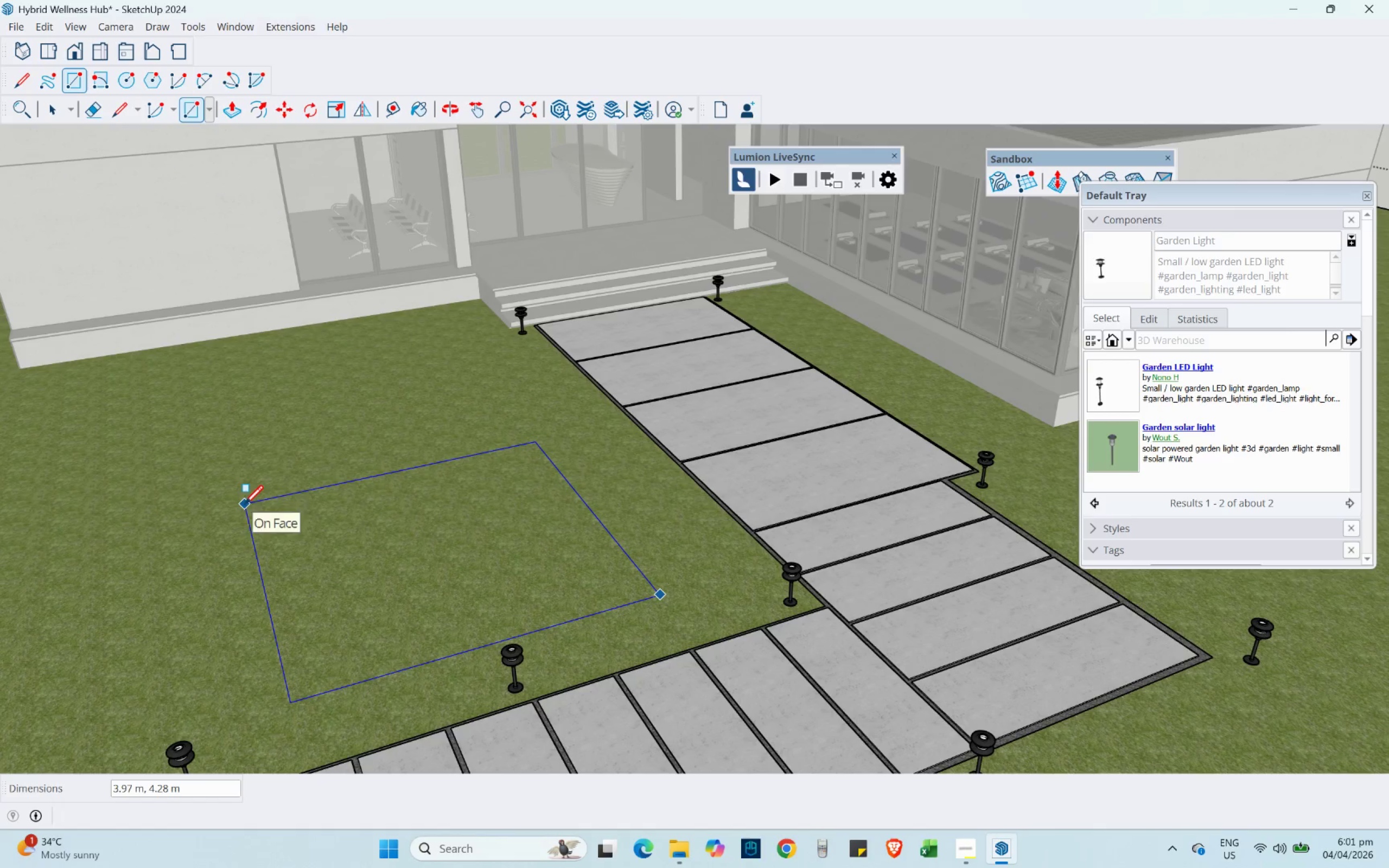 
wait(15.18)
 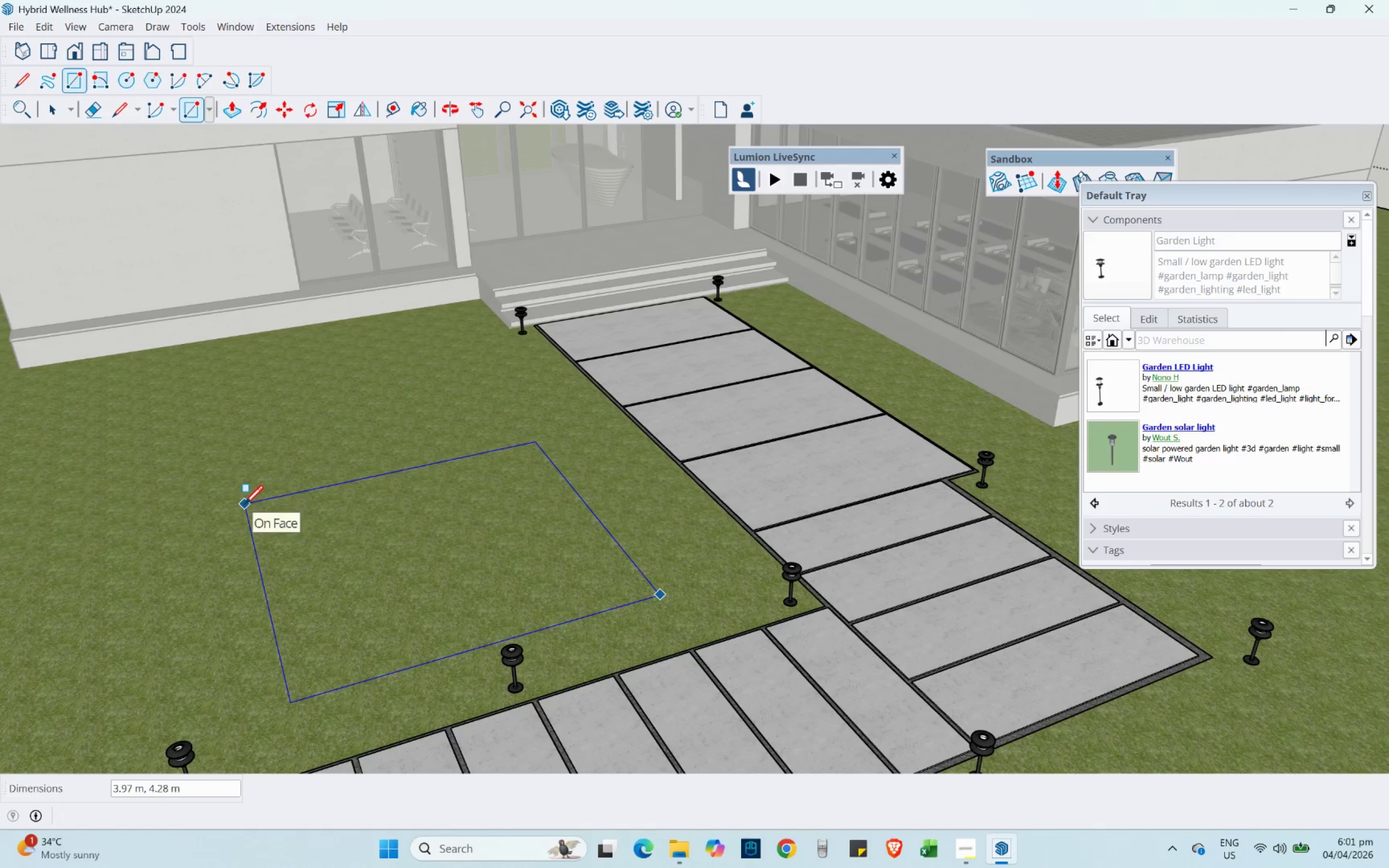 
mouse_move([145, 128])
 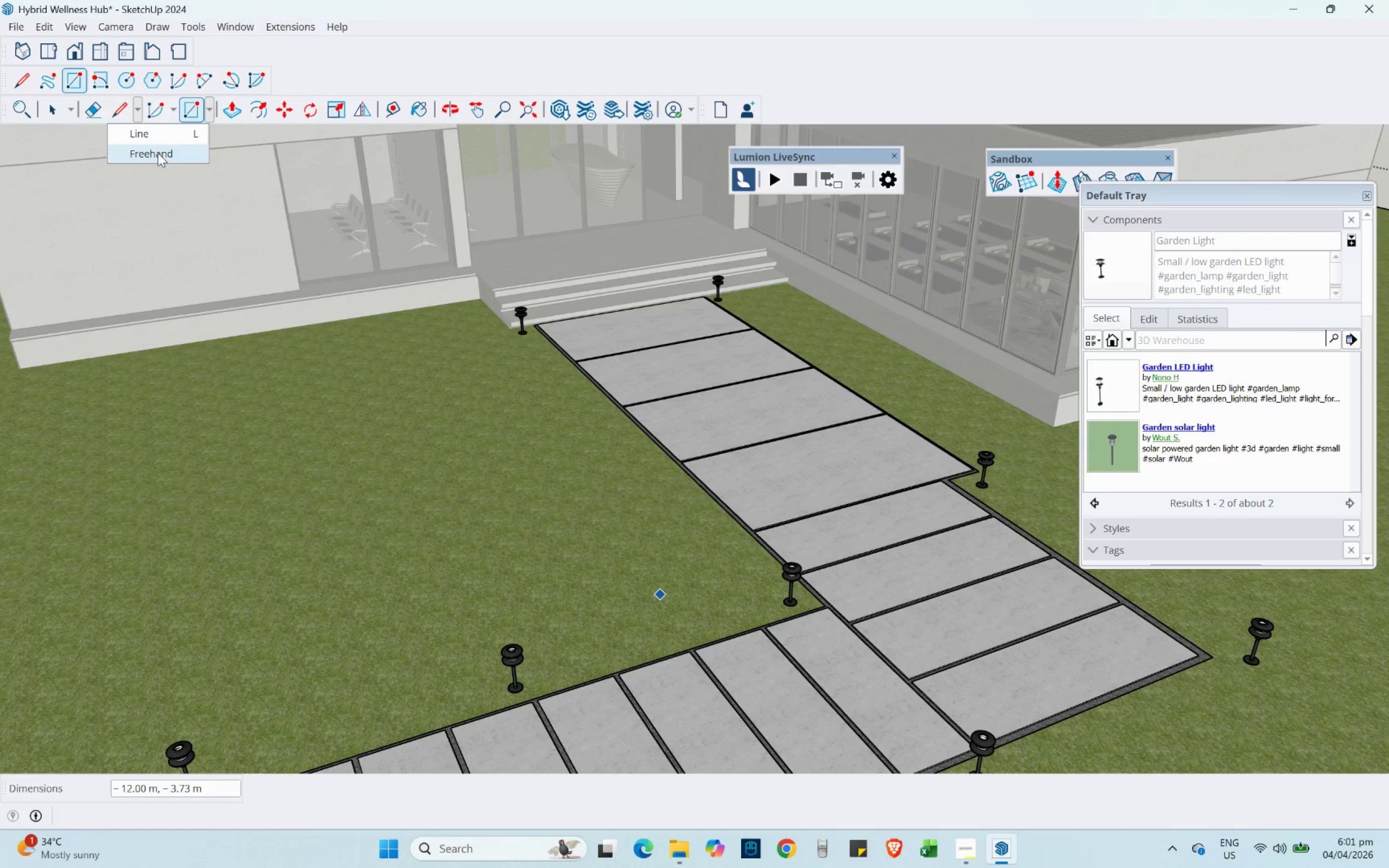 
left_click([158, 153])
 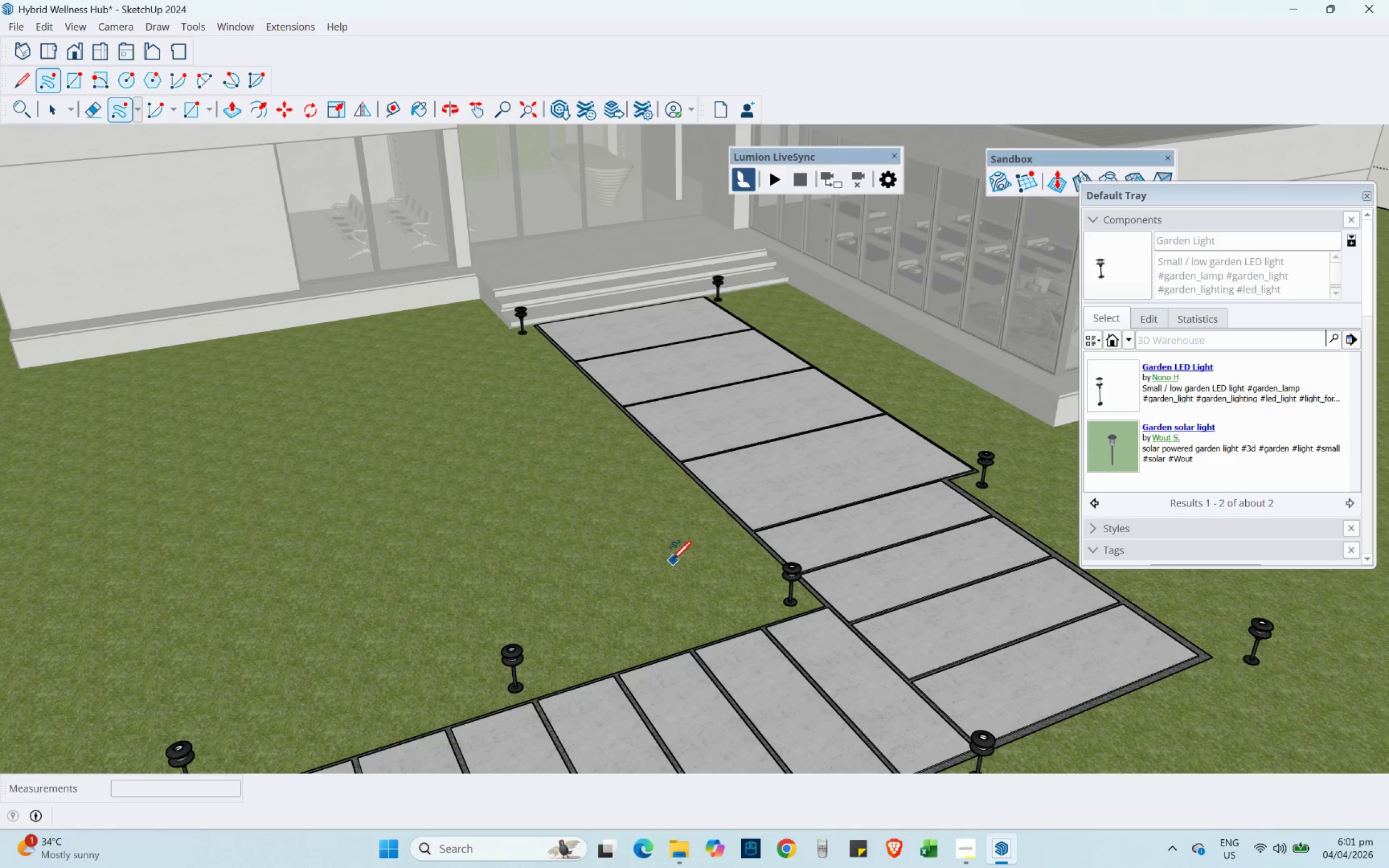 
left_click_drag(start_coordinate=[666, 555], to_coordinate=[672, 560])
 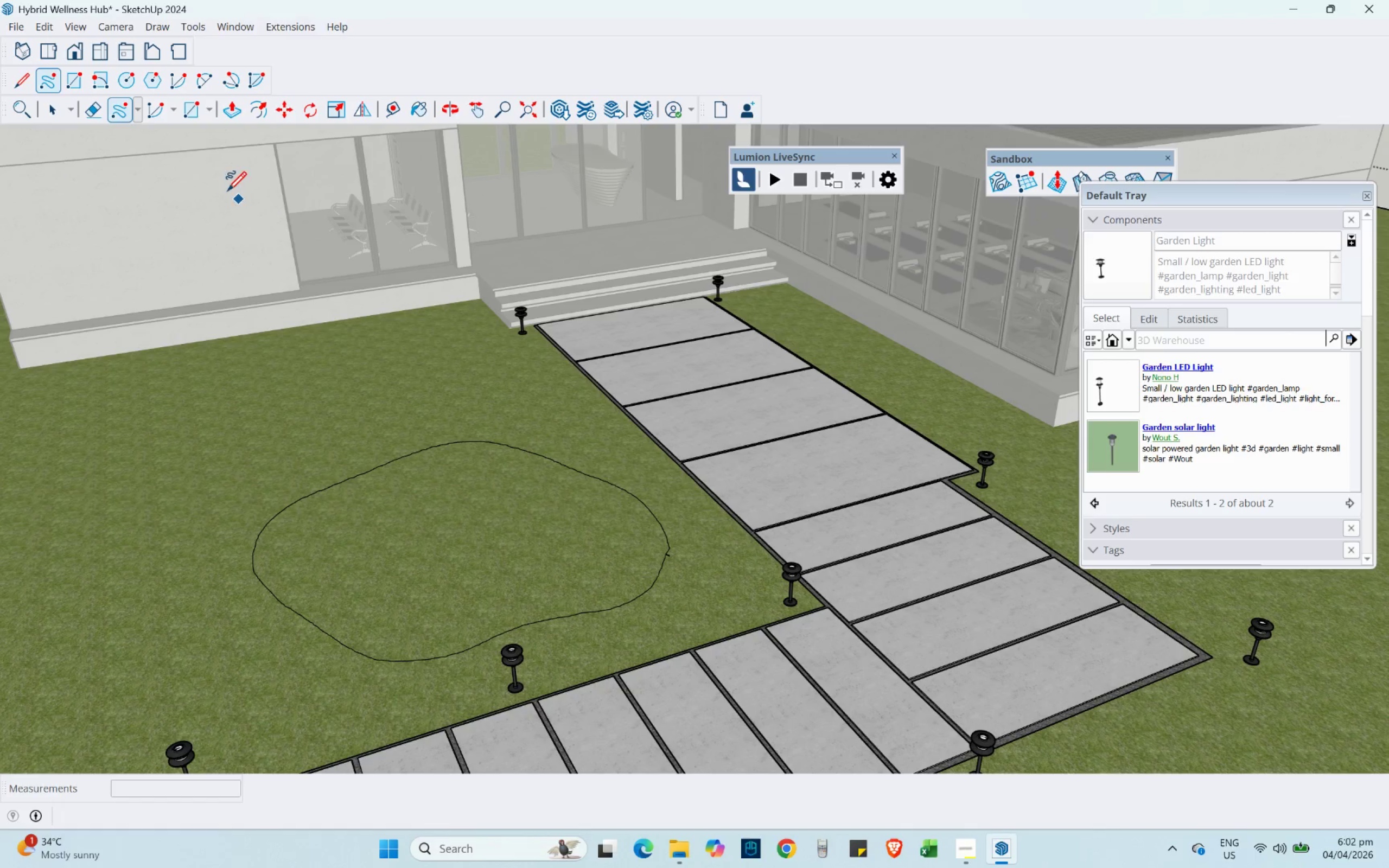 
mouse_move([215, 126])
 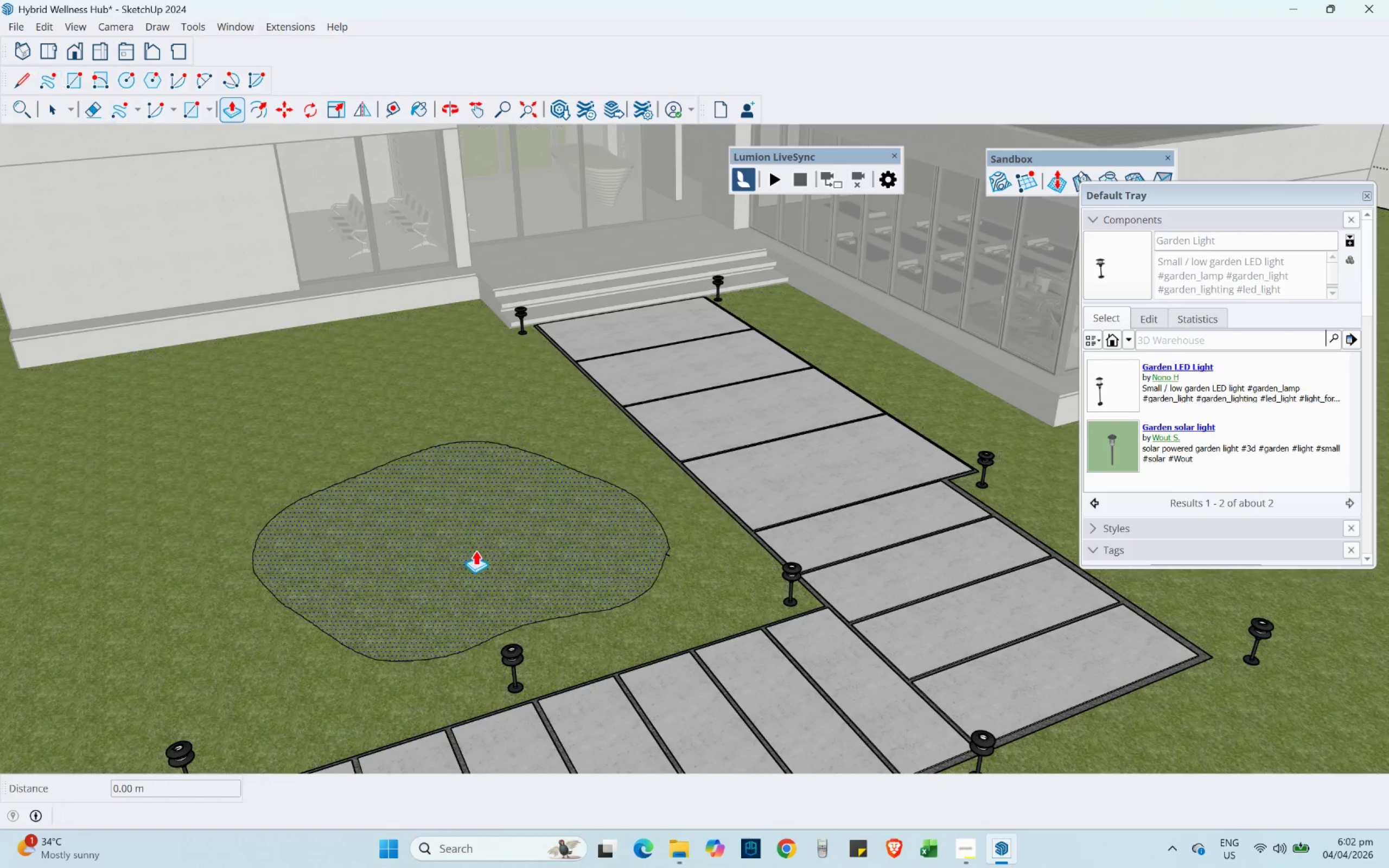 
scroll: coordinate [472, 578], scroll_direction: up, amount: 8.0
 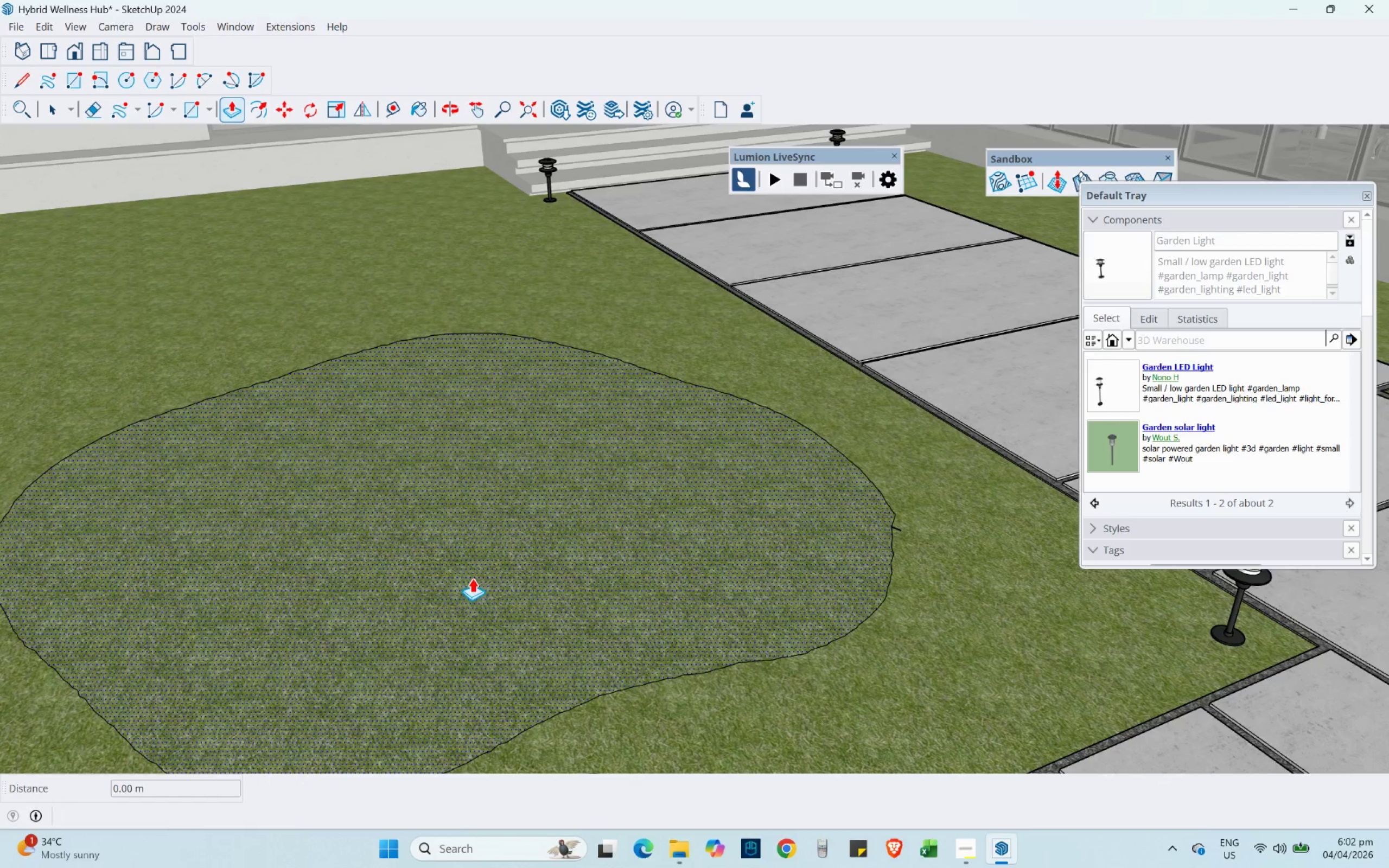 
scroll: coordinate [465, 480], scroll_direction: down, amount: 2.0
 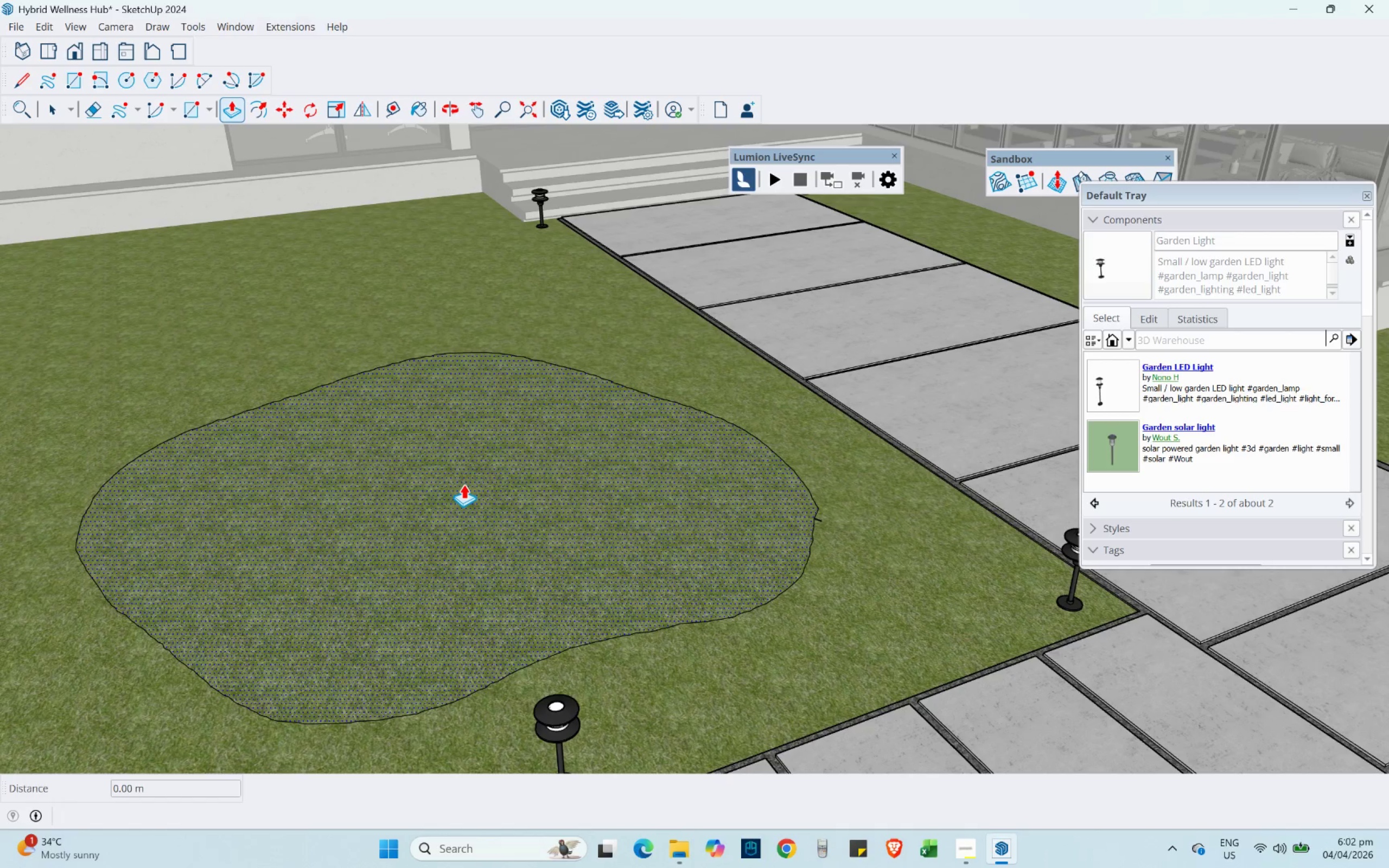 
left_click_drag(start_coordinate=[460, 492], to_coordinate=[457, 571])
 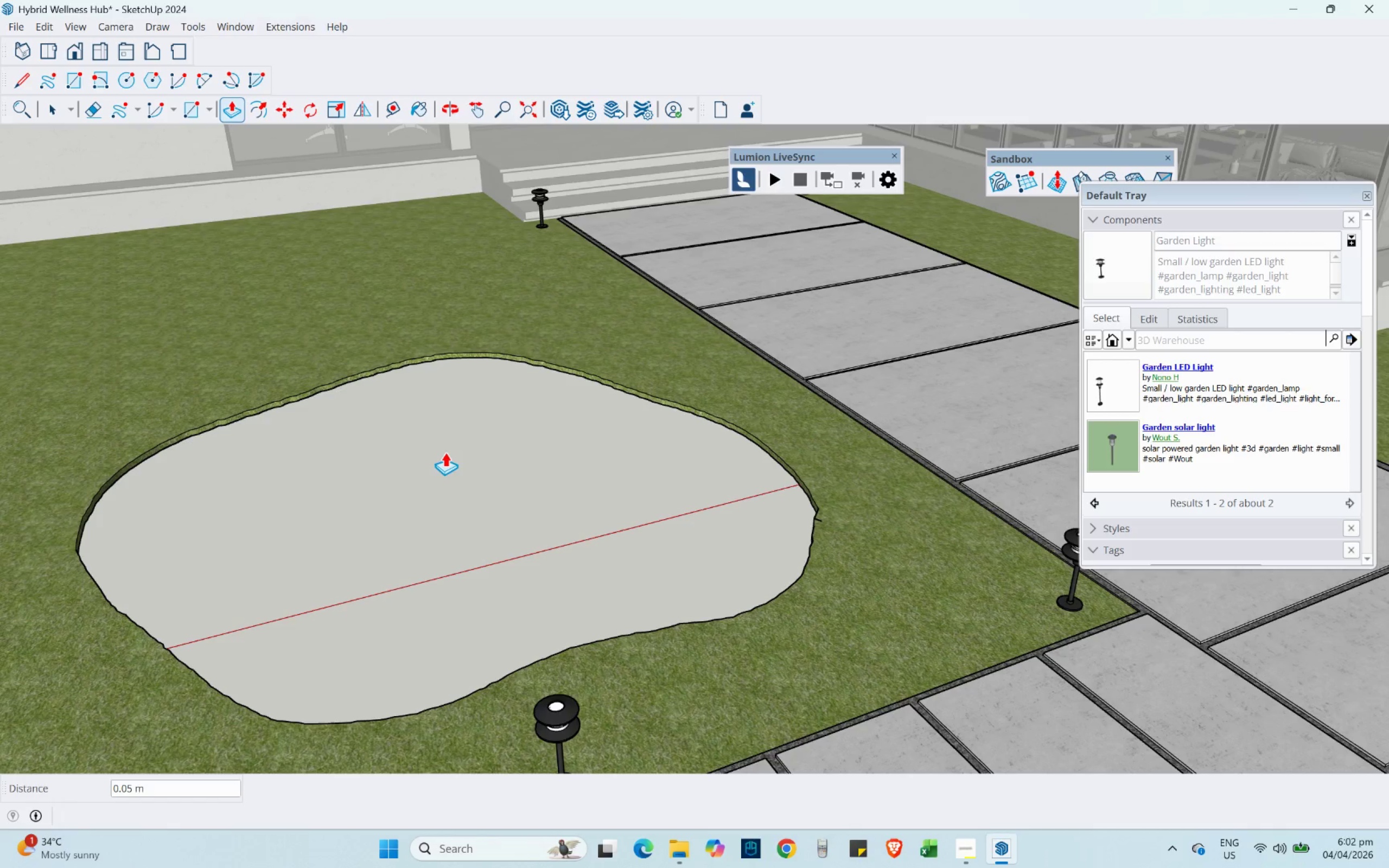 
scroll: coordinate [444, 444], scroll_direction: down, amount: 4.0
 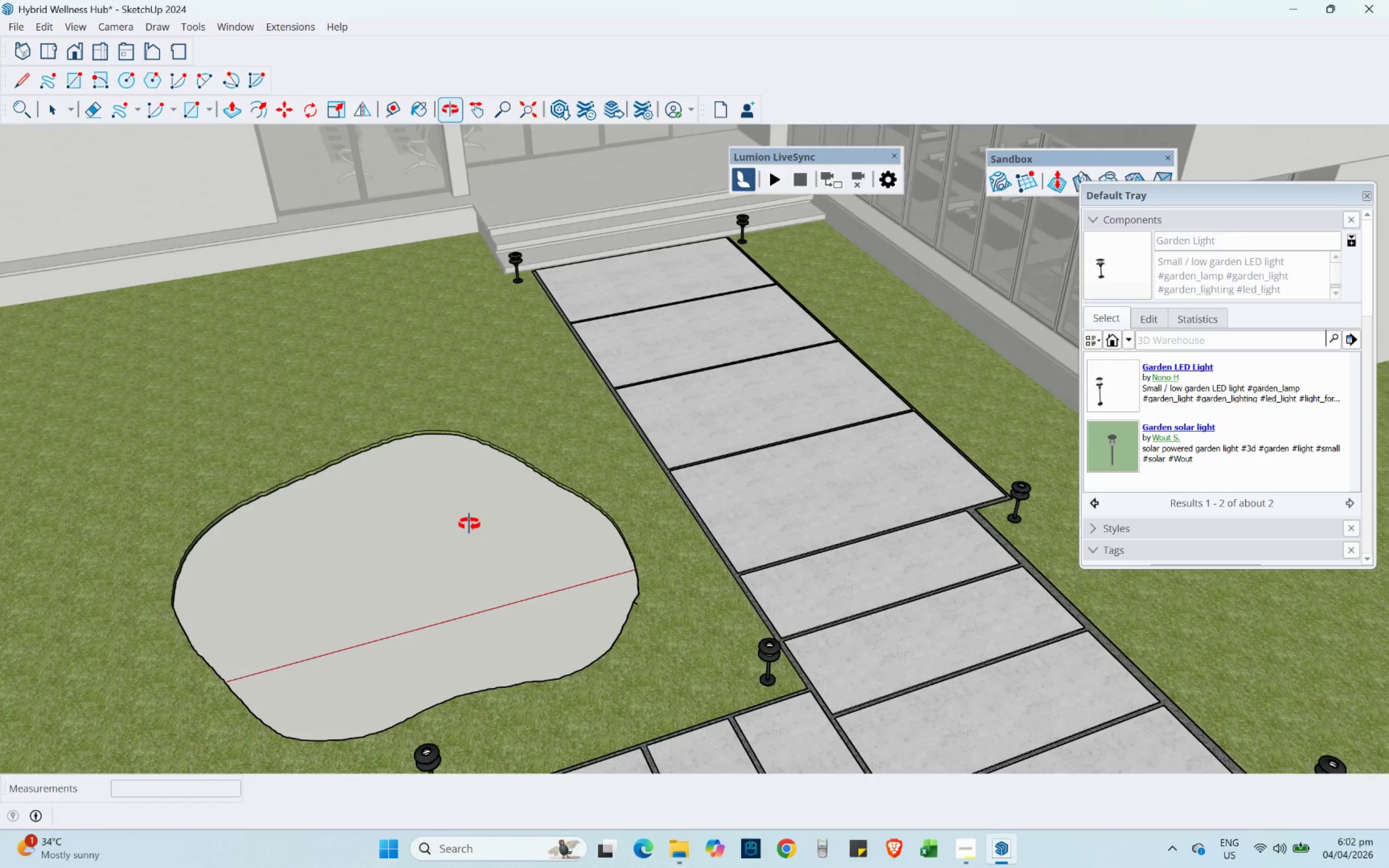 
scroll: coordinate [425, 574], scroll_direction: up, amount: 4.0
 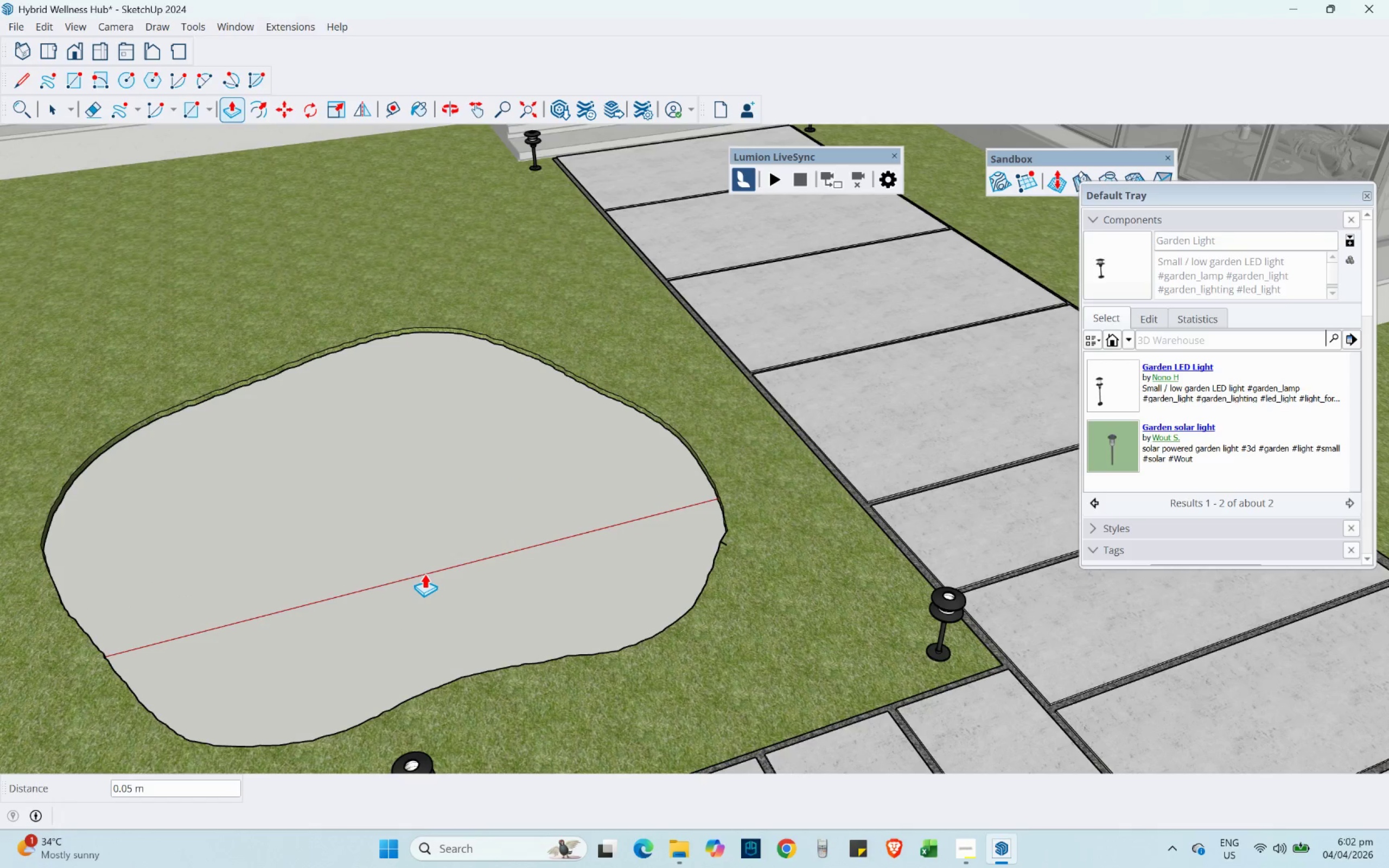 
key(Control+Z)
 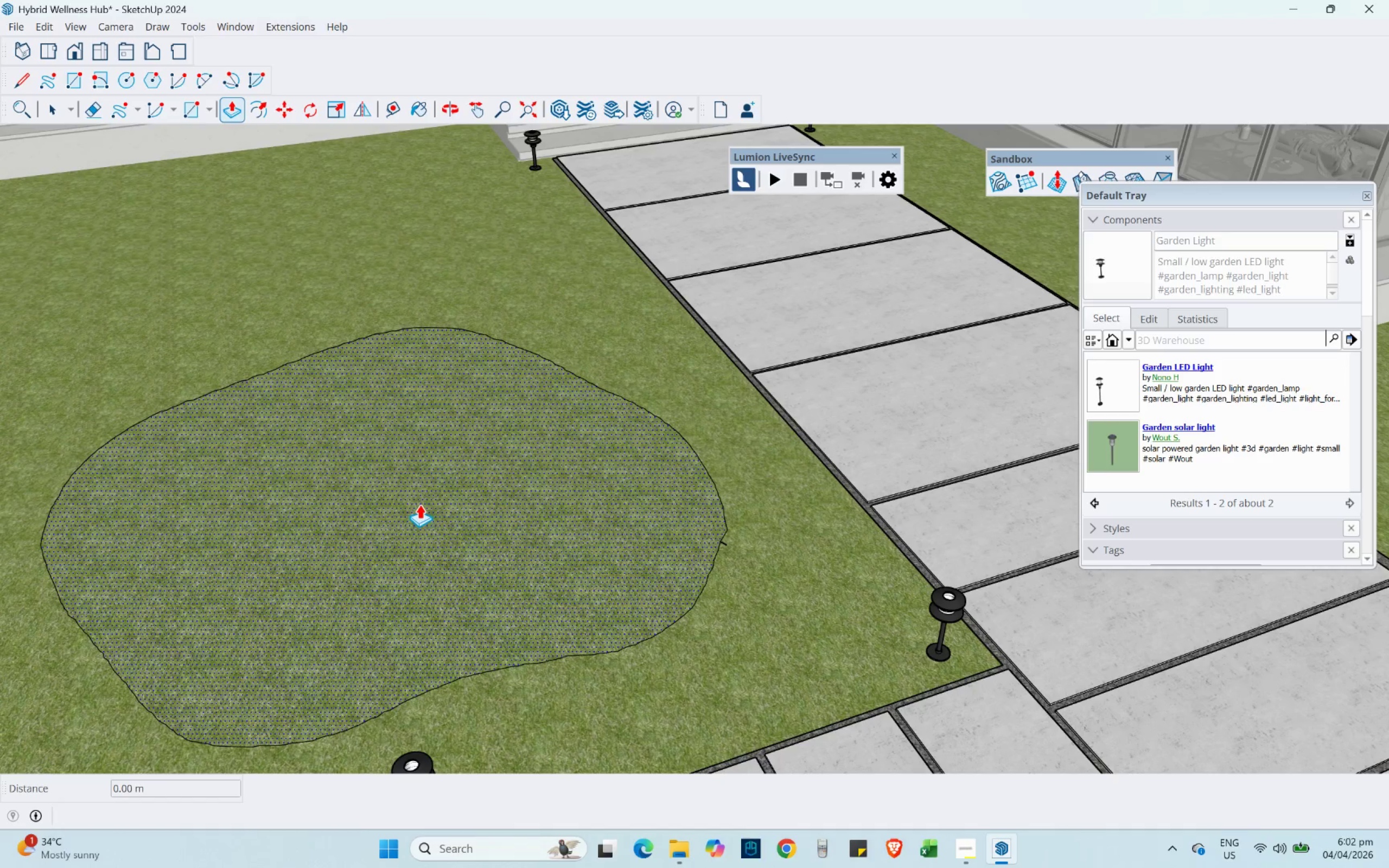 
left_click_drag(start_coordinate=[419, 505], to_coordinate=[417, 525])
 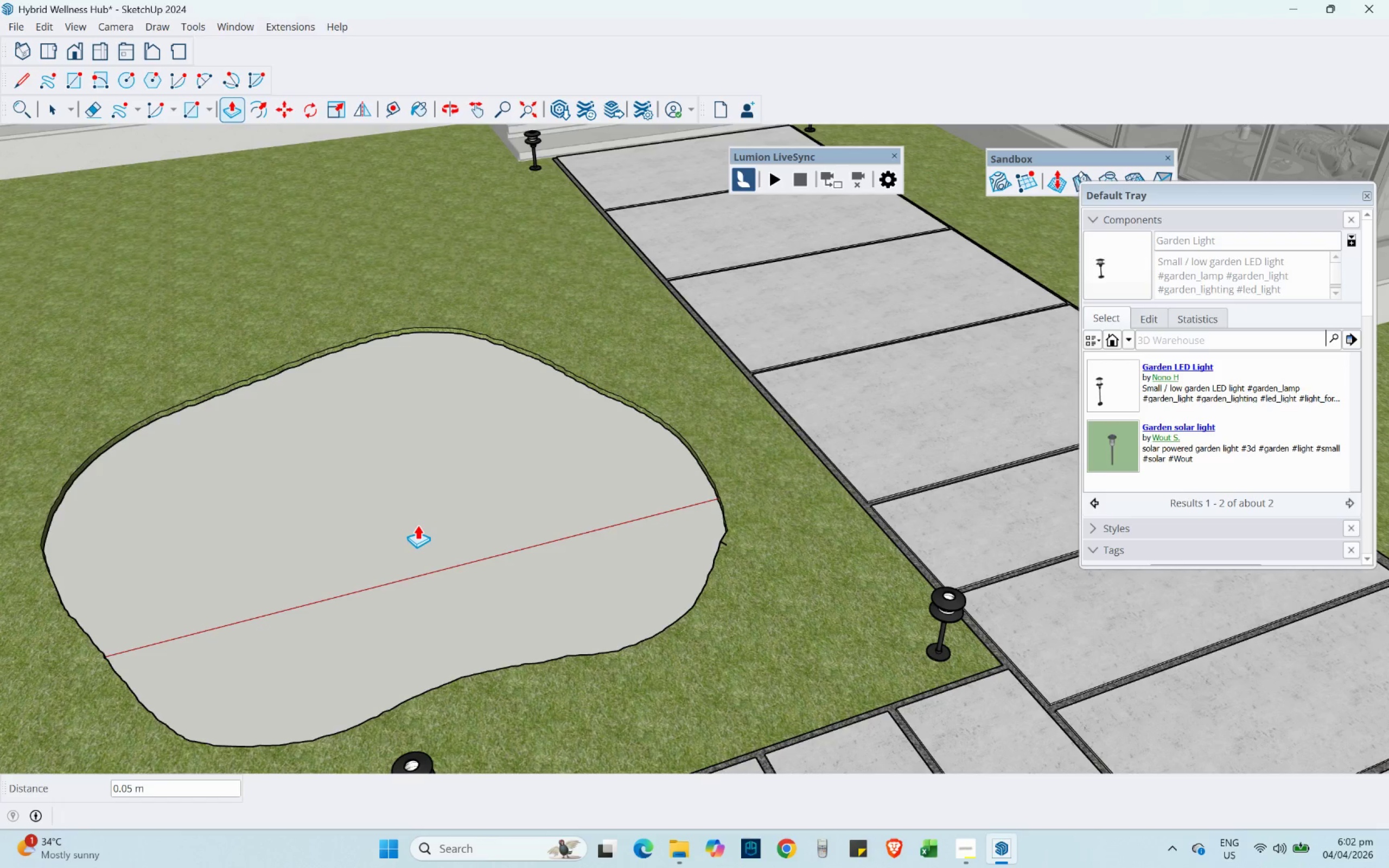 
key(NumpadDecimal)
 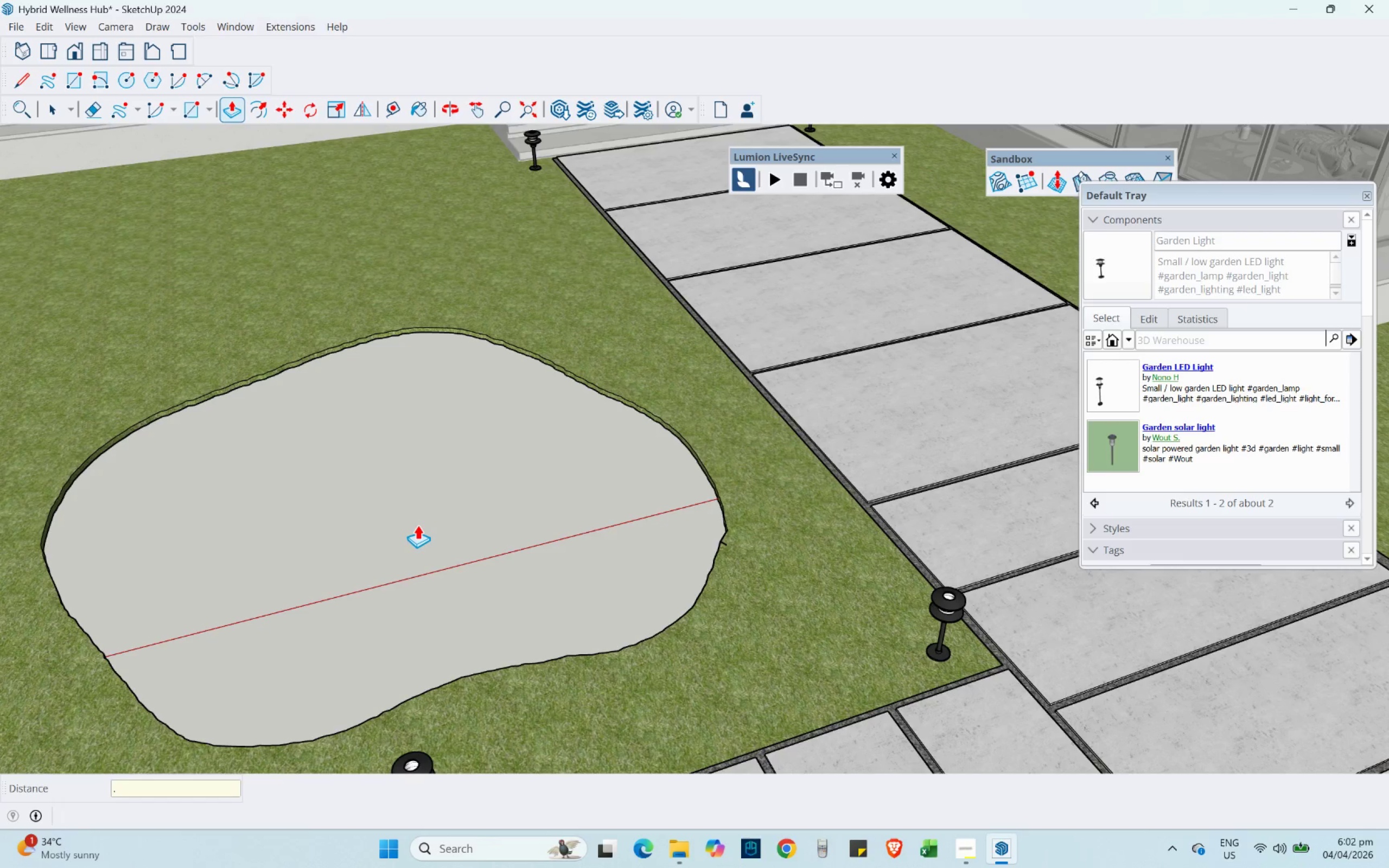 
key(Numpad1)
 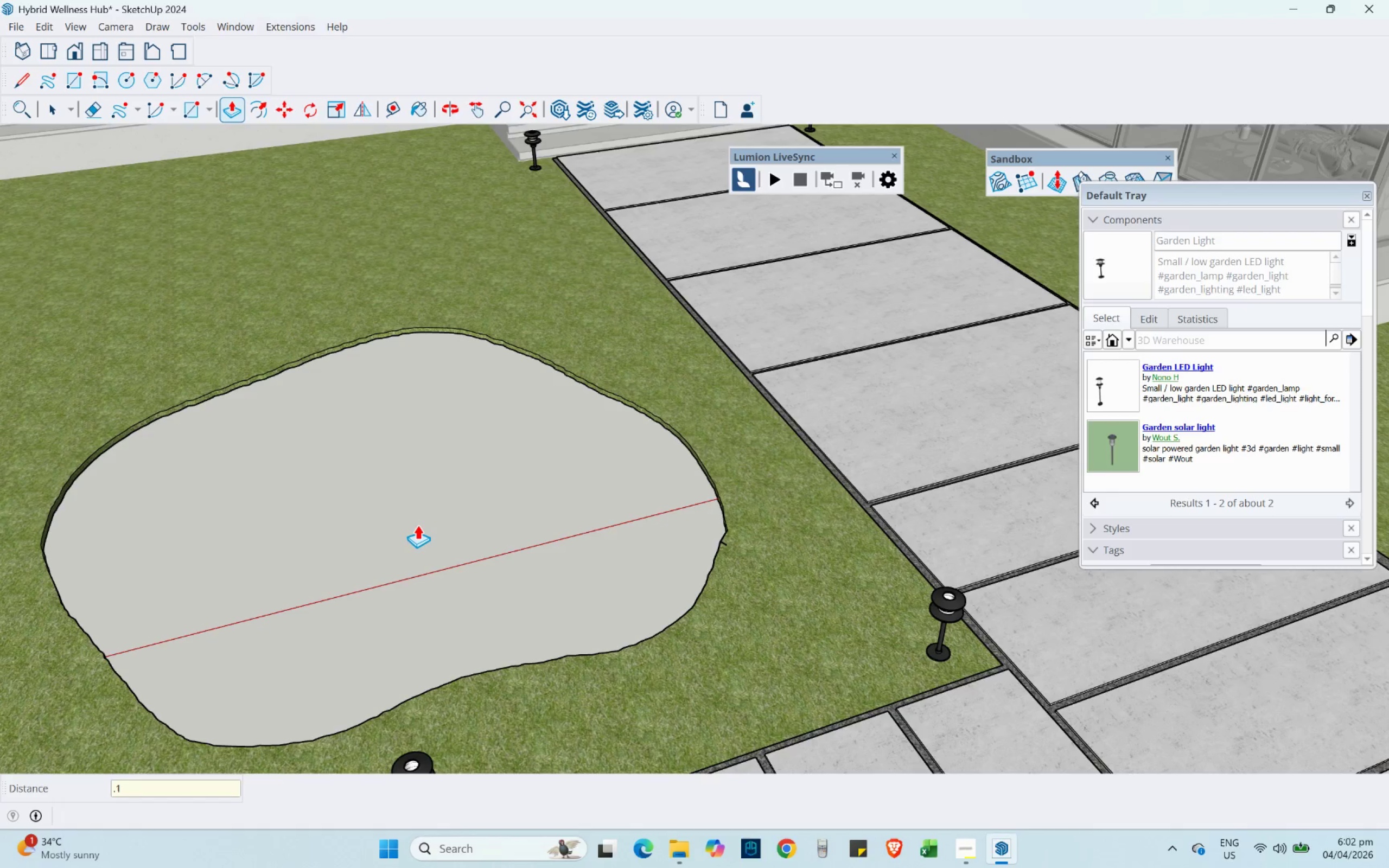 
key(NumpadEnter)
 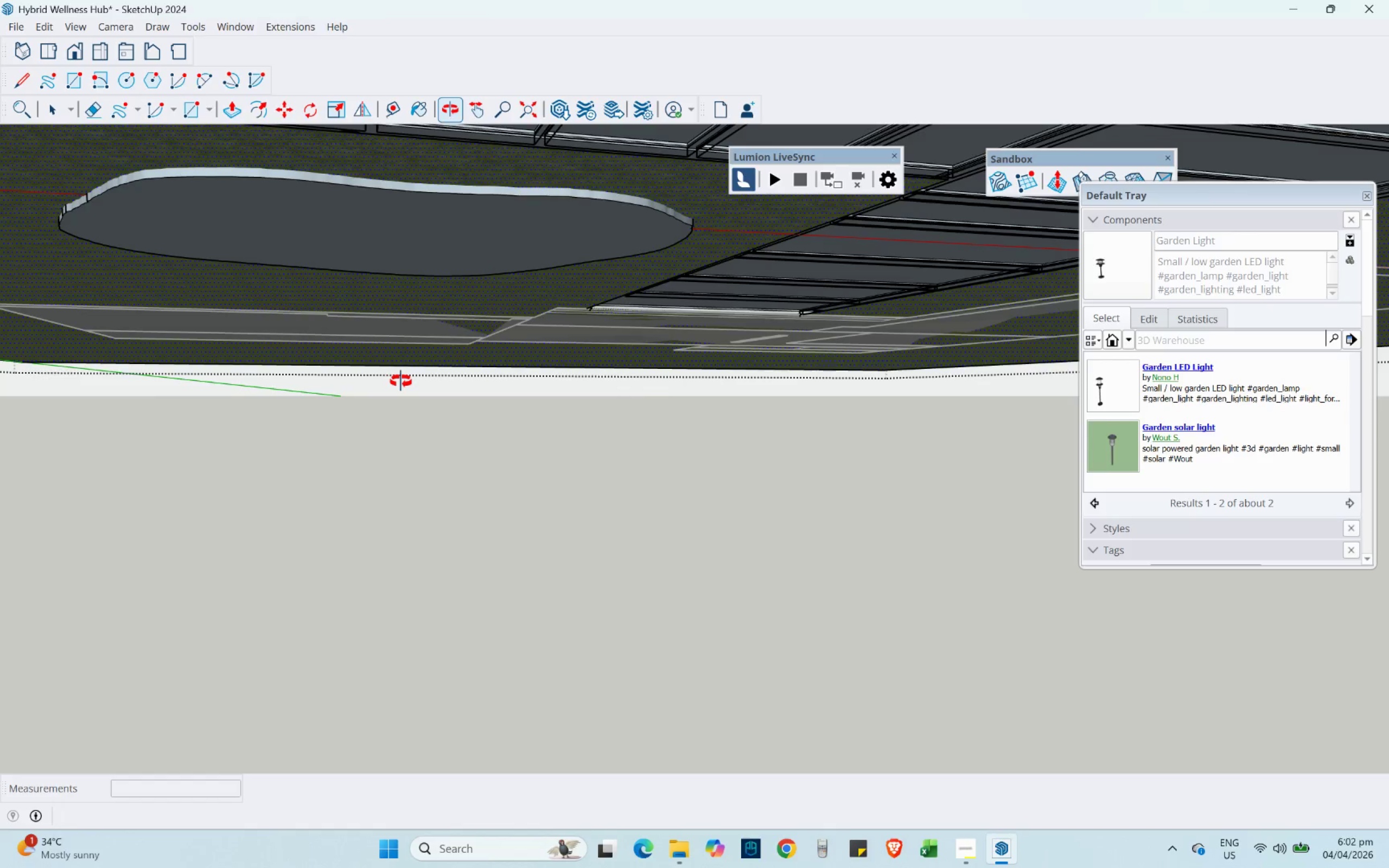 
key(Control+Z)
 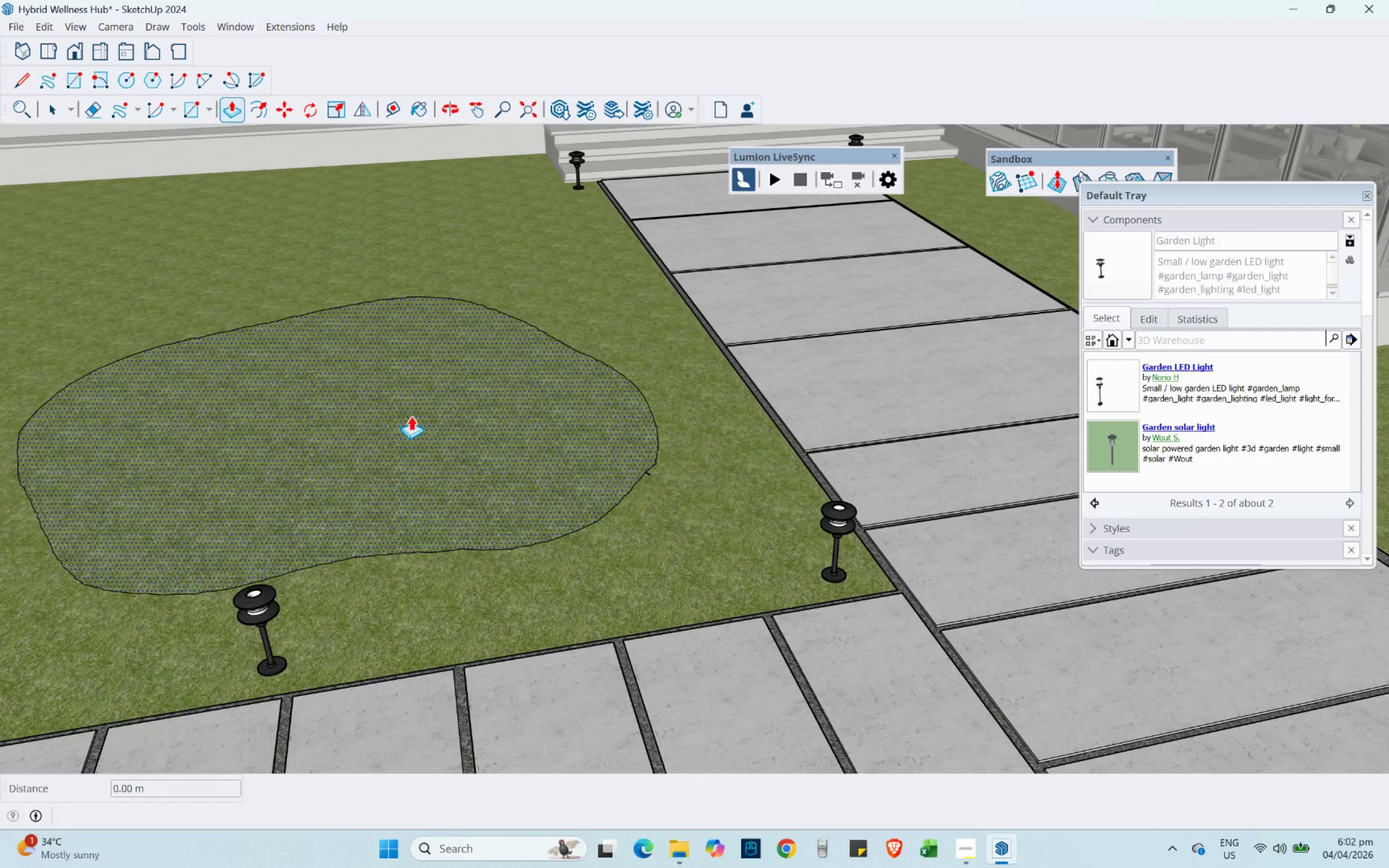 
left_click_drag(start_coordinate=[410, 414], to_coordinate=[398, 487])
 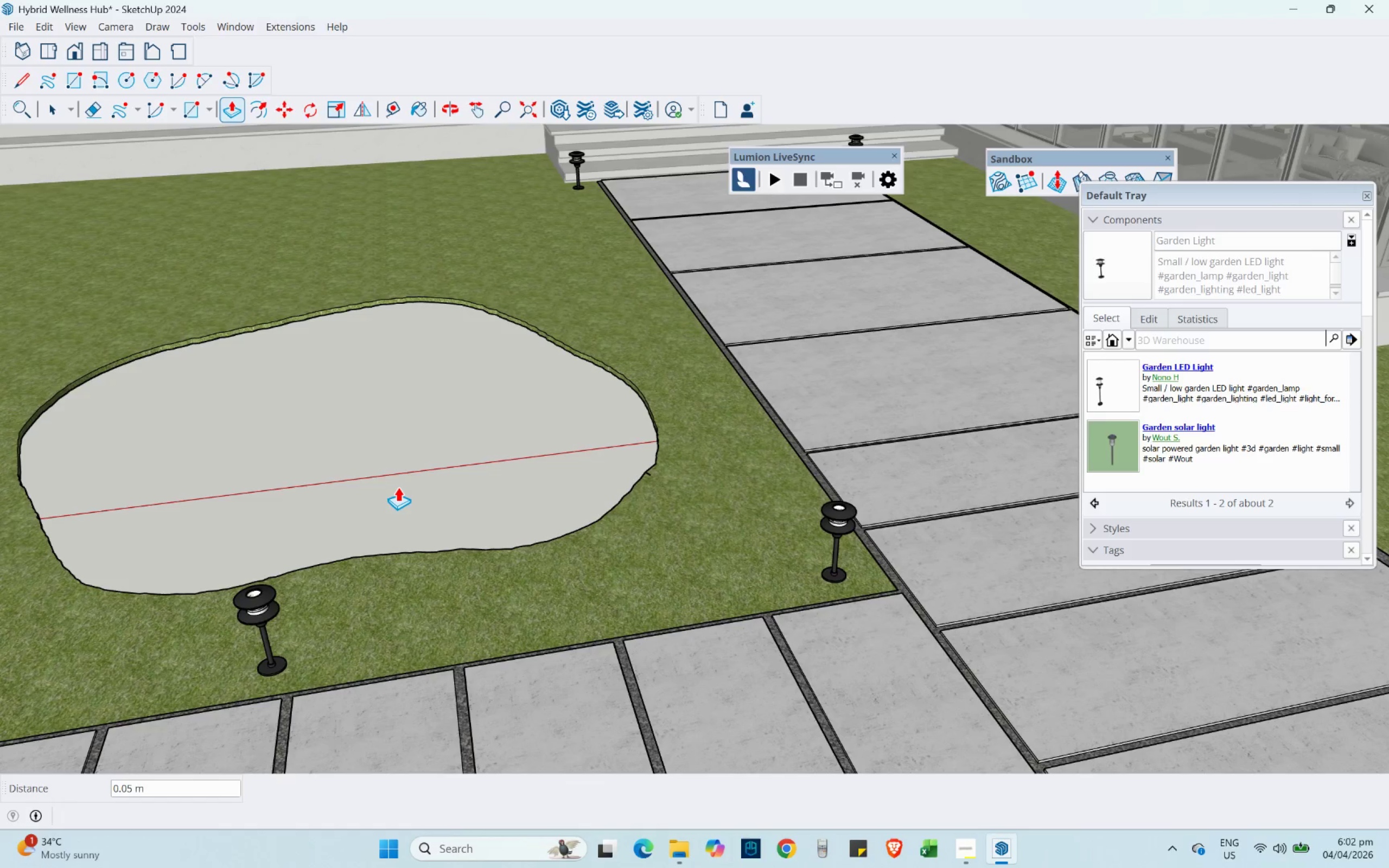 
key(NumpadDecimal)
 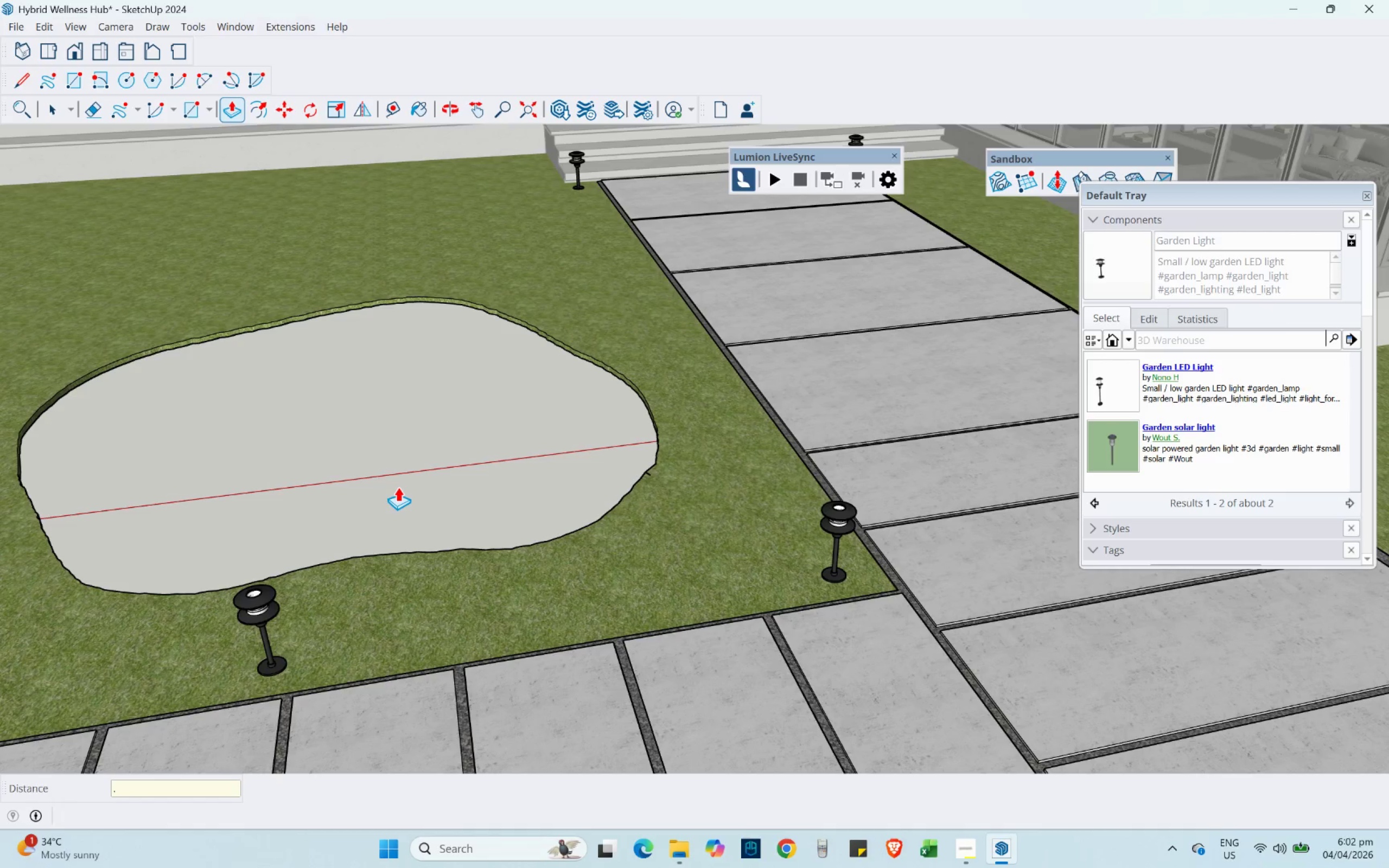 
key(Numpad5)
 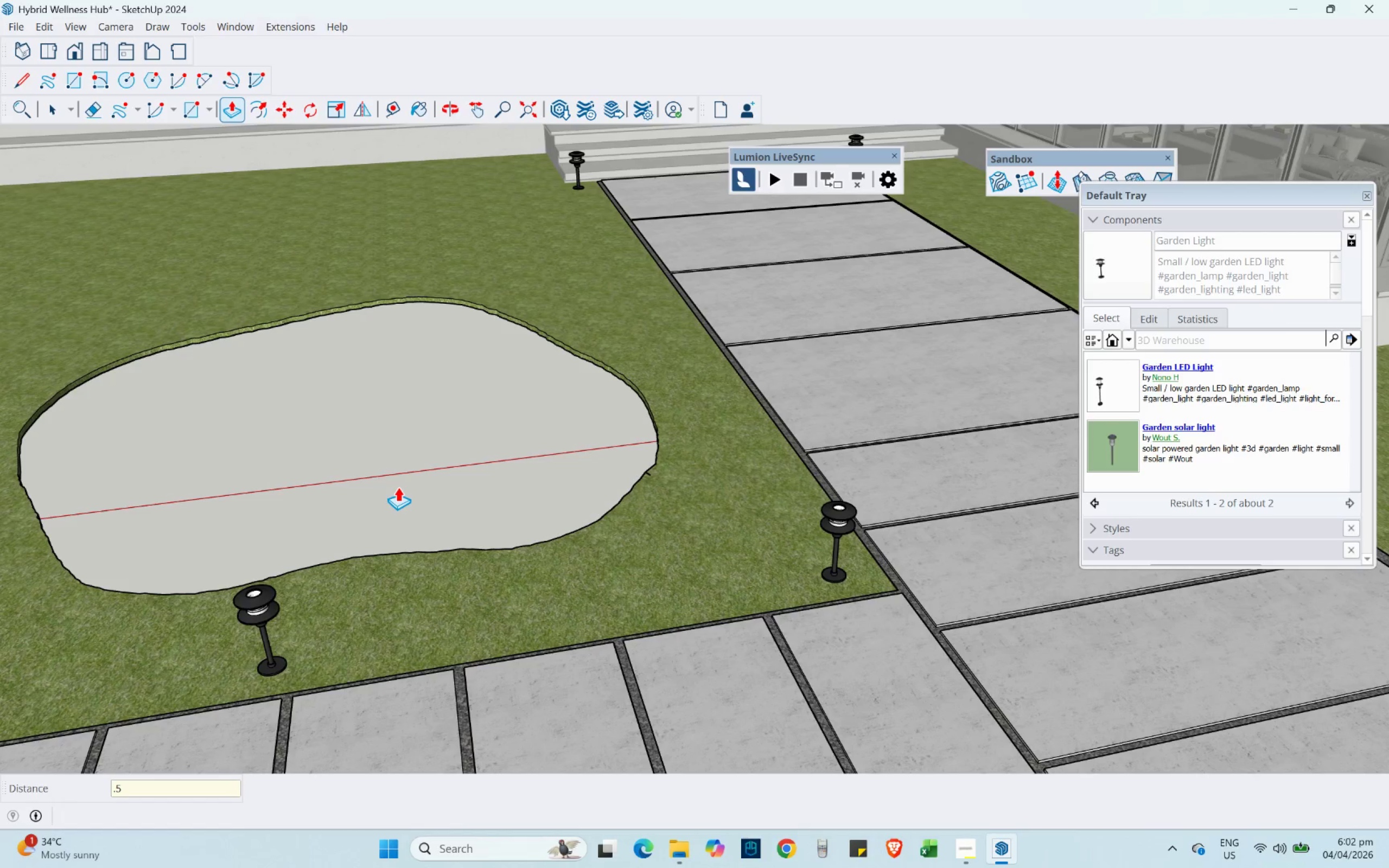 
key(NumpadEnter)
 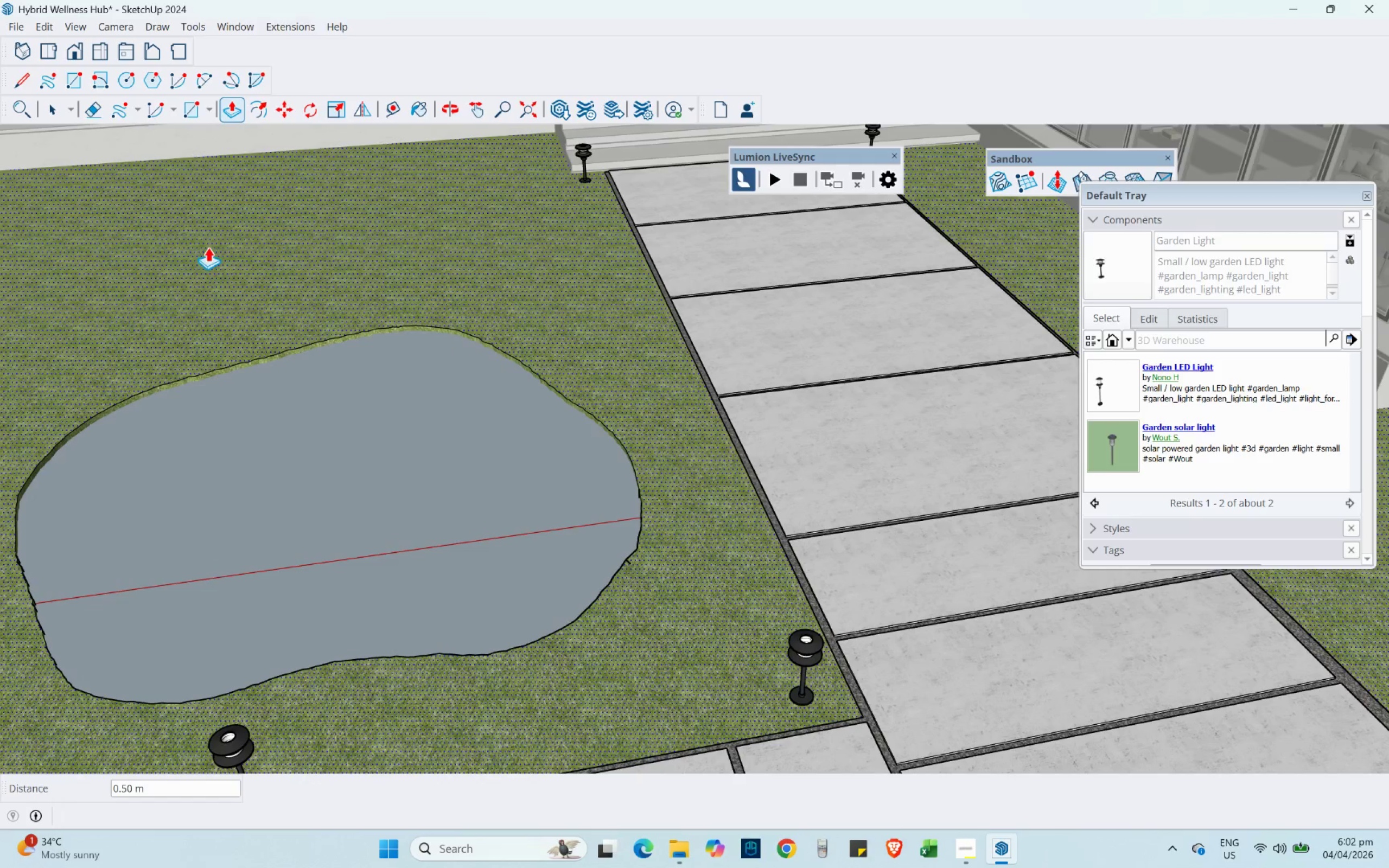 
wait(5.11)
 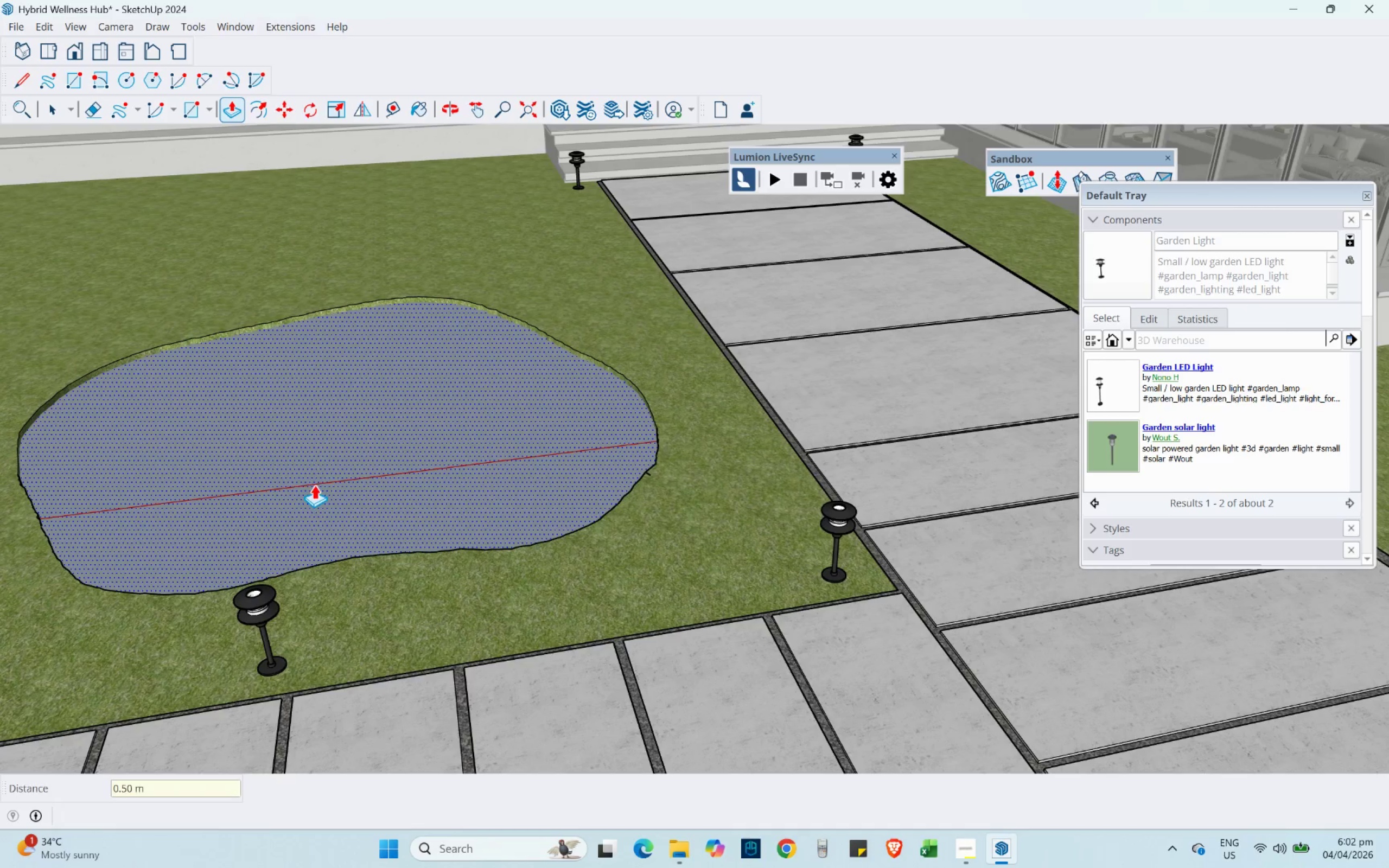 
left_click([425, 105])
 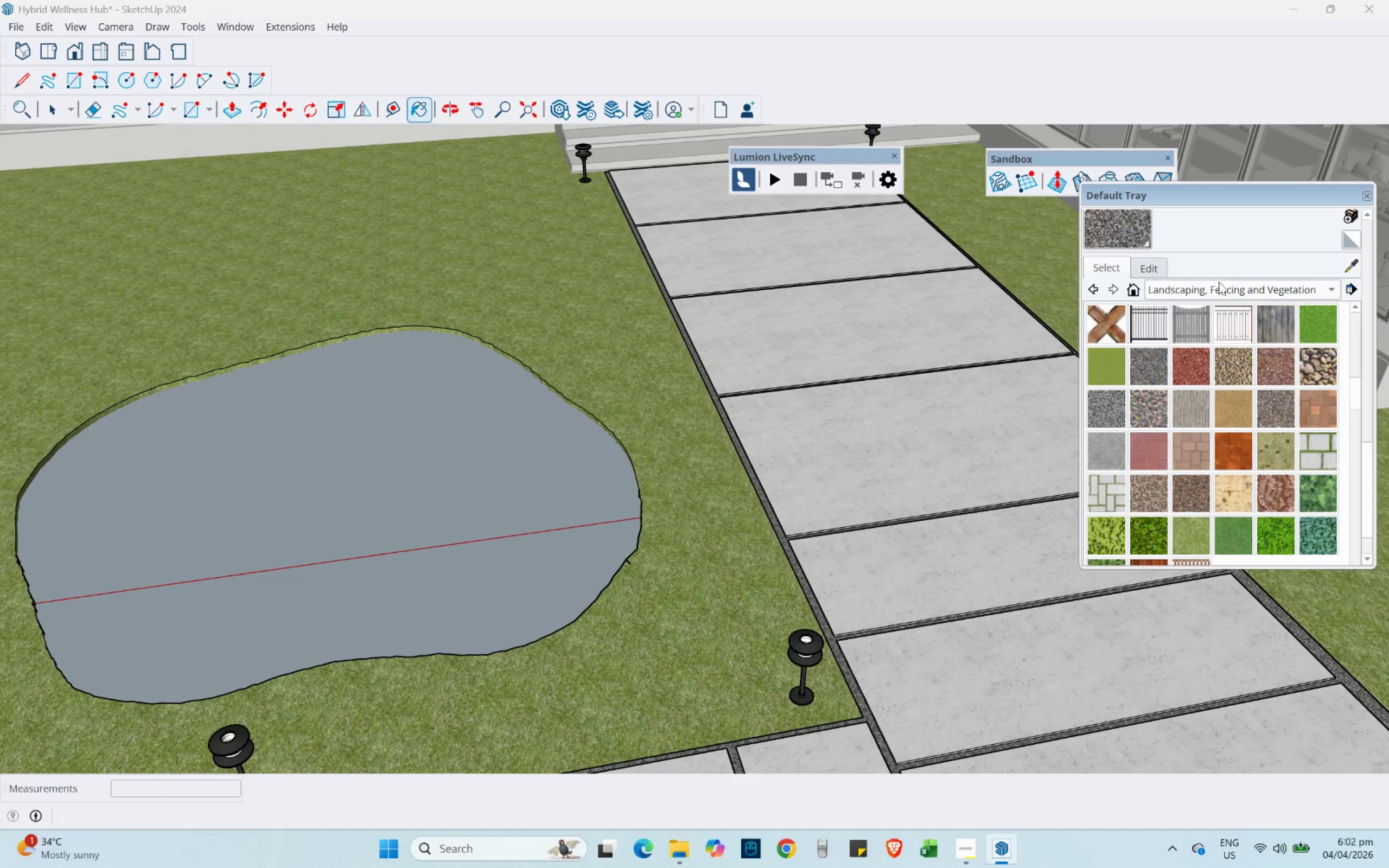 
left_click([1218, 282])
 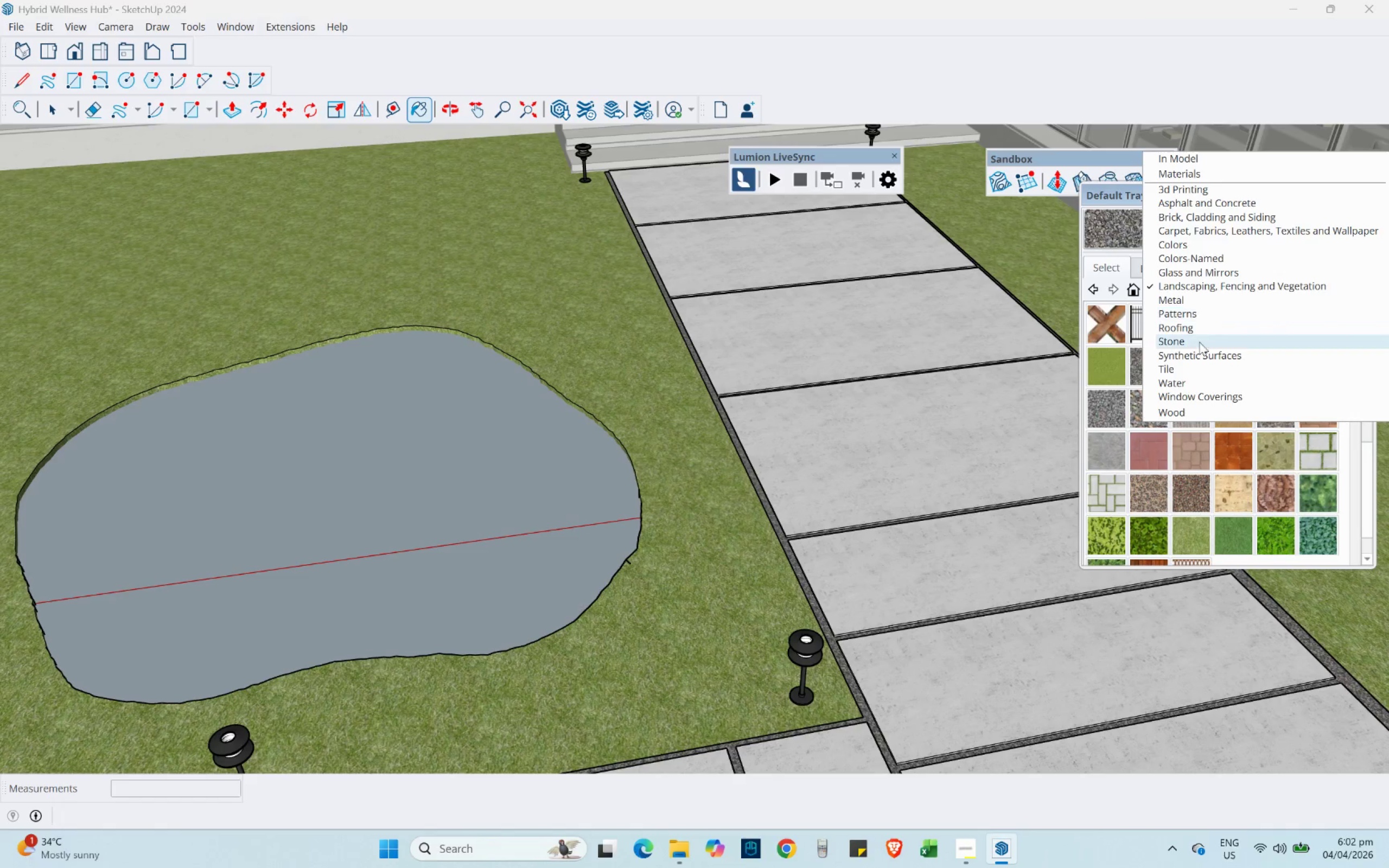 
left_click([1176, 370])
 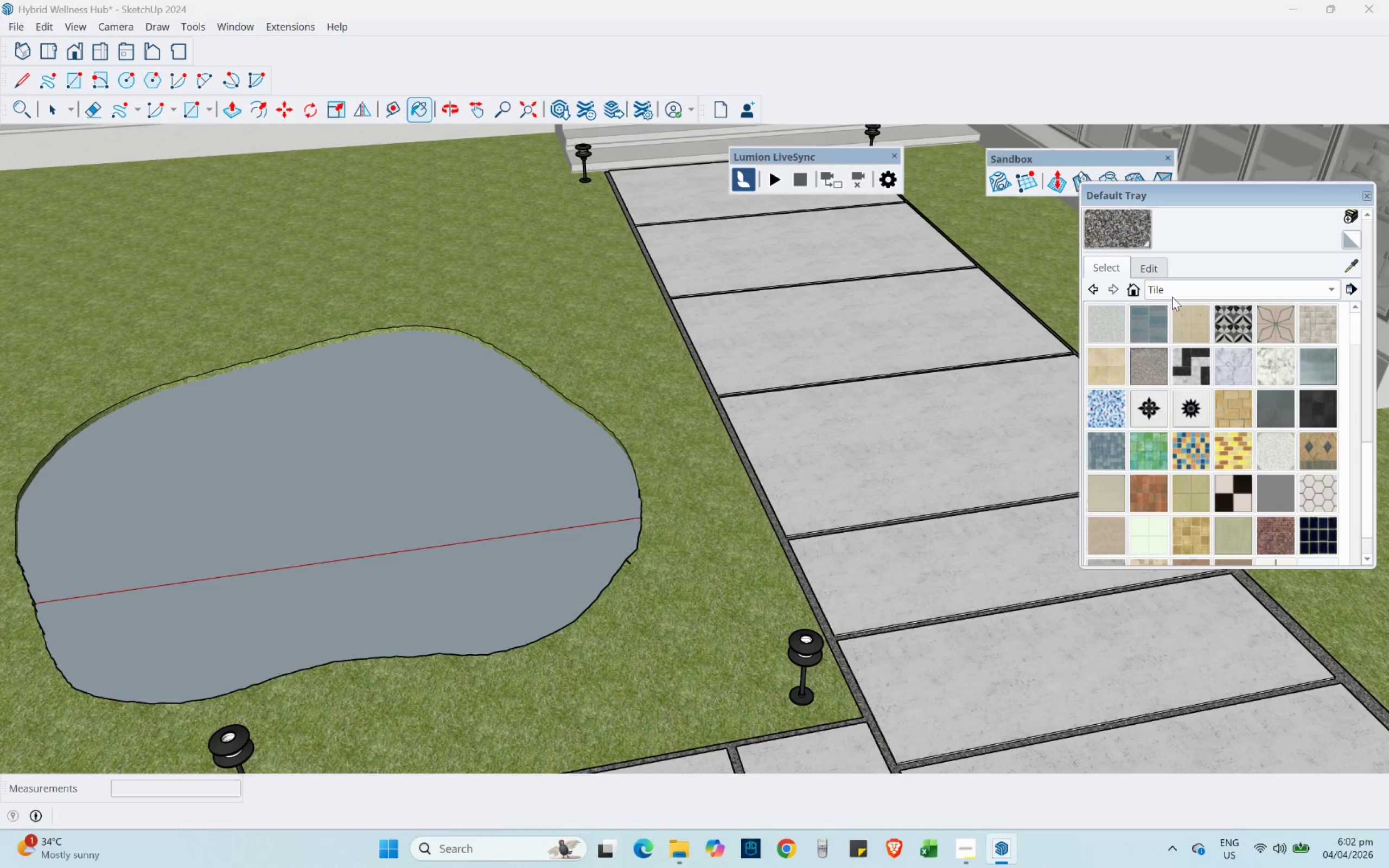 
left_click([1170, 290])
 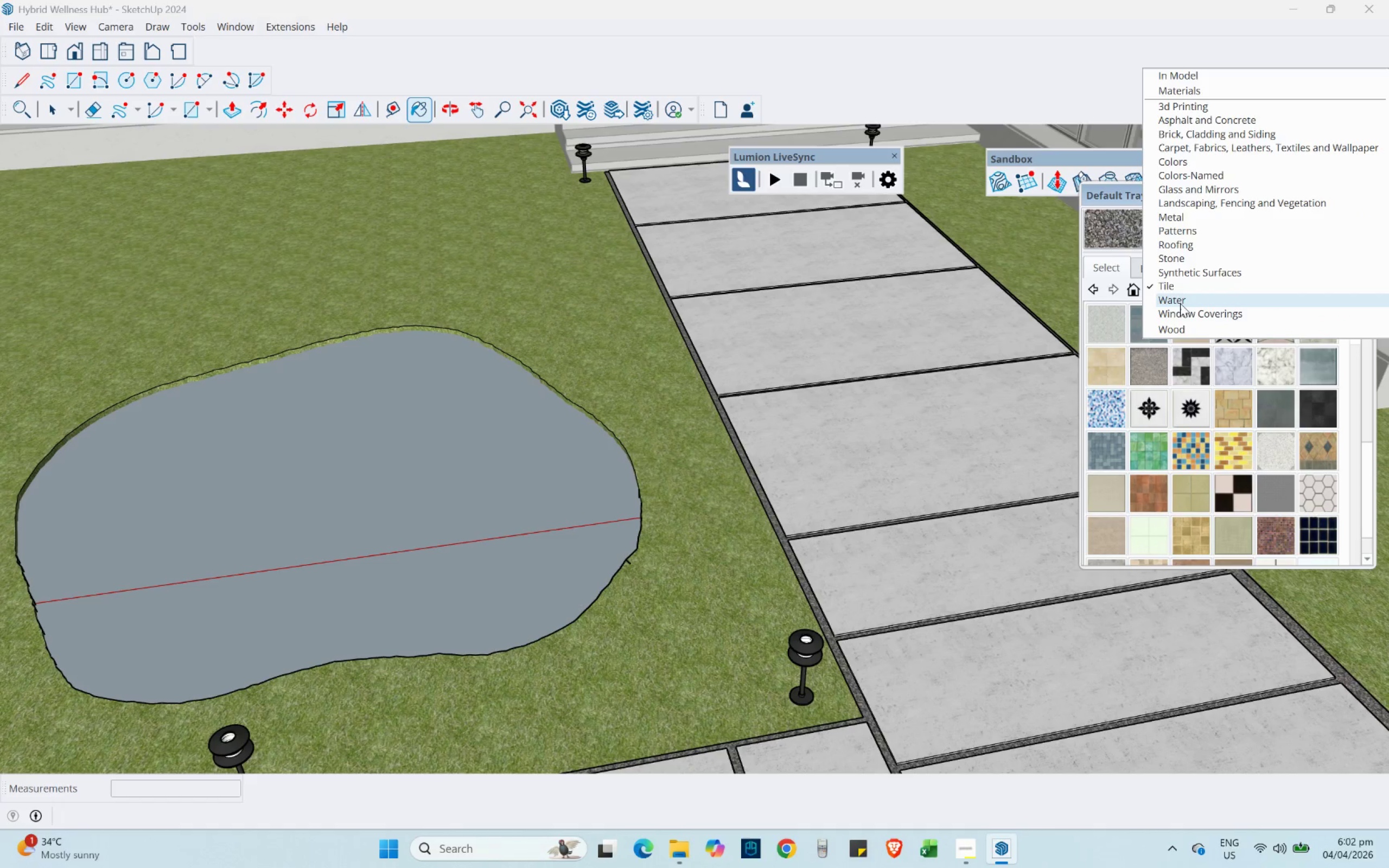 
left_click([1180, 303])
 